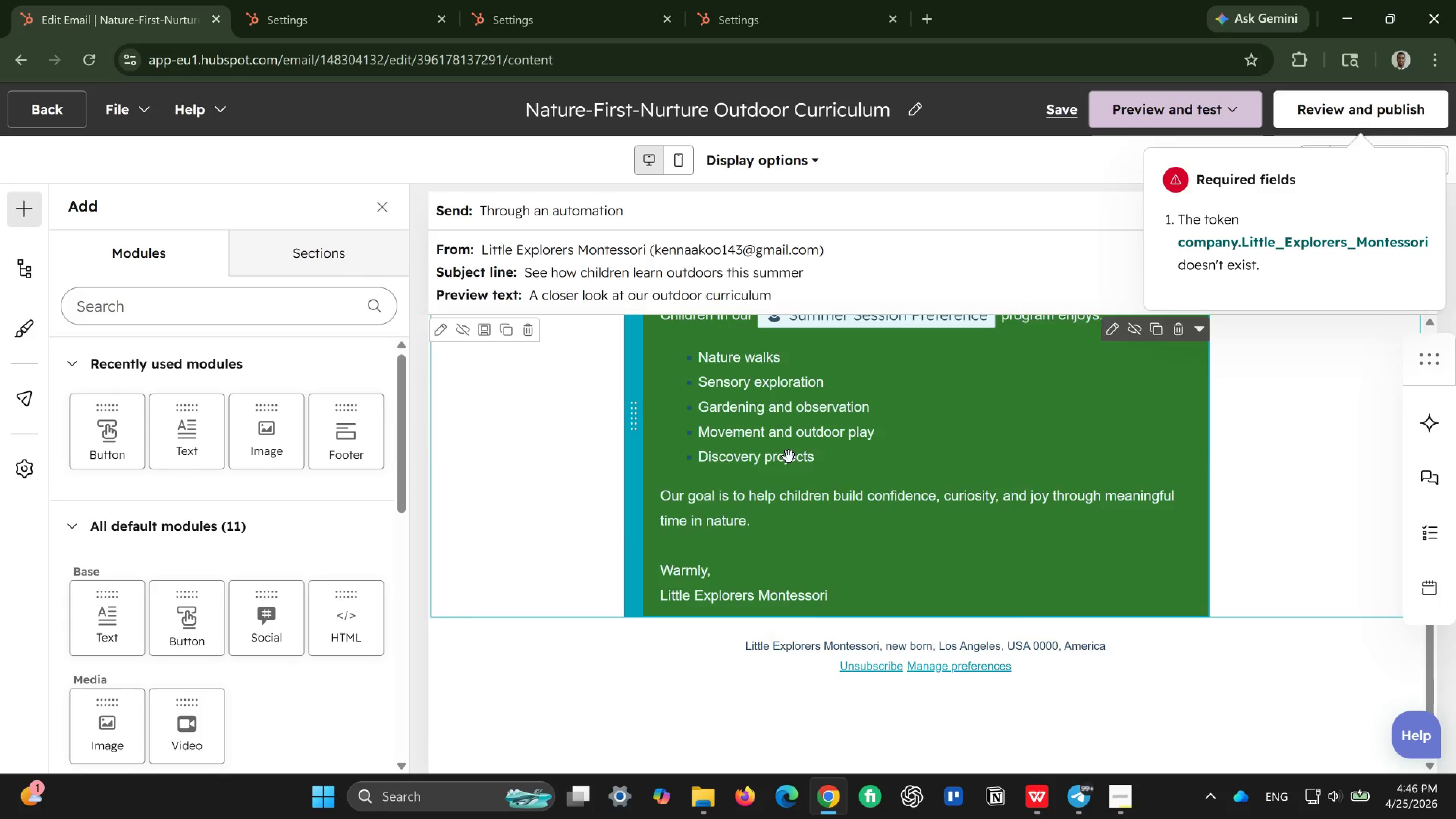 
scroll: coordinate [789, 457], scroll_direction: up, amount: 3.0
 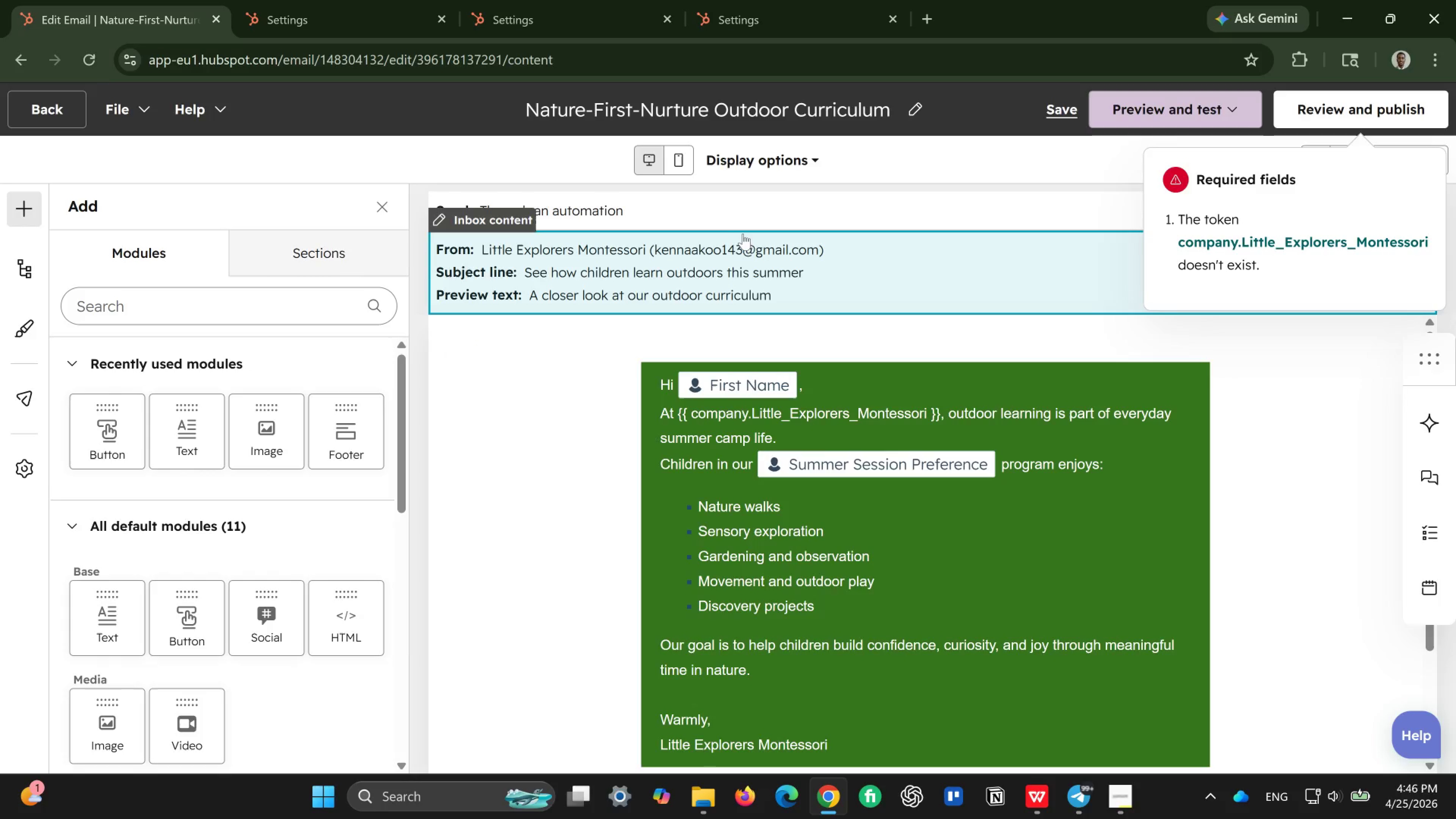 
left_click_drag(start_coordinate=[743, 234], to_coordinate=[746, 235])
 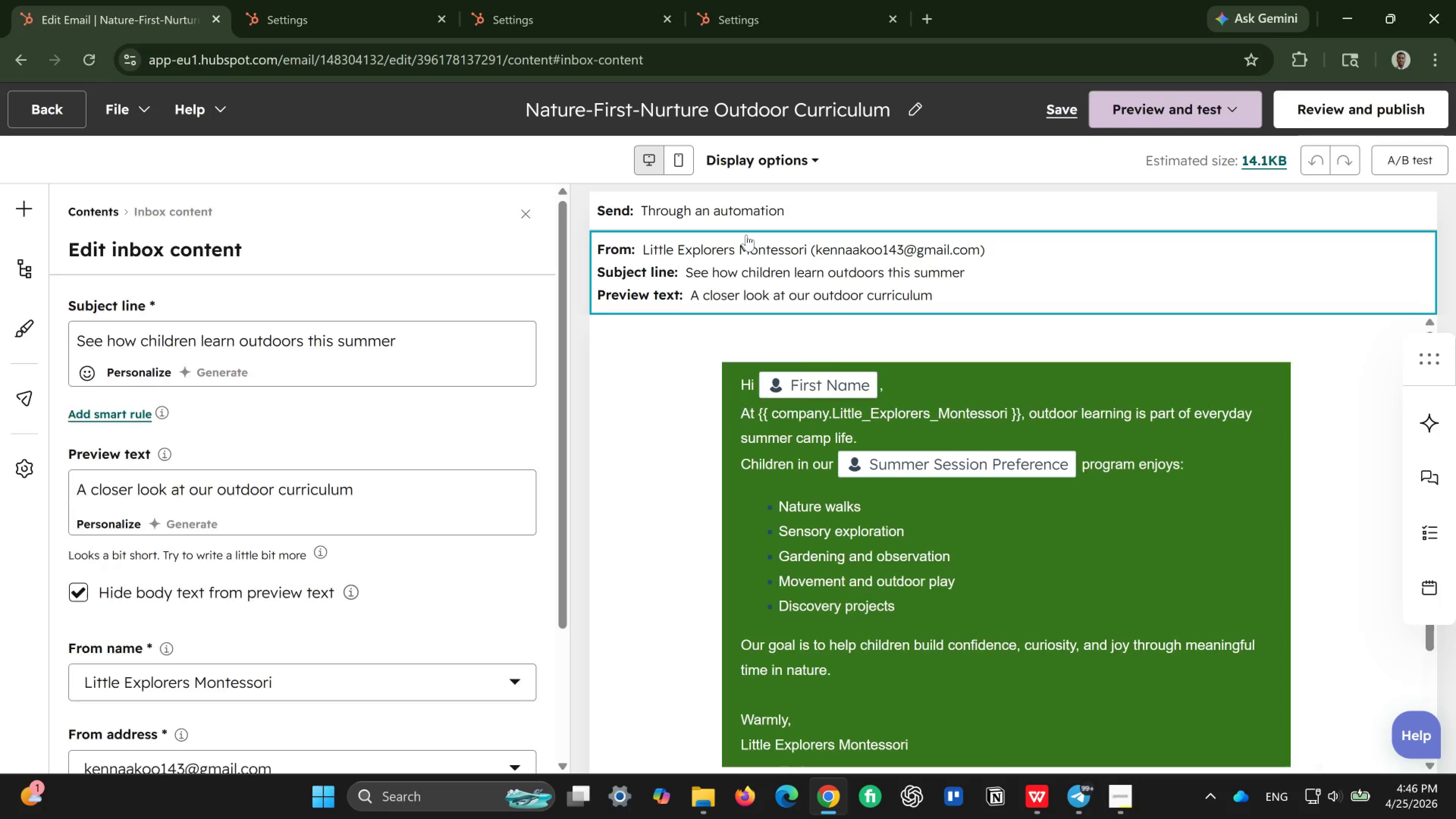 
scroll: coordinate [746, 235], scroll_direction: up, amount: 1.0
 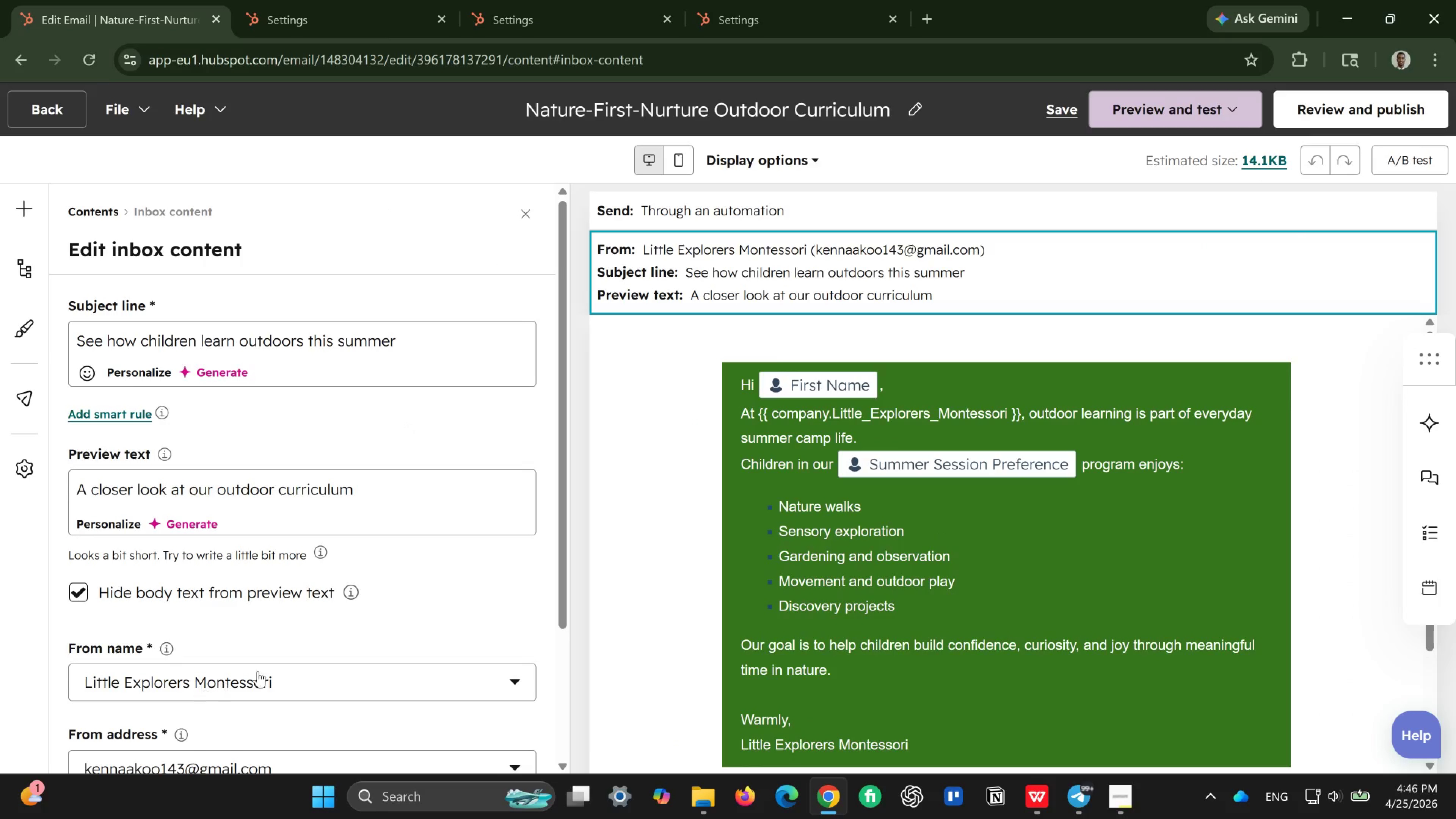 
left_click([292, 666])
 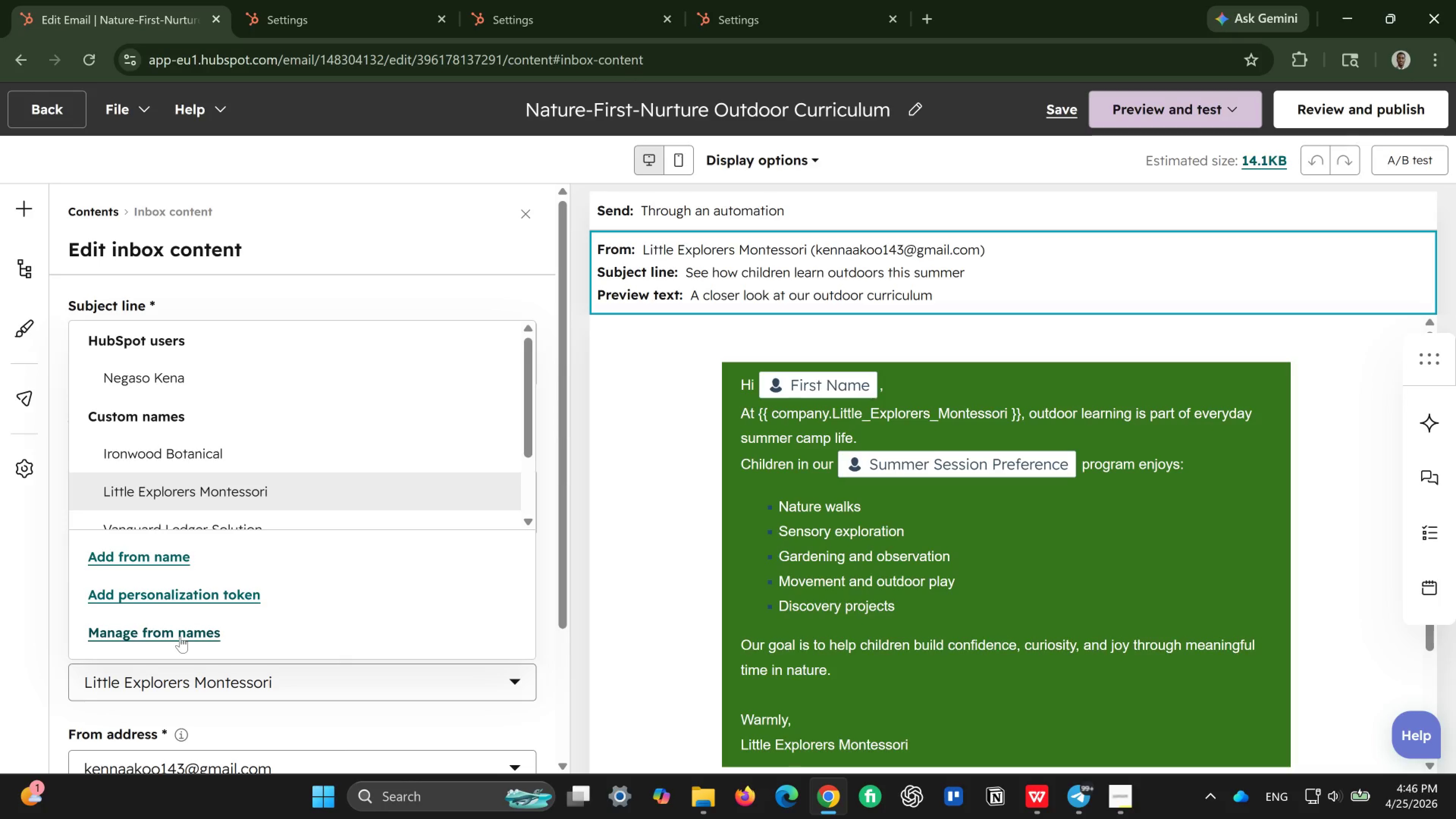 
left_click([172, 597])
 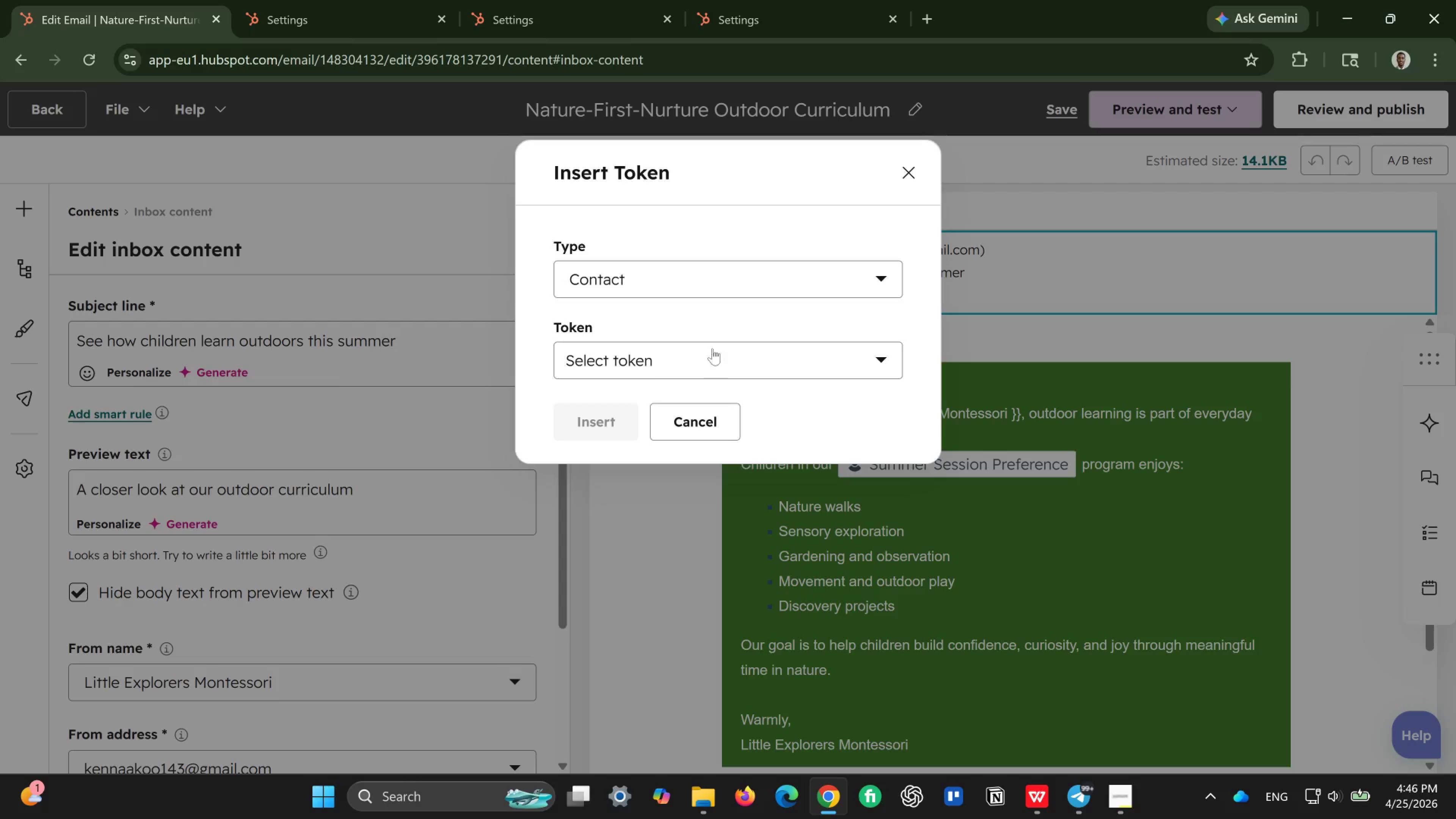 
wait(5.08)
 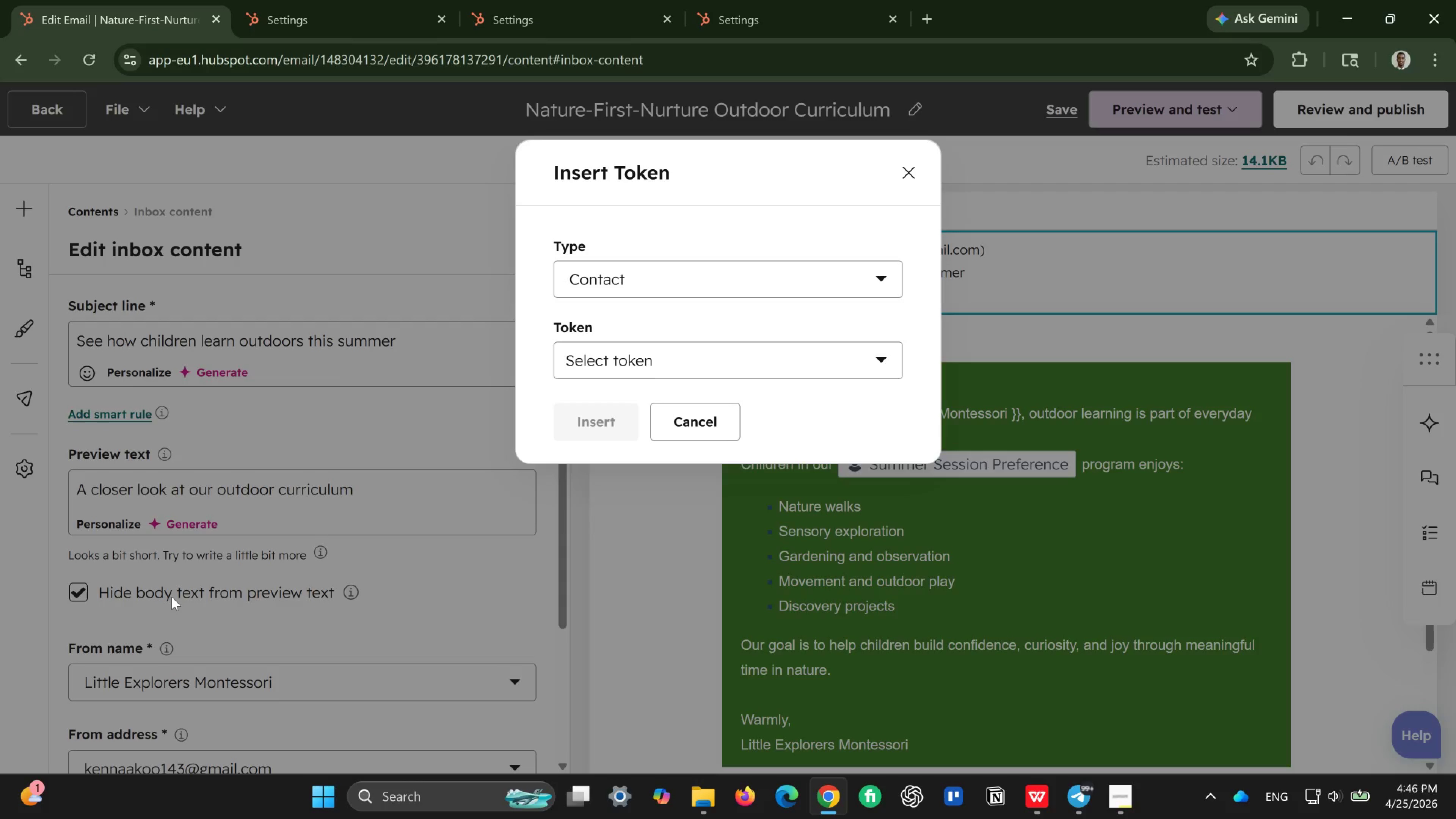 
left_click([802, 272])
 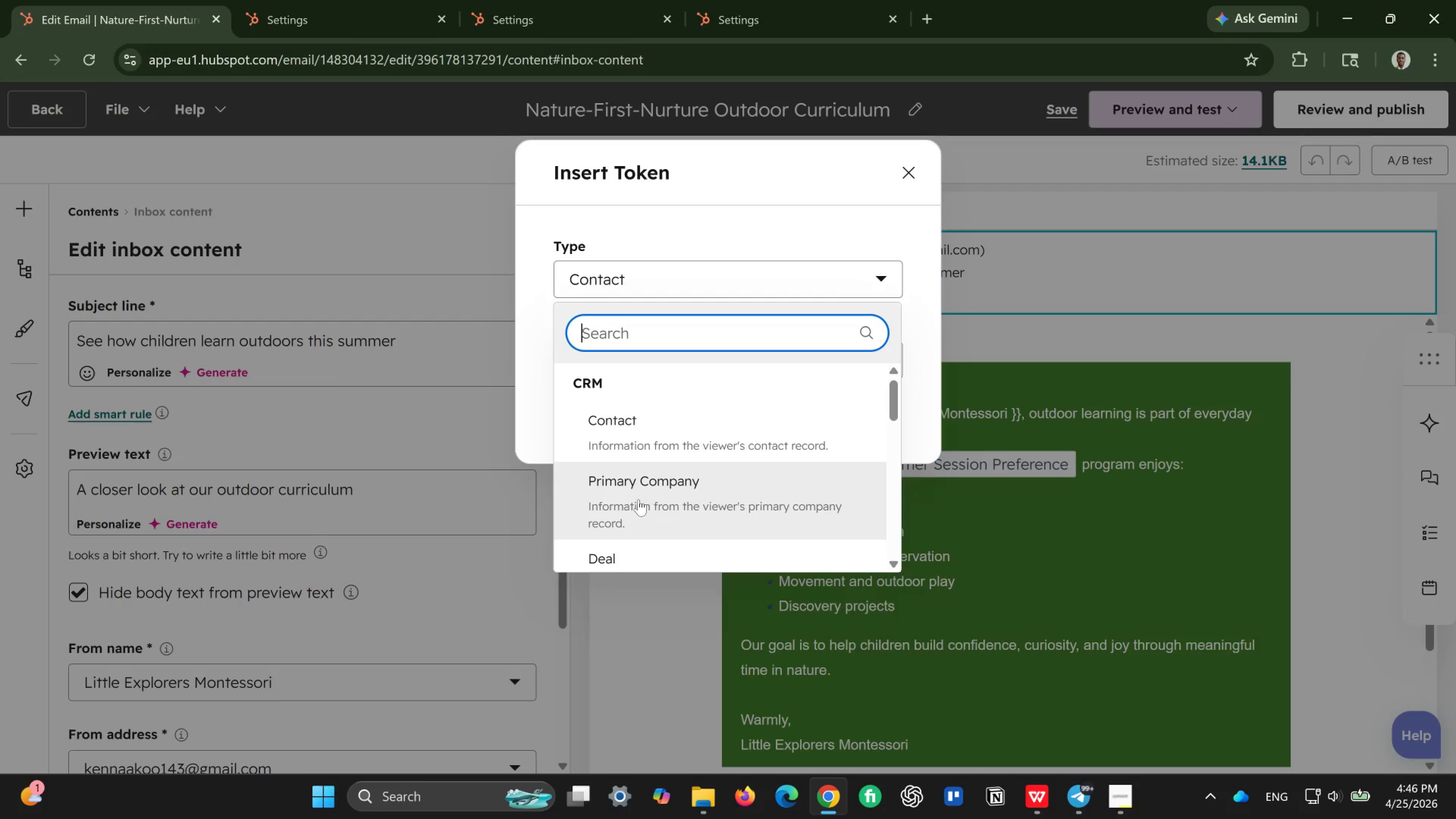 
scroll: coordinate [639, 499], scroll_direction: down, amount: 2.0
 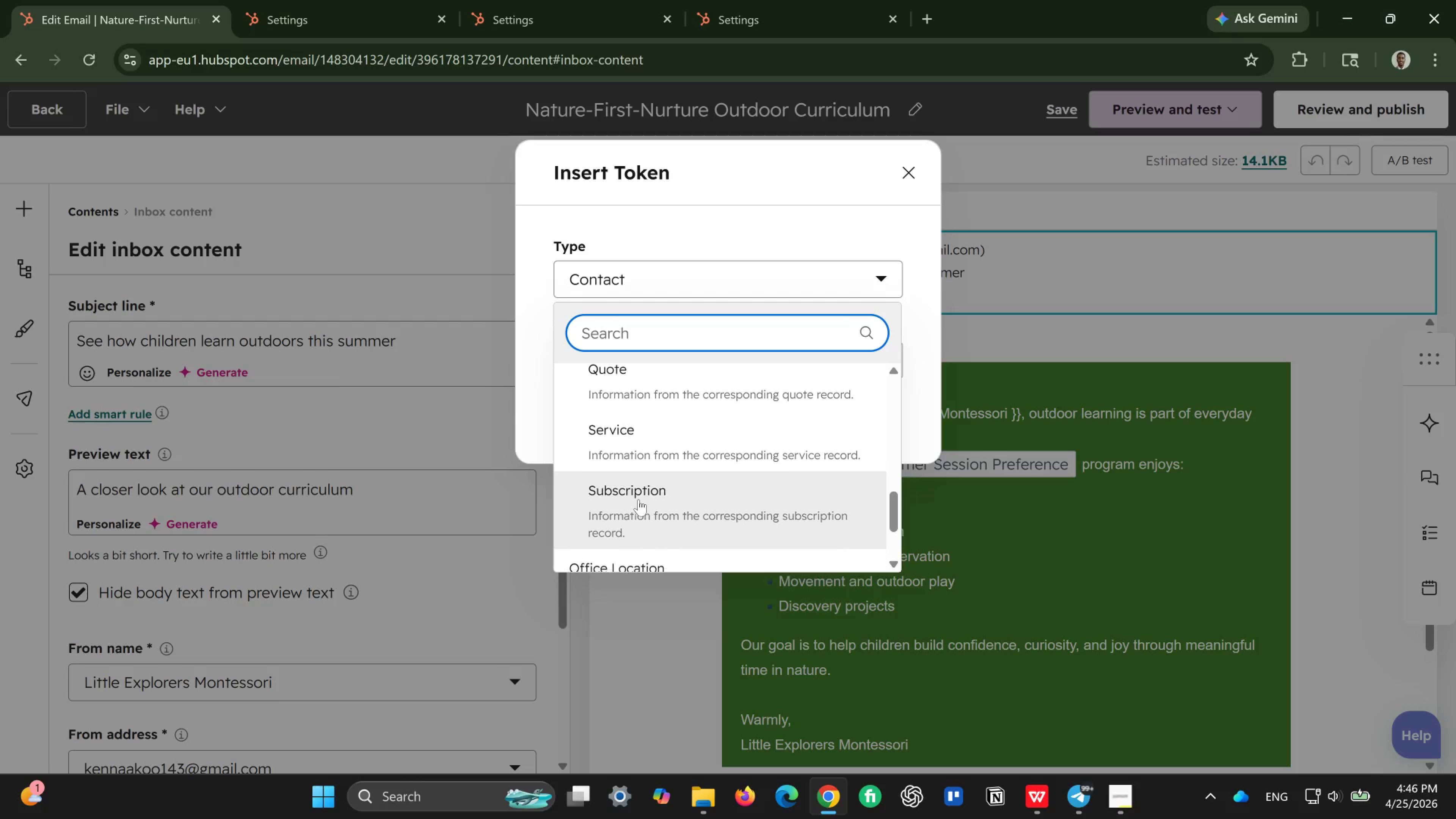 
left_click([700, 428])
 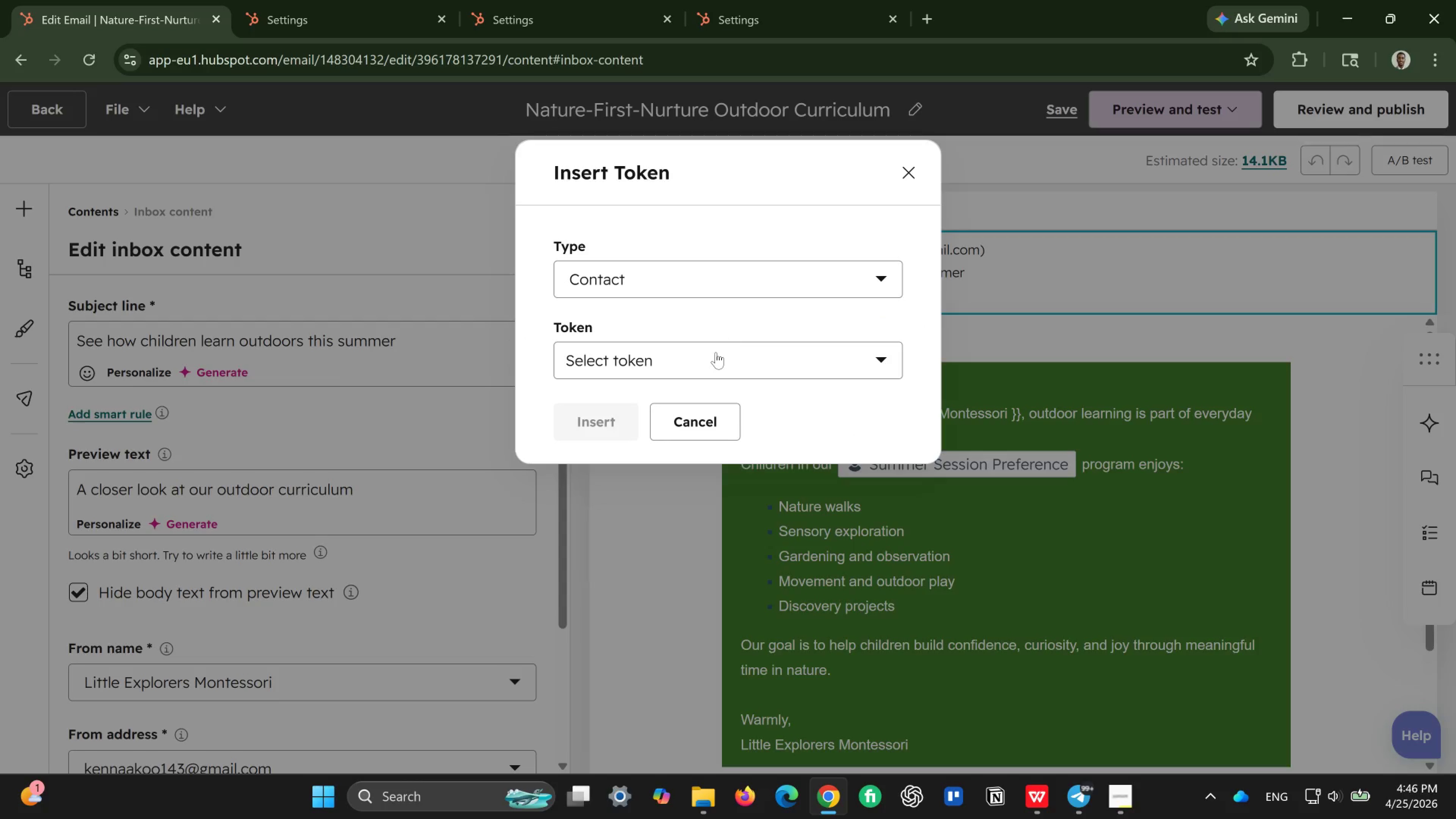 
scroll: coordinate [649, 477], scroll_direction: up, amount: 8.0
 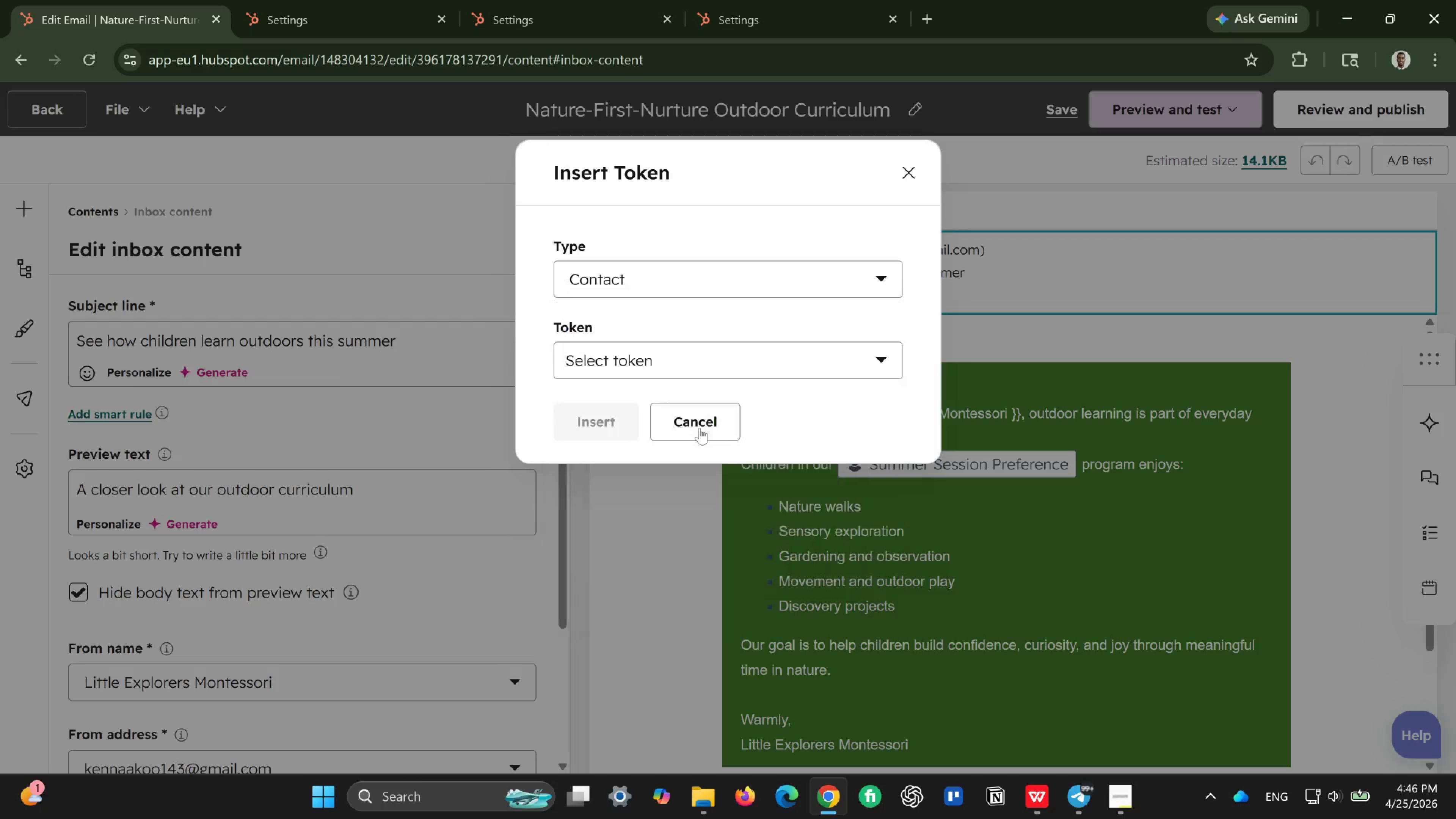 
left_click([716, 352])
 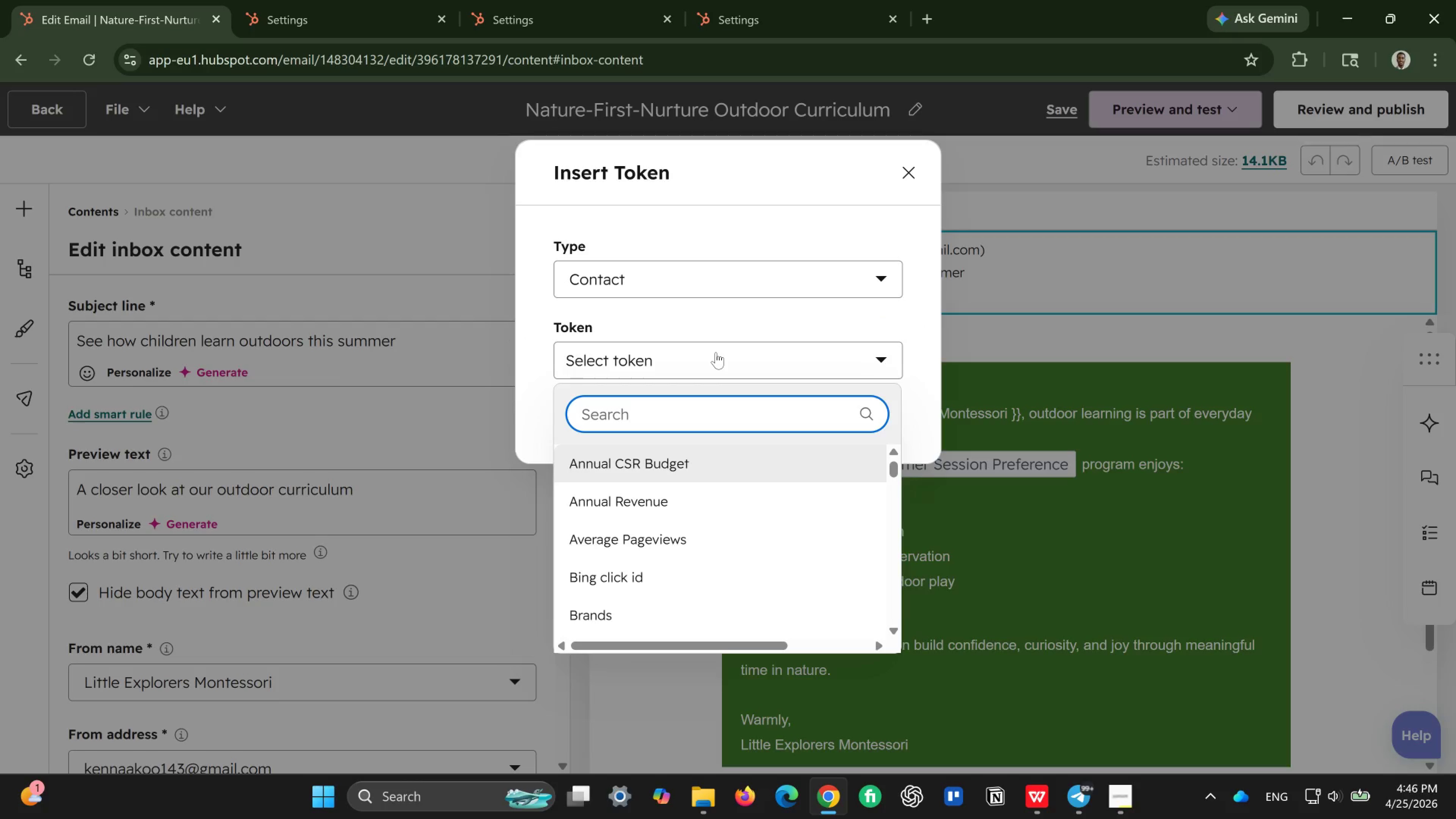 
type(Litt)
key(Backspace)
key(Backspace)
key(Backspace)
key(Backspace)
 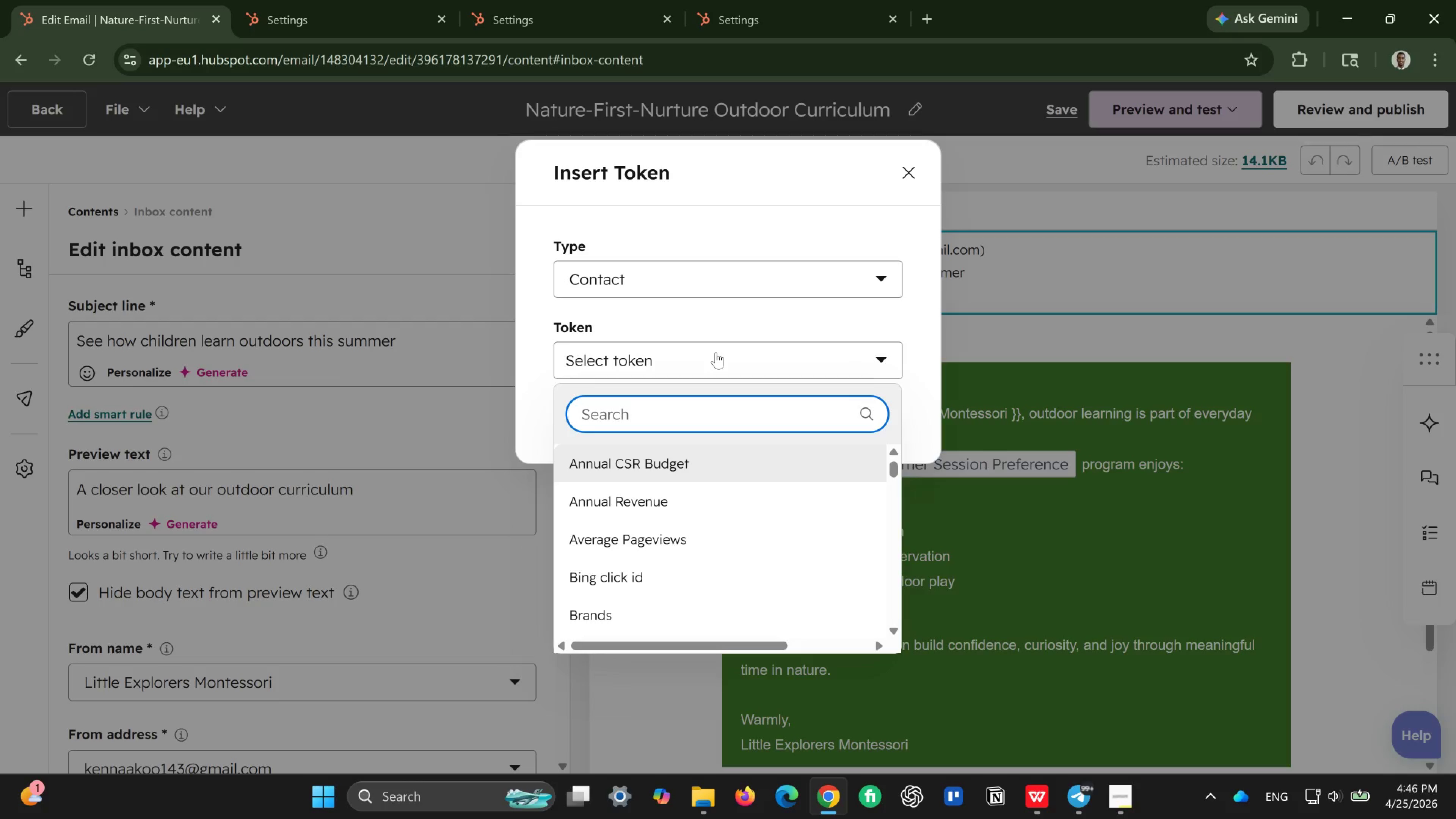 
wait(8.02)
 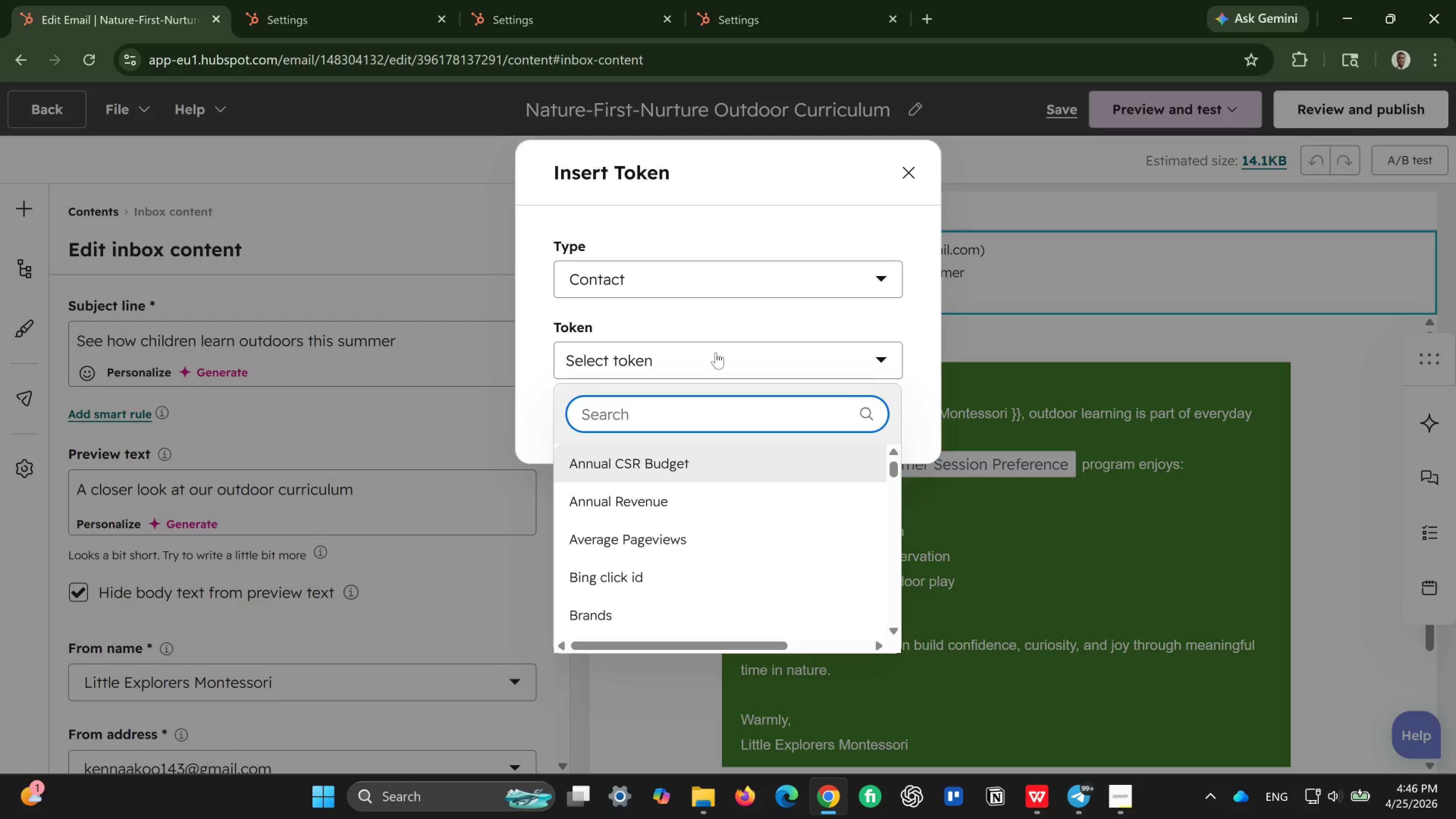 
scroll: coordinate [1031, 528], scroll_direction: none, amount: 0.0
 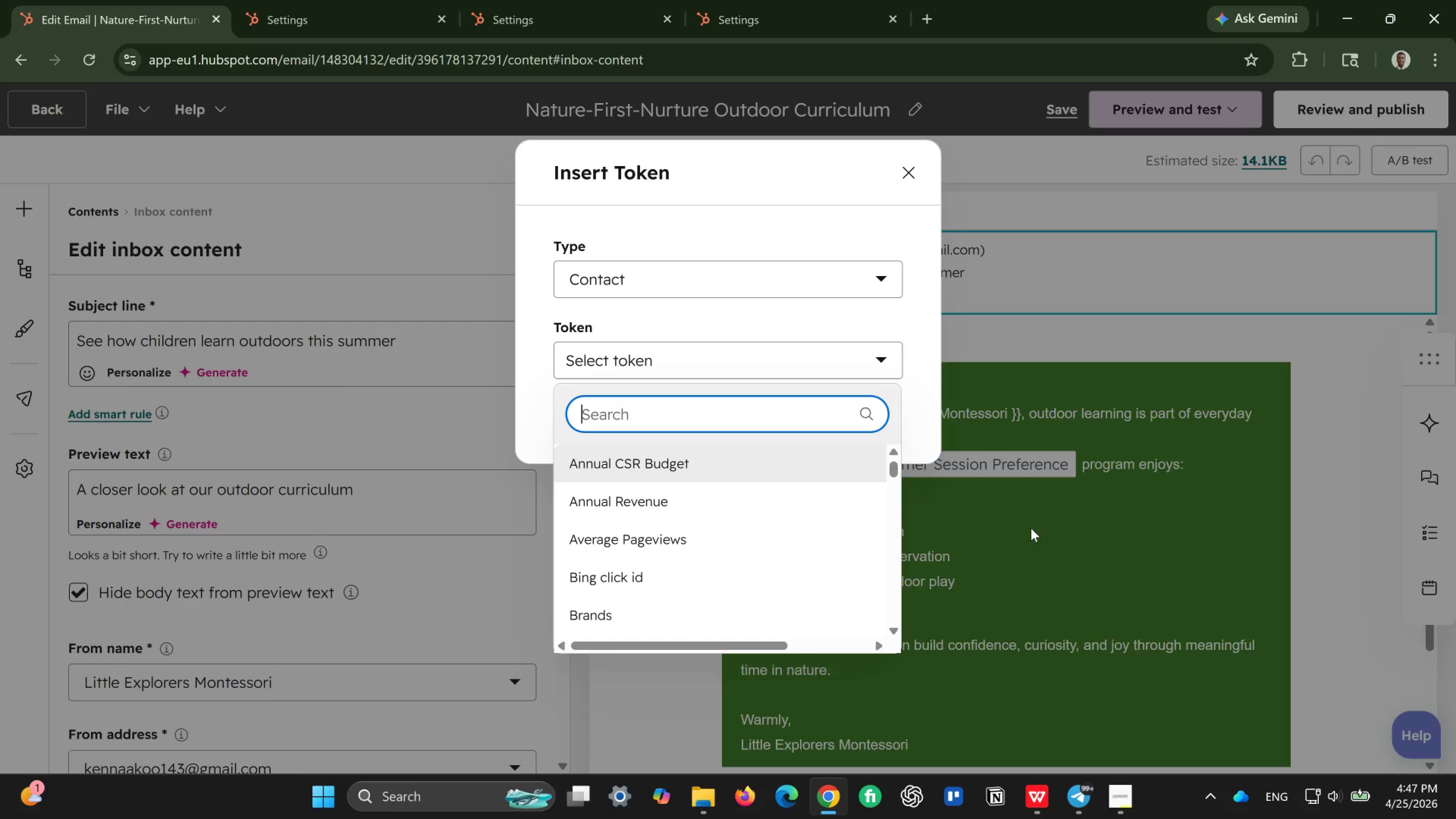 
key(CapsLock)
 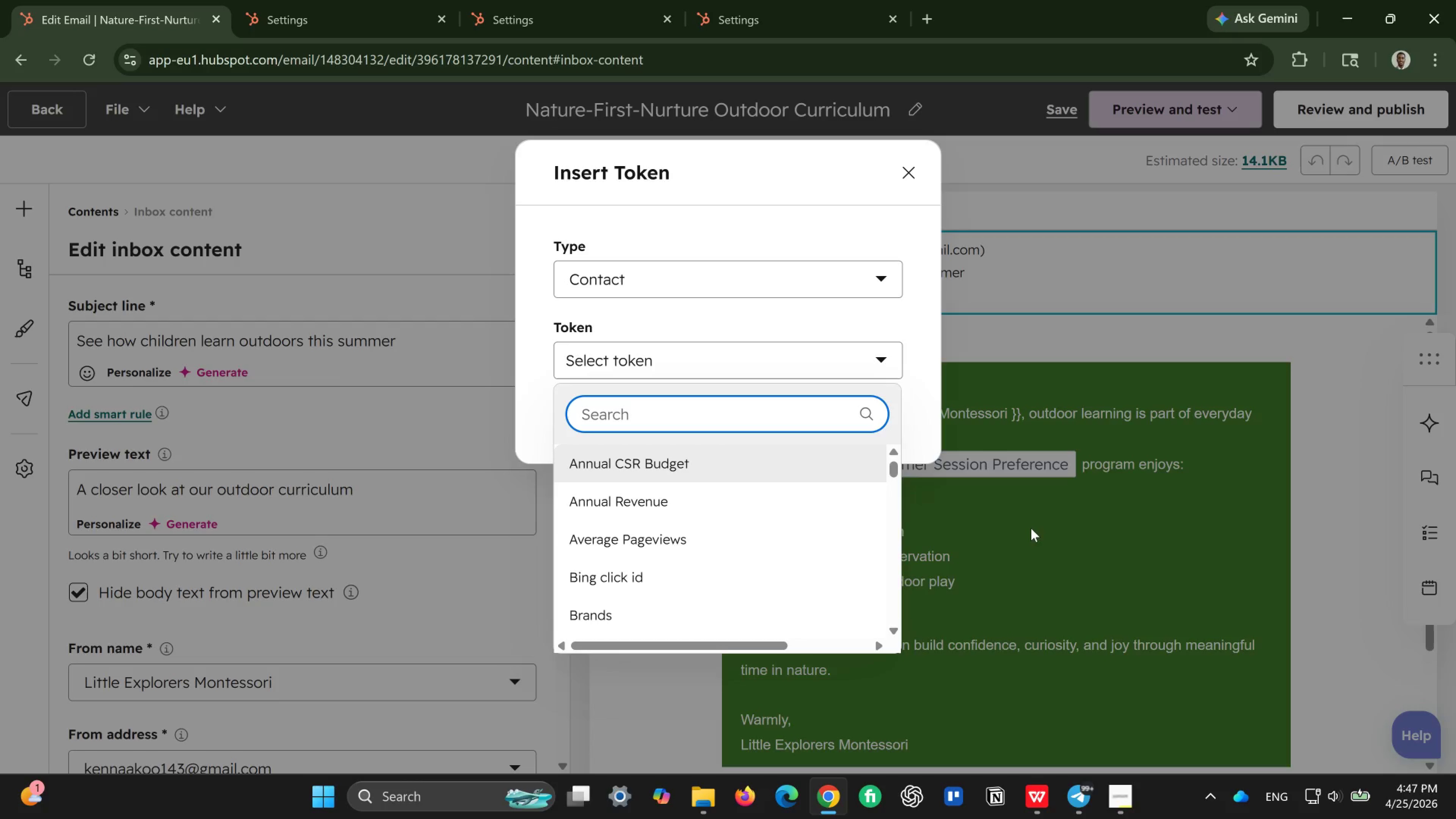 
type(Cmp)
key(Backspace)
key(Backspace)
type(om)
 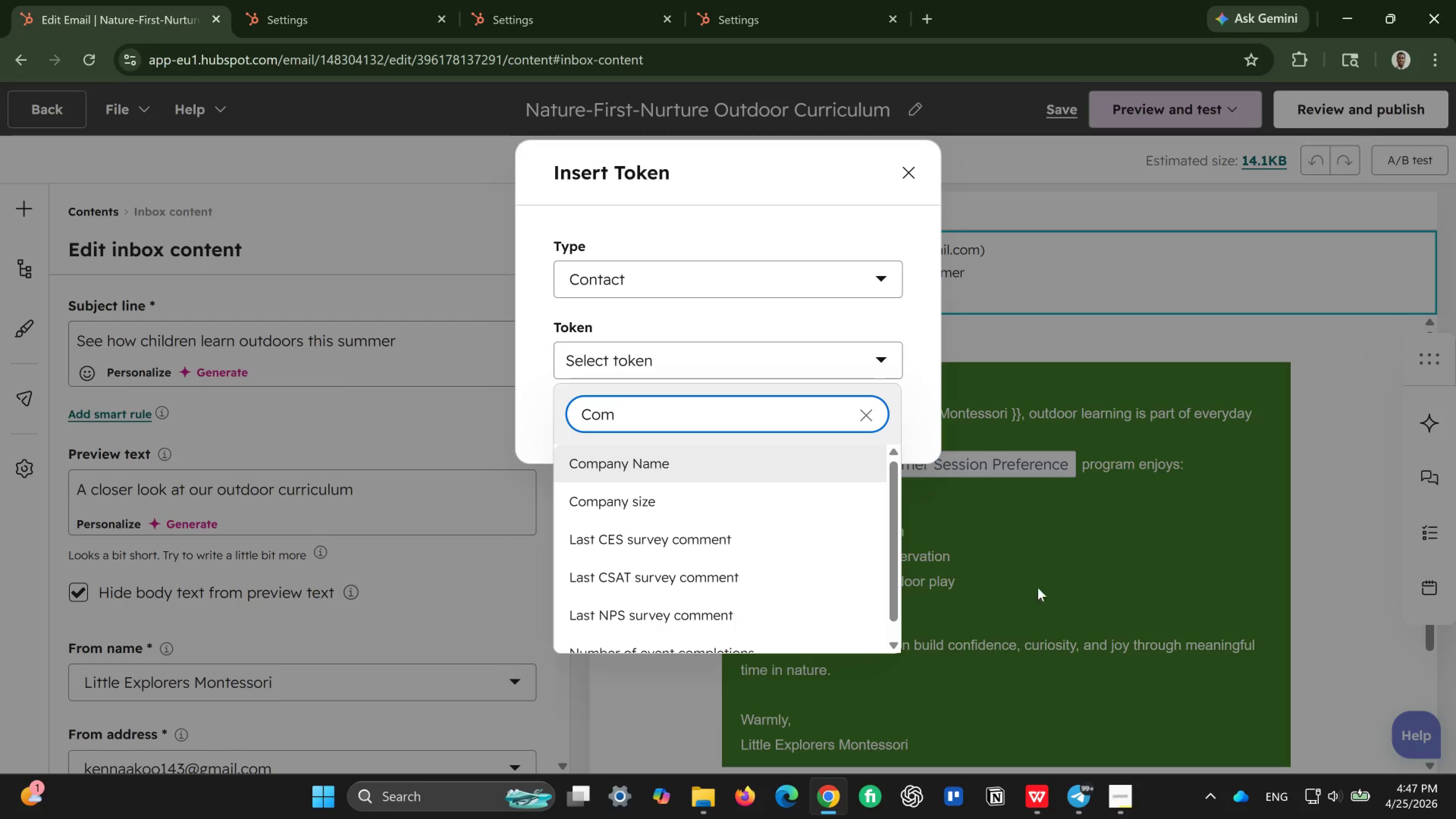 
scroll: coordinate [815, 587], scroll_direction: none, amount: 0.0
 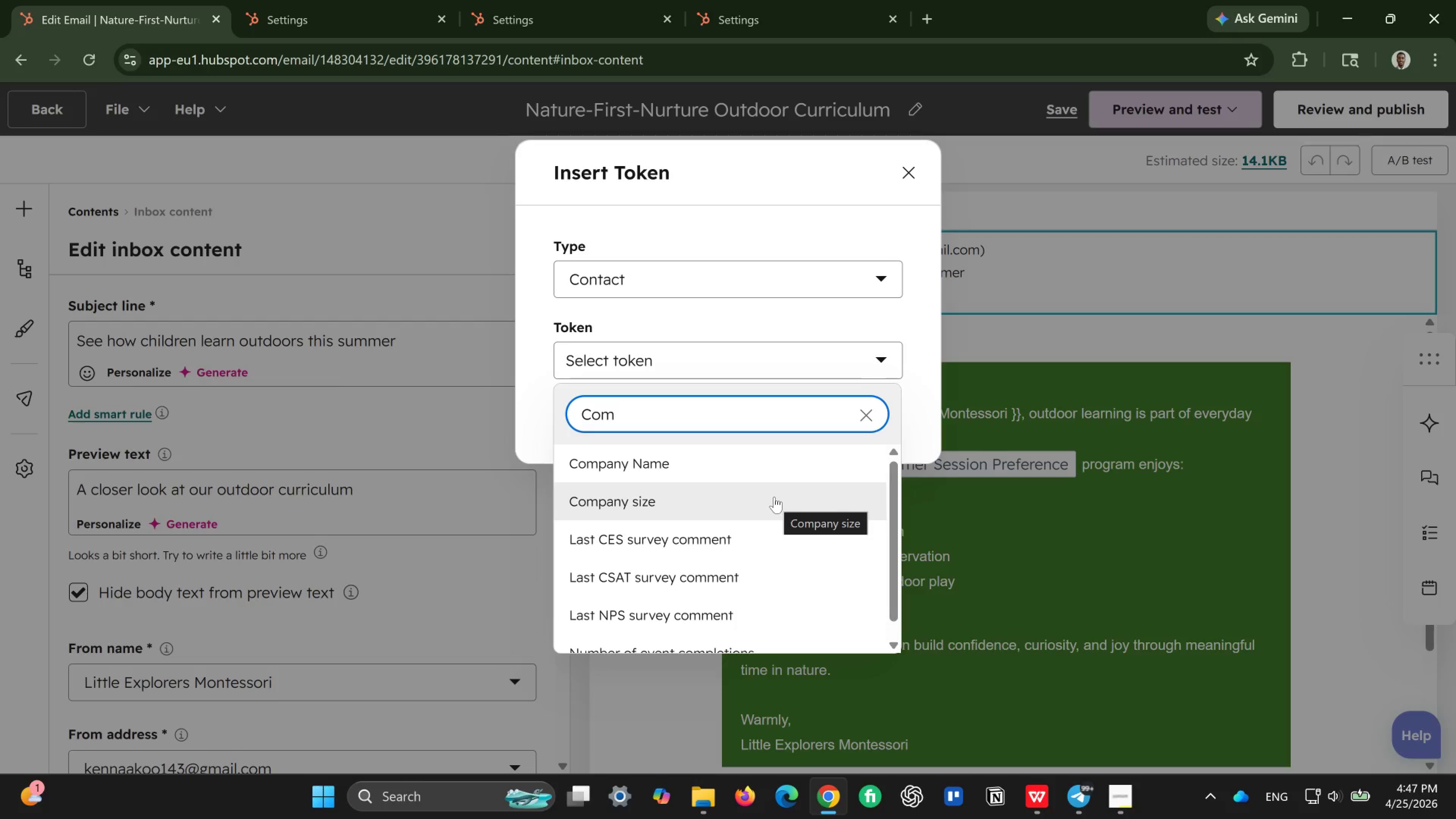 
key(Backspace)
key(Backspace)
key(Backspace)
type(con)
 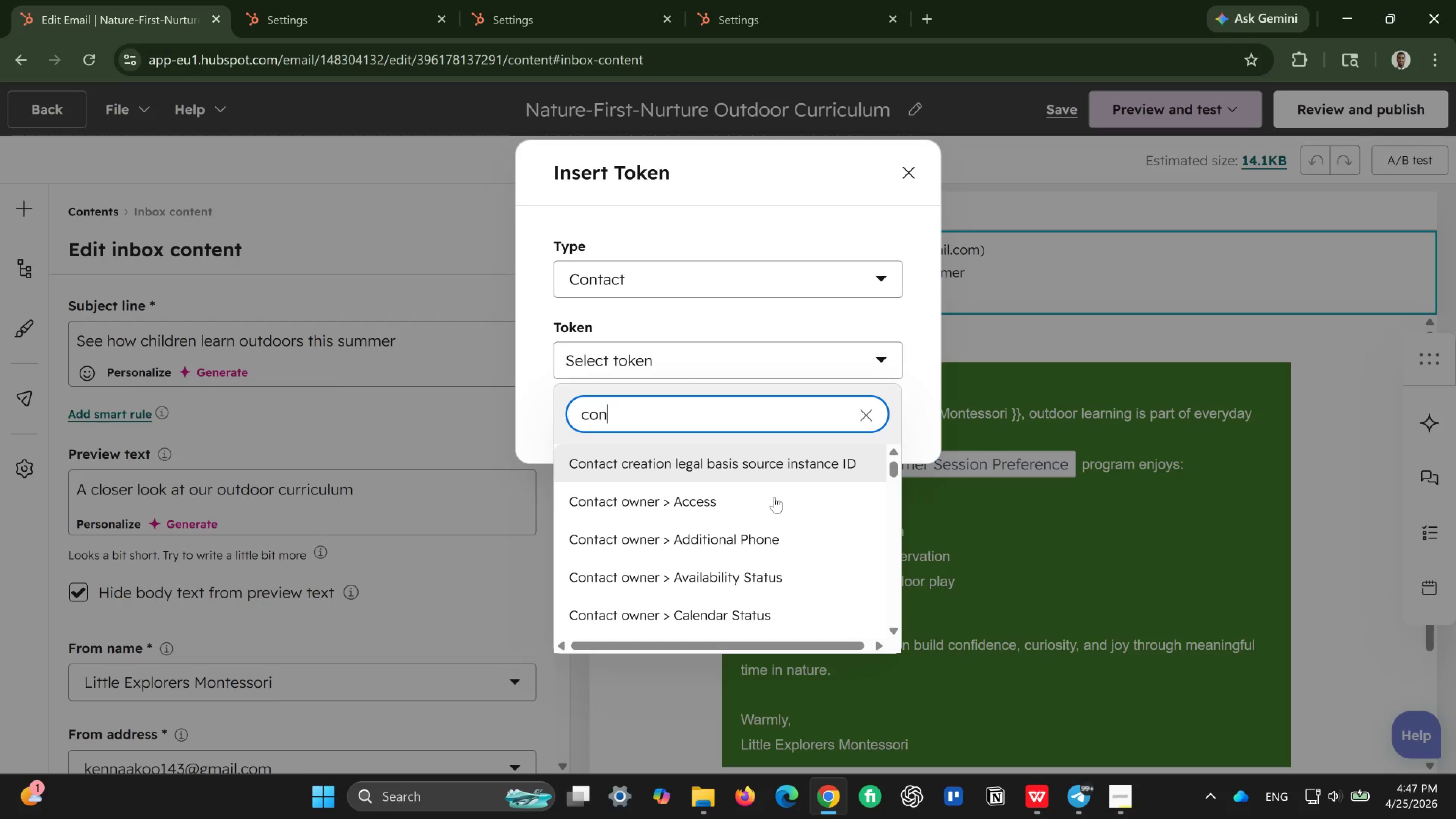 
type(tact)
 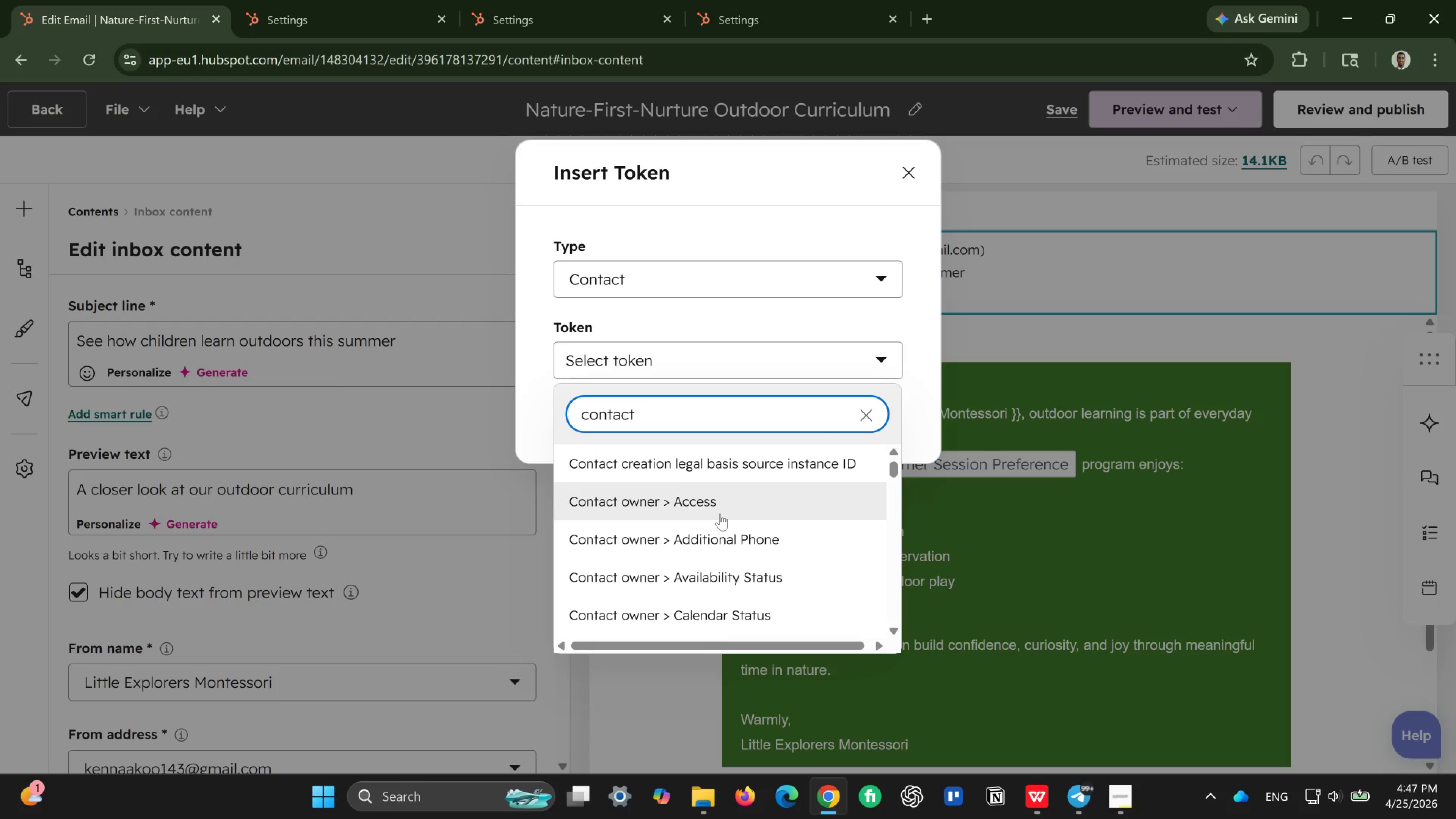 
scroll: coordinate [720, 514], scroll_direction: down, amount: 6.0
 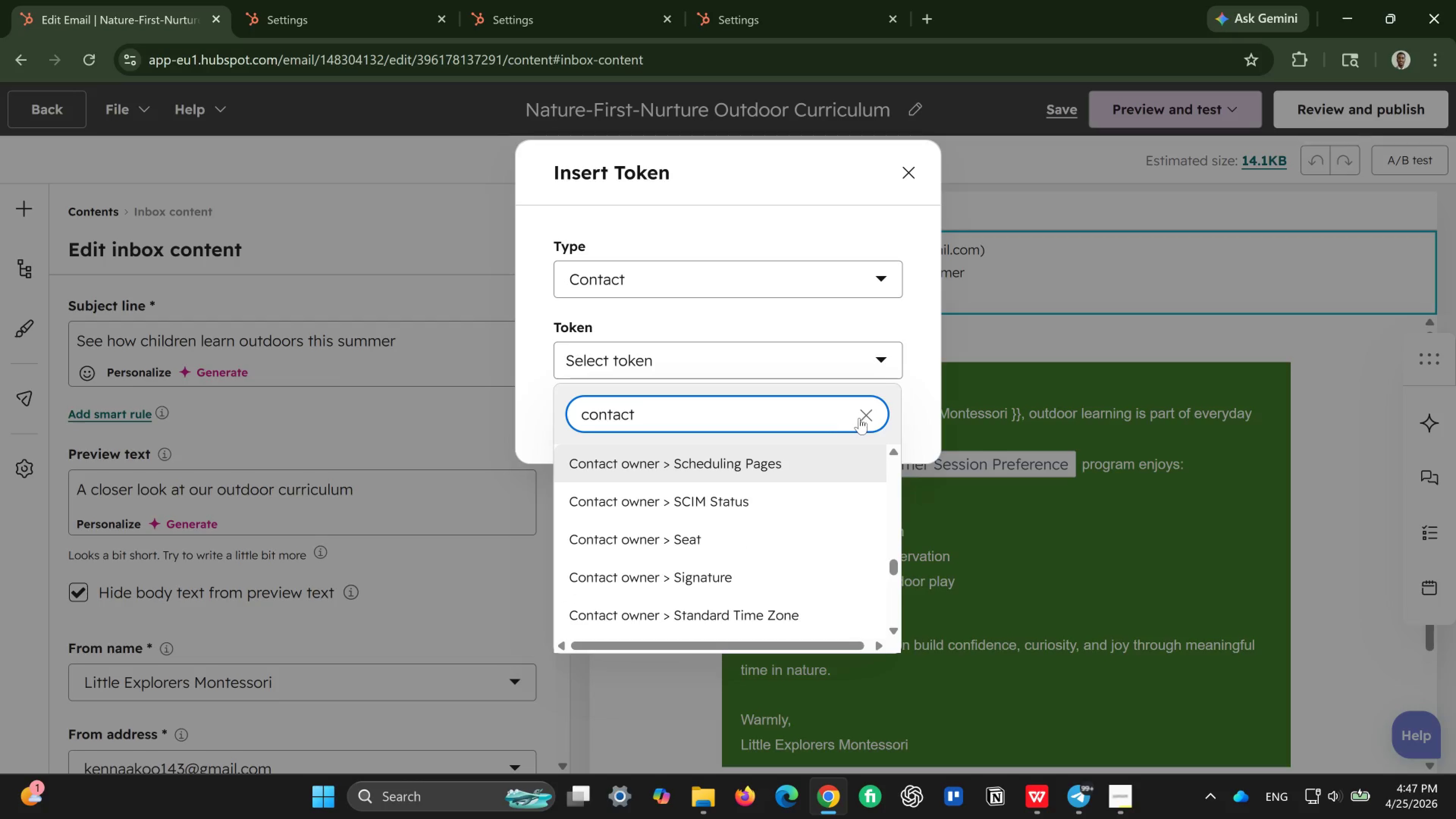 
left_click([859, 418])
 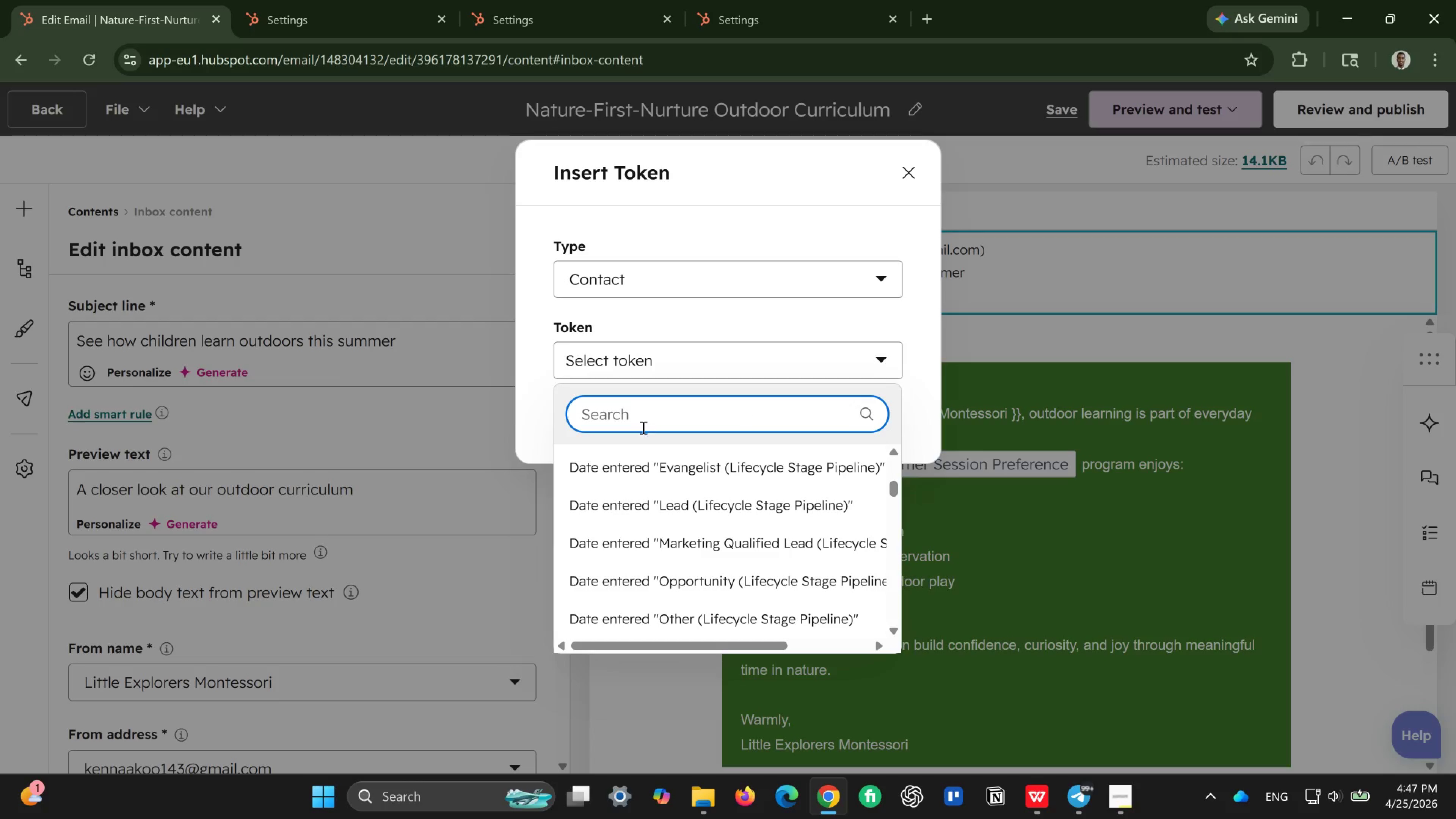 
wait(6.95)
 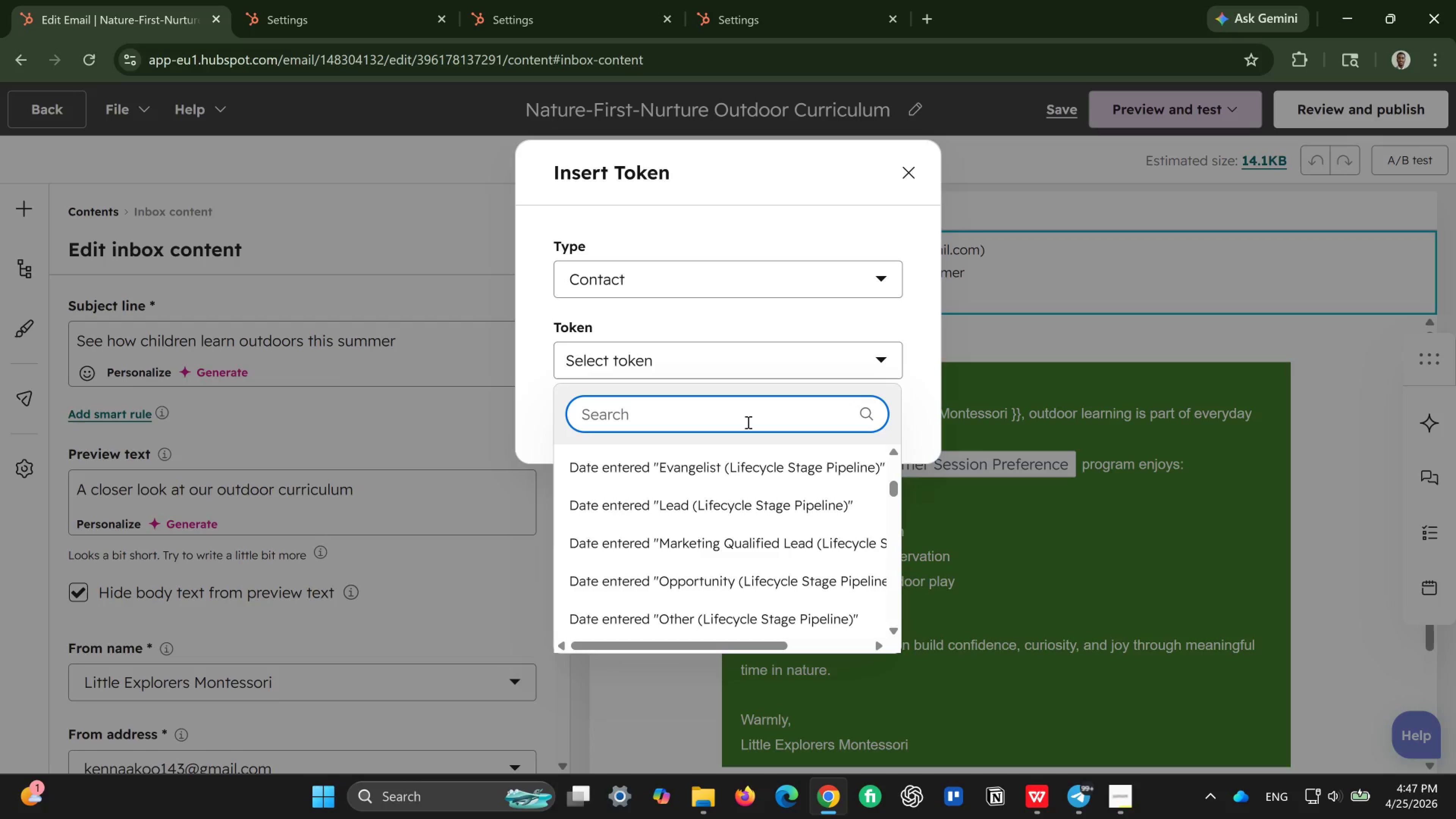 
type(company)
 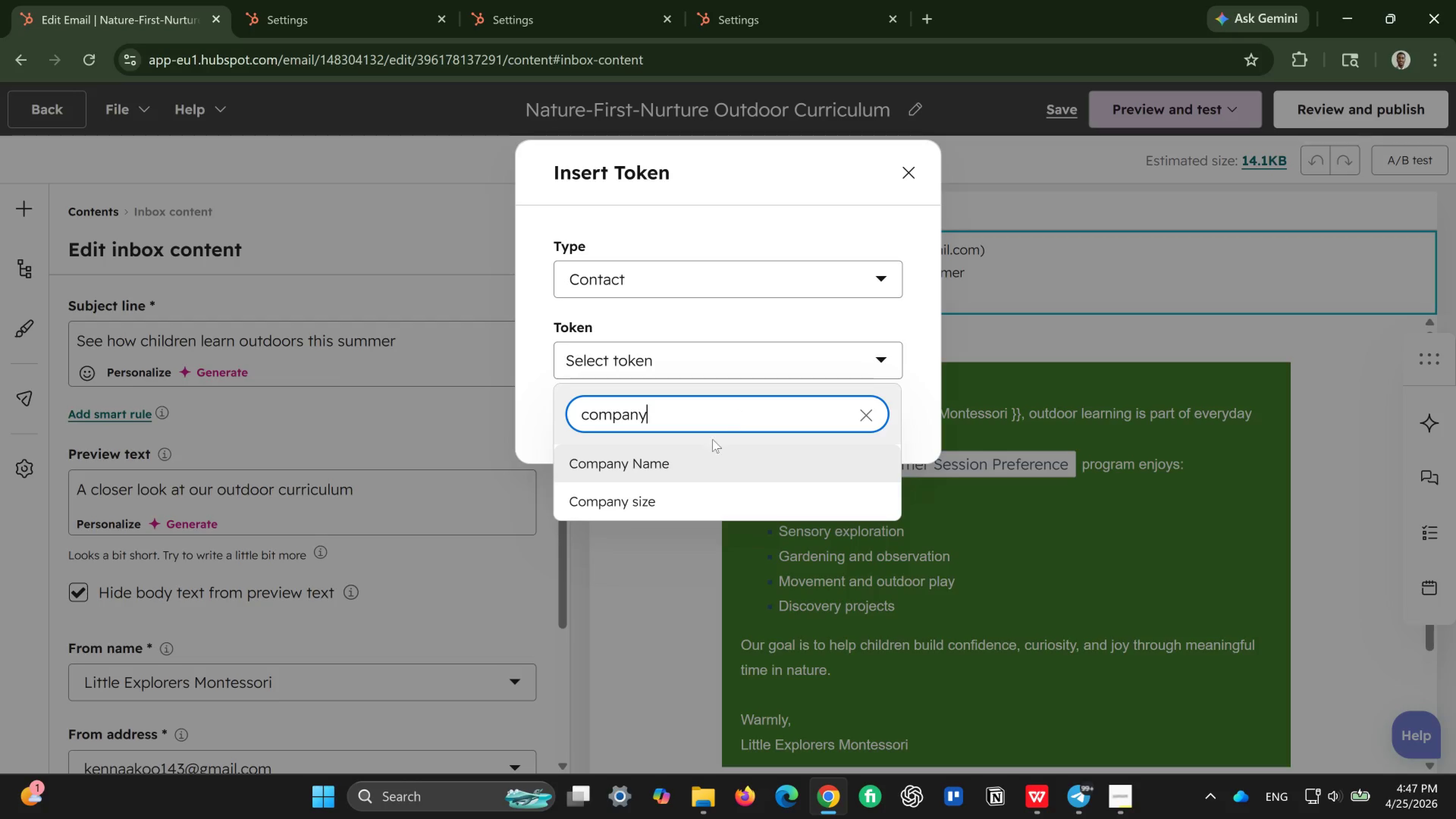 
left_click([675, 472])
 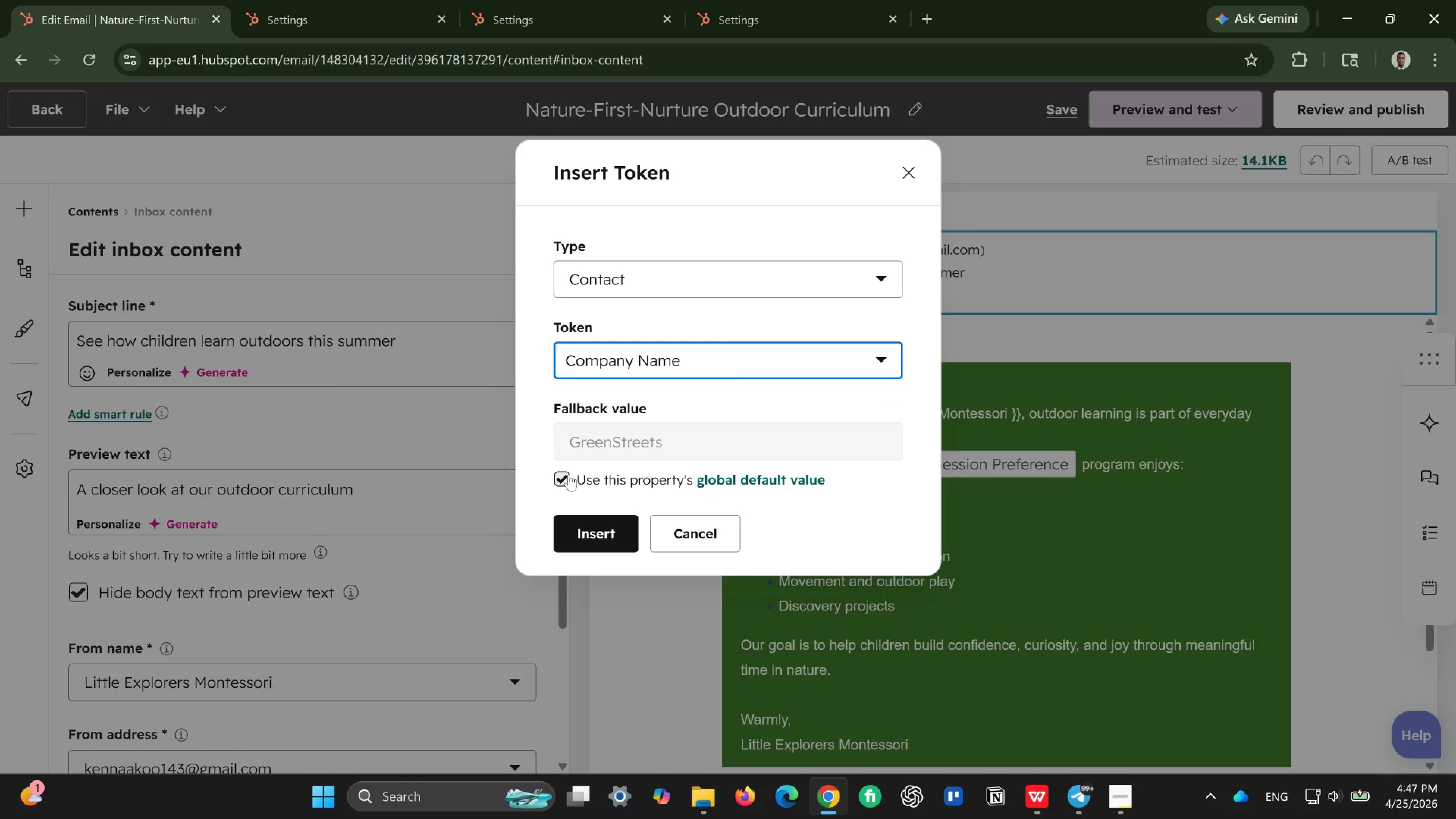 
left_click([566, 474])
 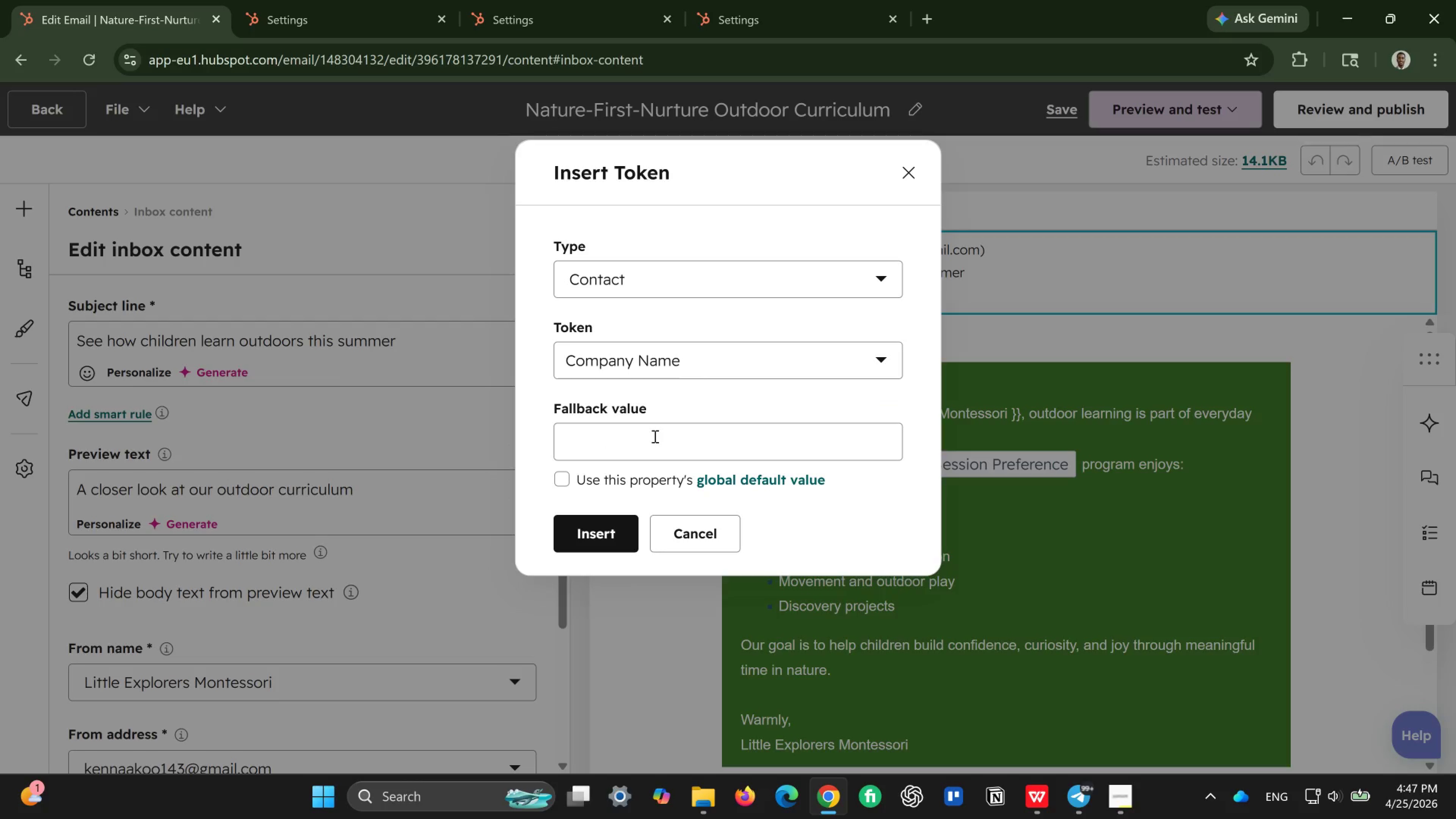 
left_click([654, 436])
 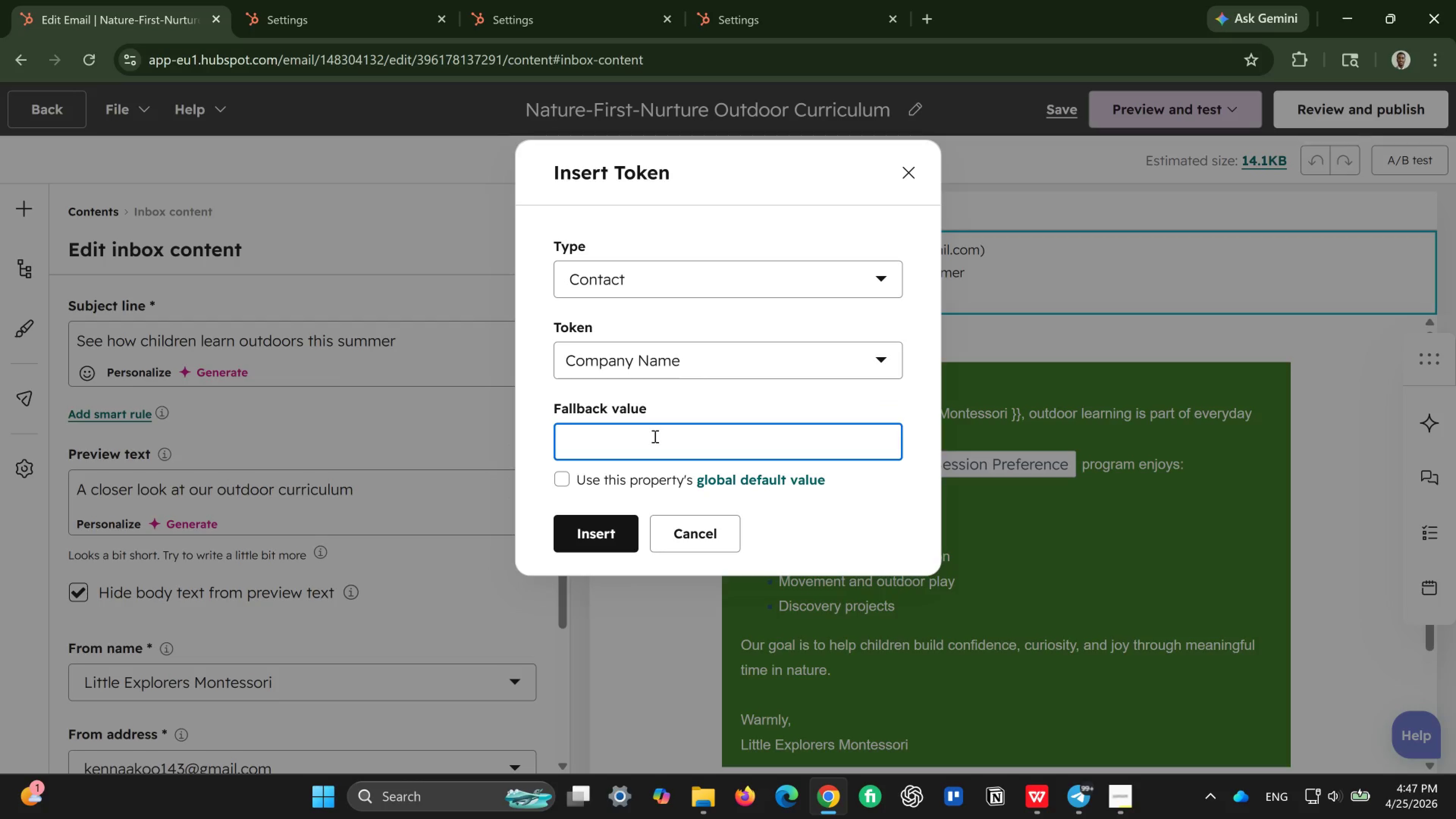 
type(Little Explorers )
 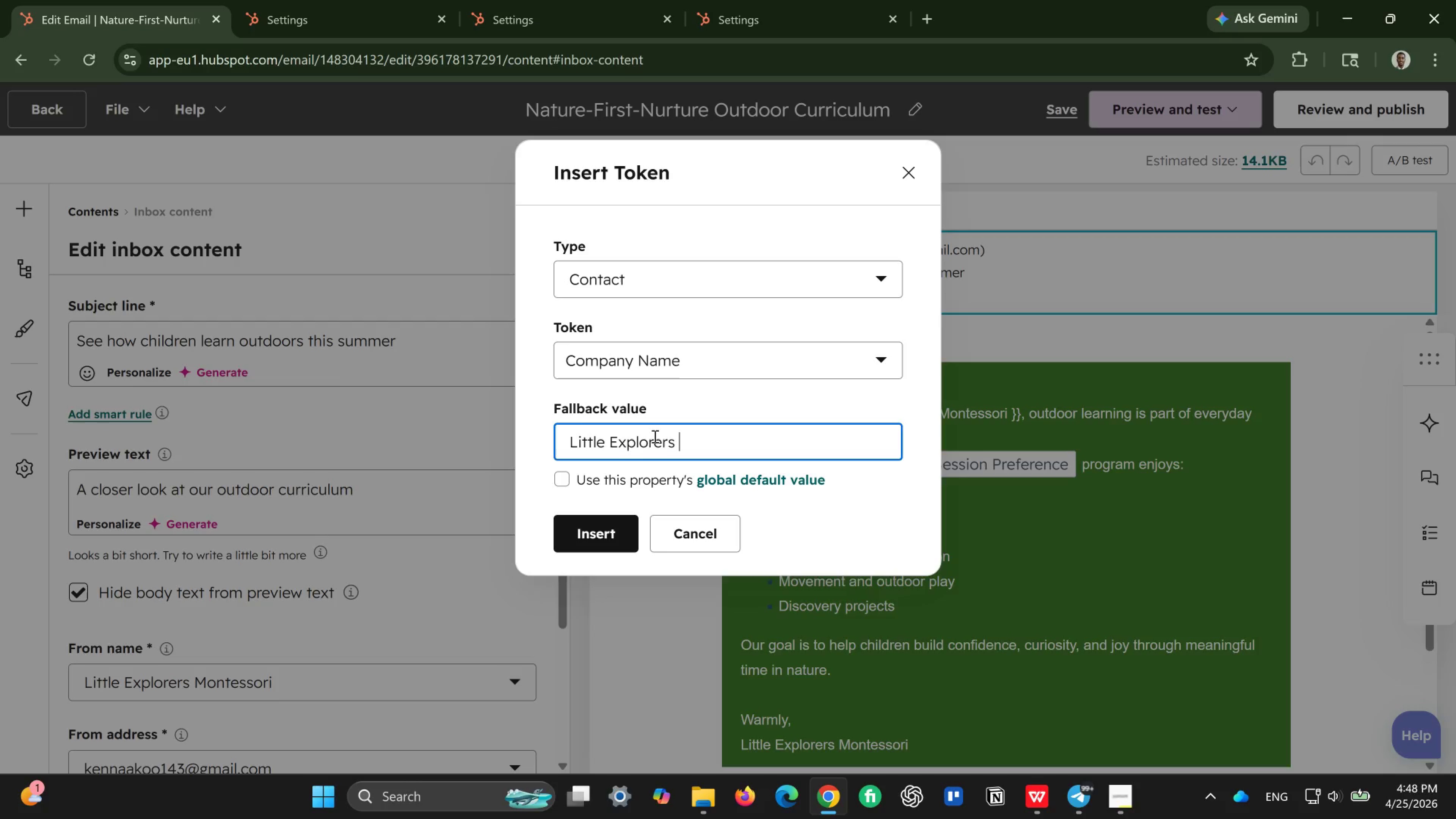 
type(Monter)
key(Backspace)
type(ssori)
 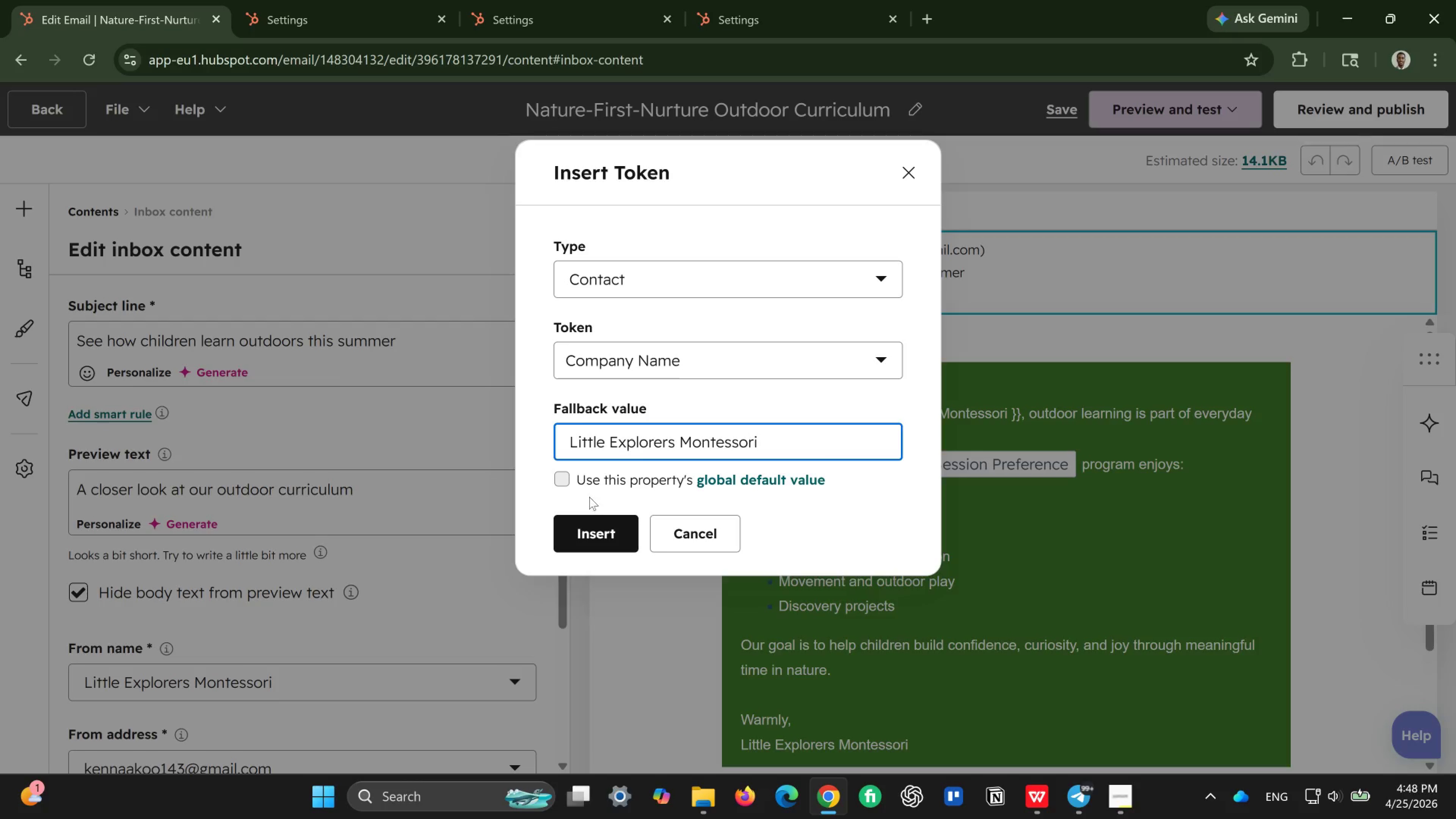 
left_click([596, 522])
 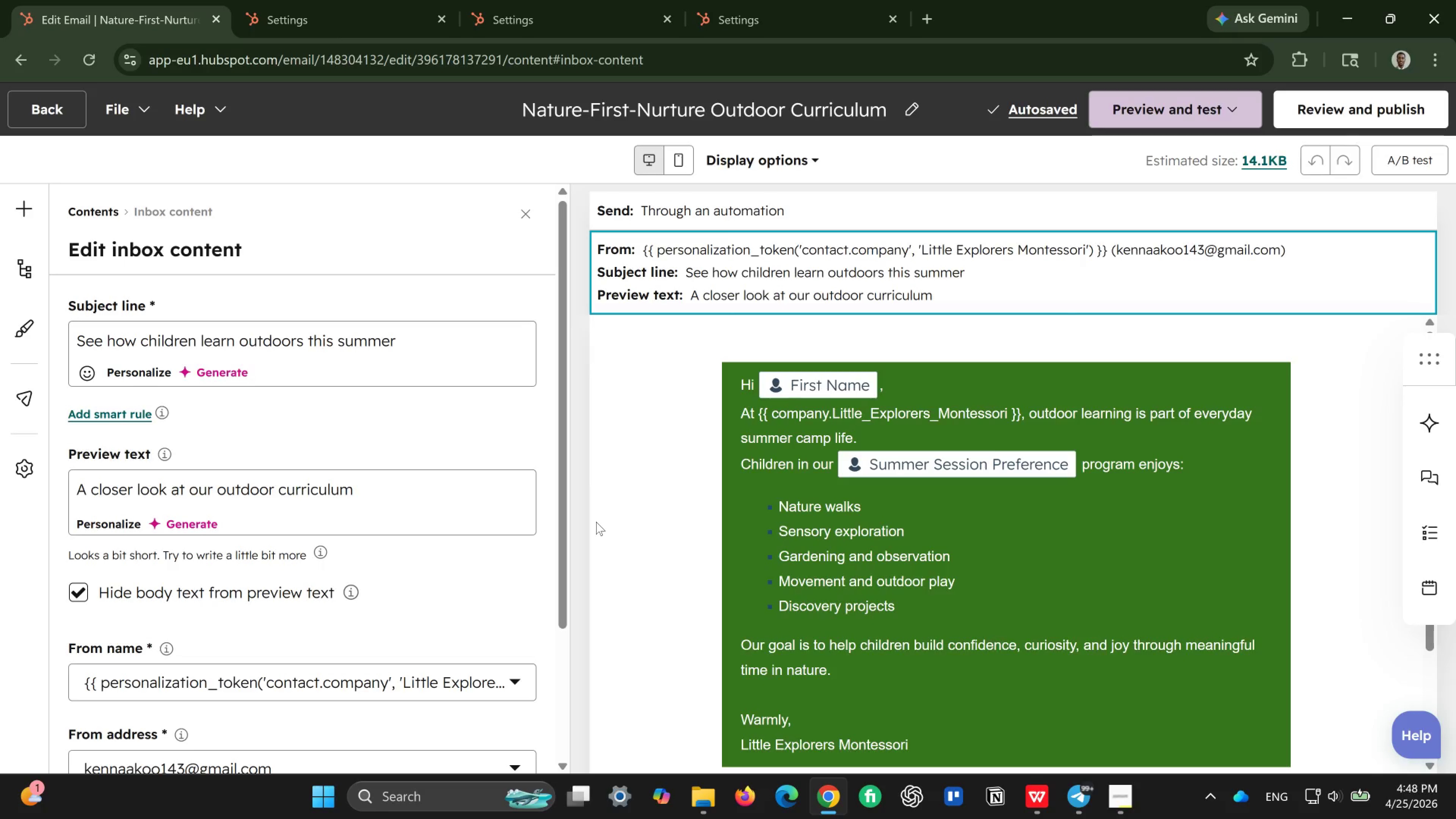 
wait(12.99)
 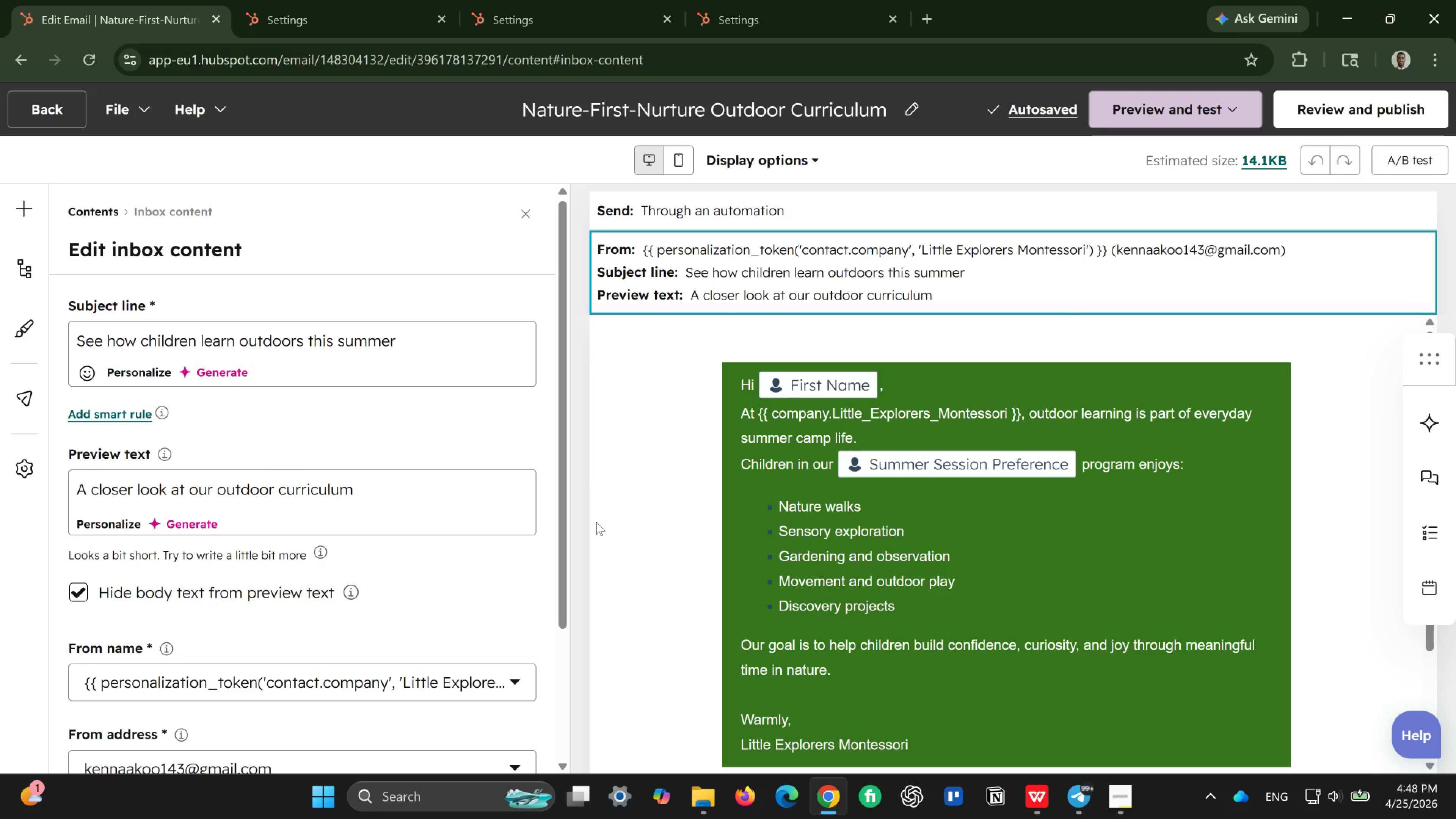 
left_click([404, 678])
 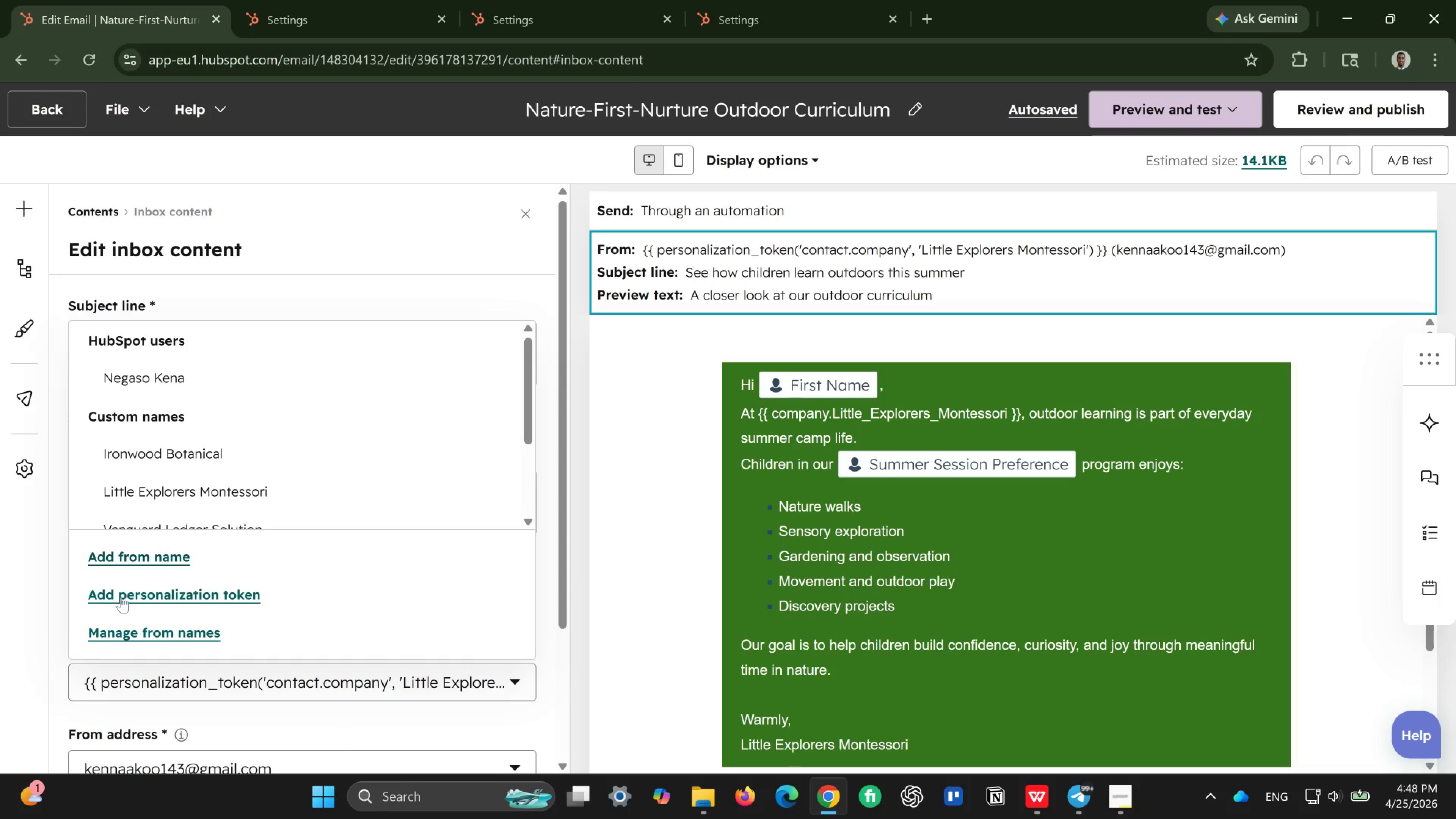 
left_click([126, 600])
 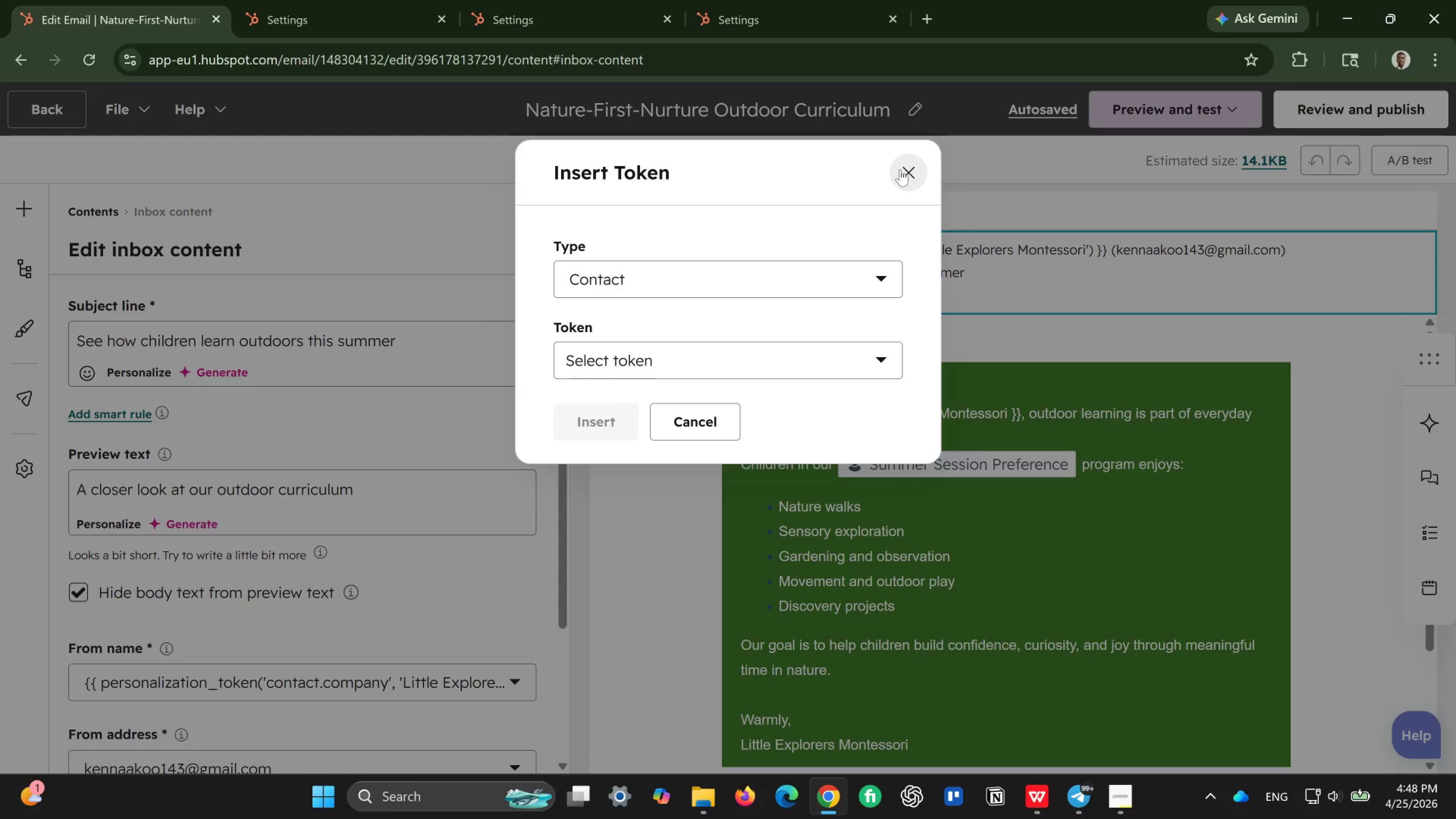 
left_click([900, 169])
 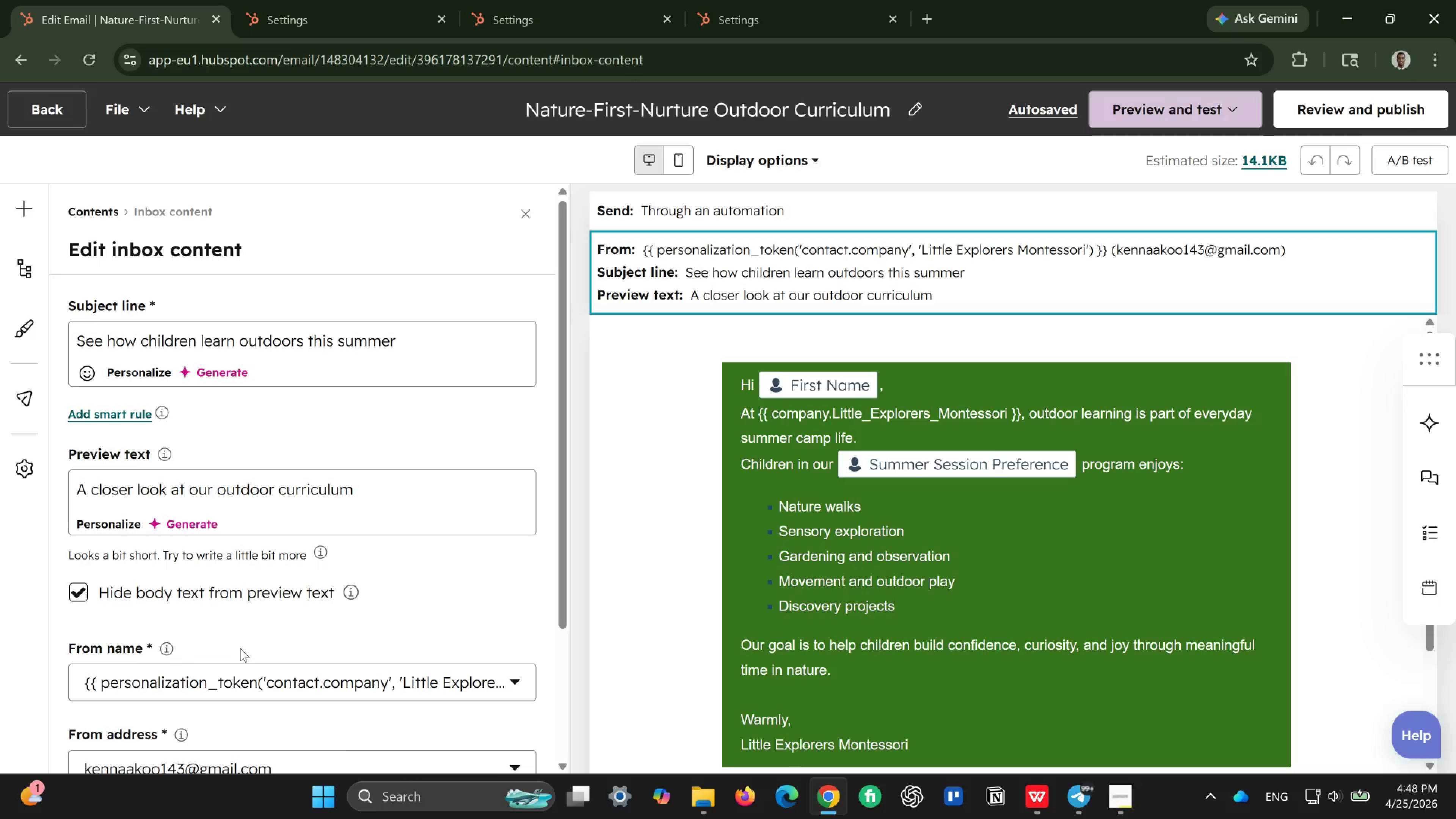 
left_click([227, 679])
 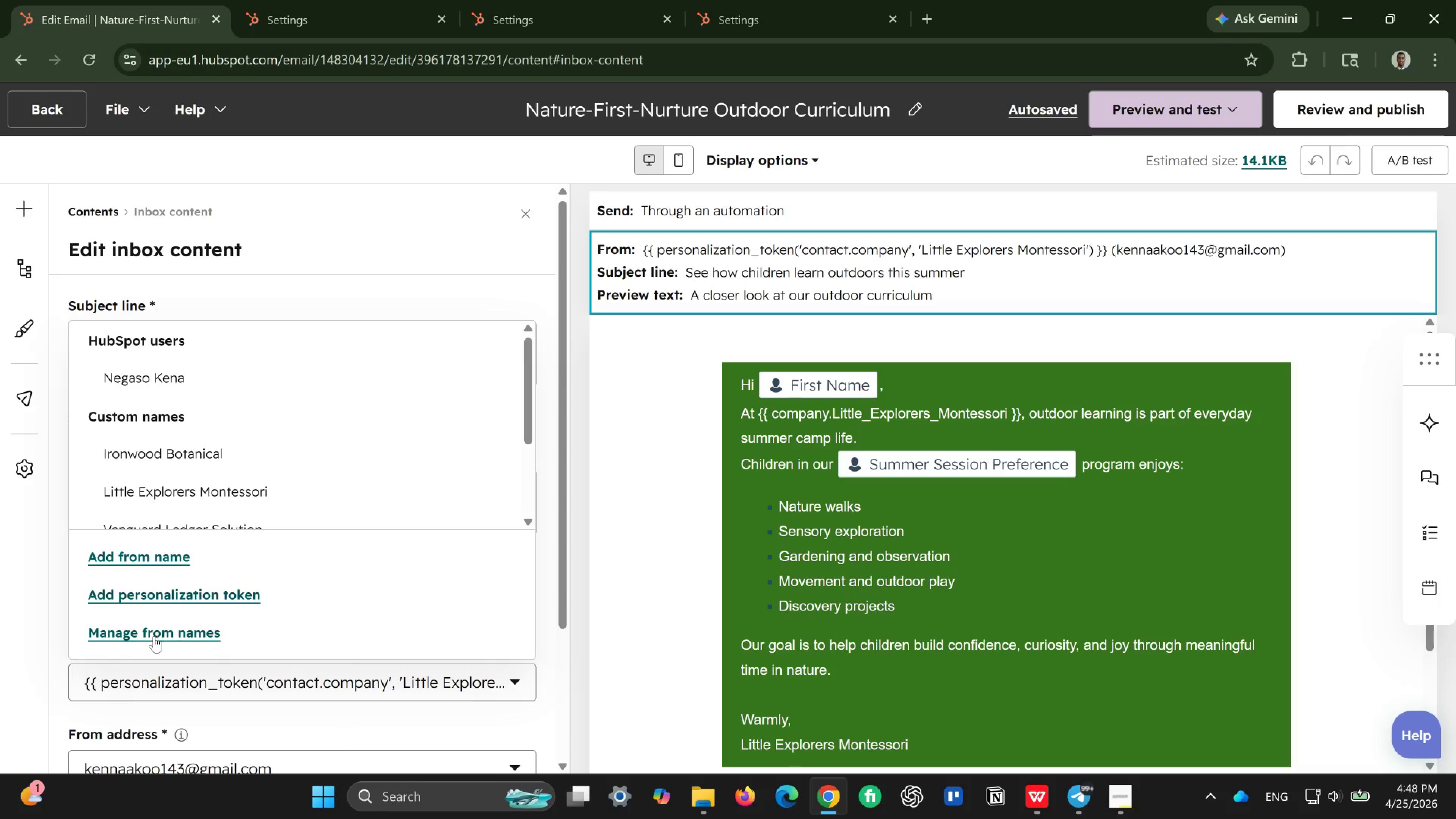 
left_click([154, 636])
 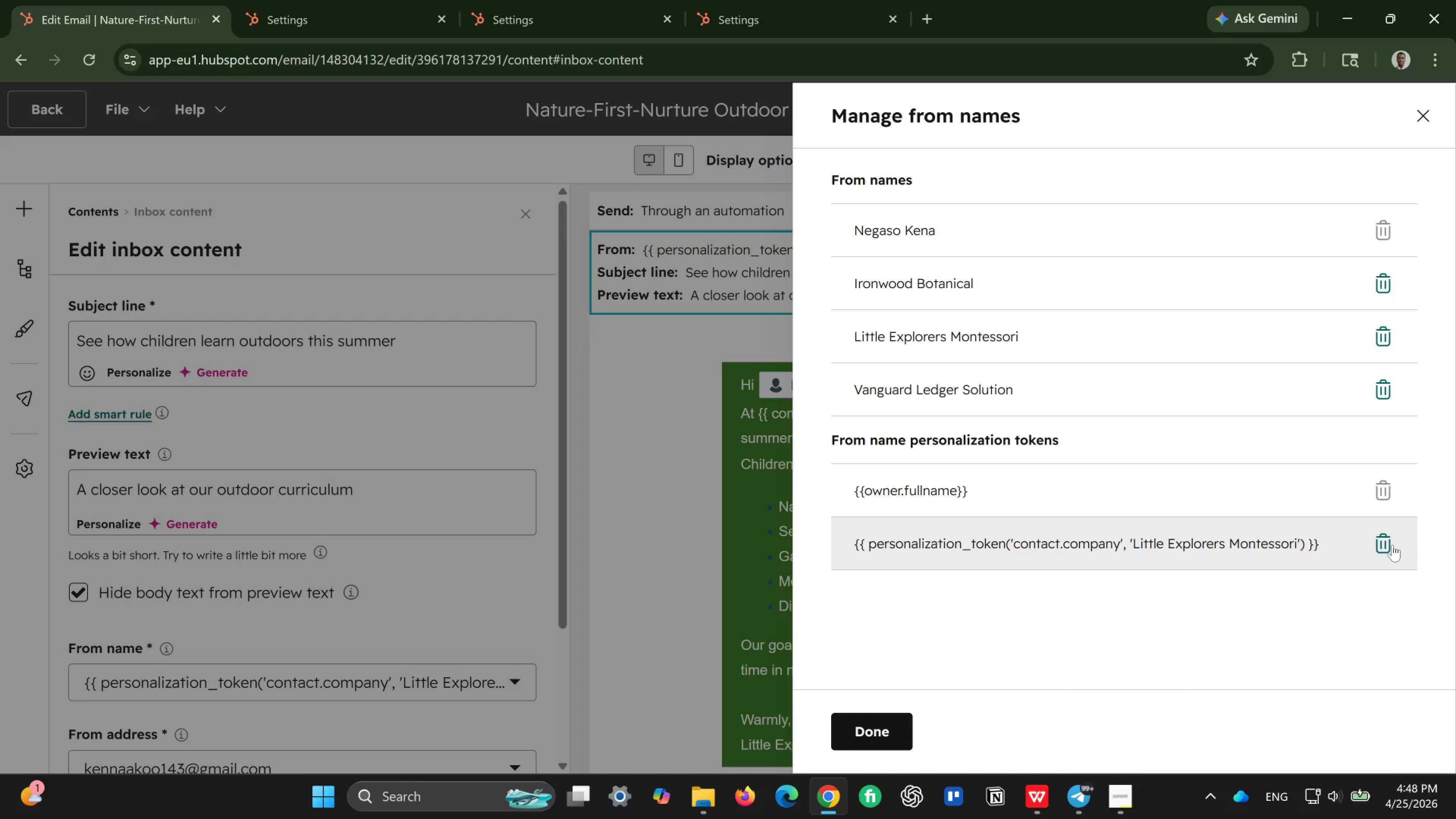 
left_click([1385, 547])
 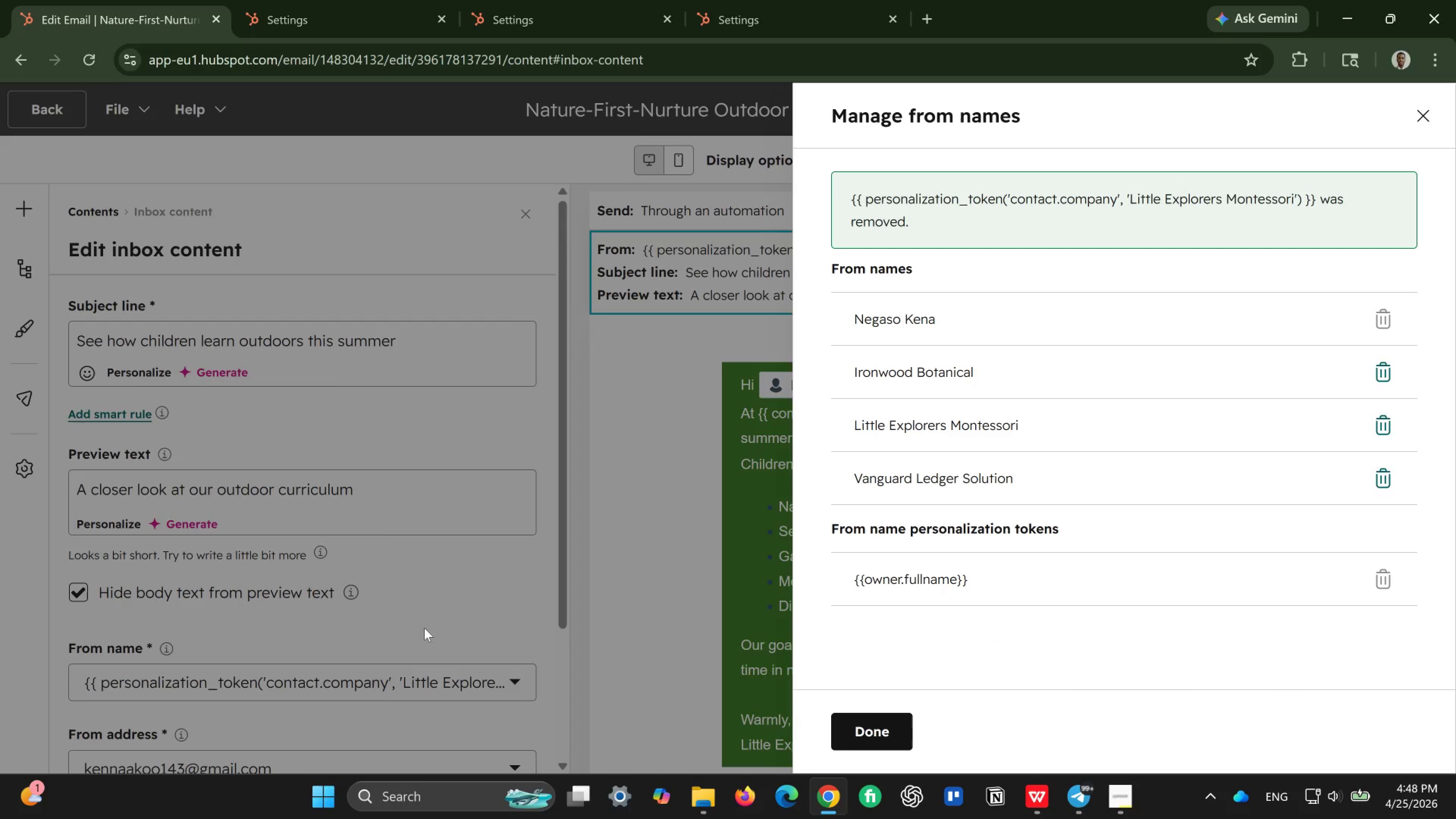 
left_click([384, 683])
 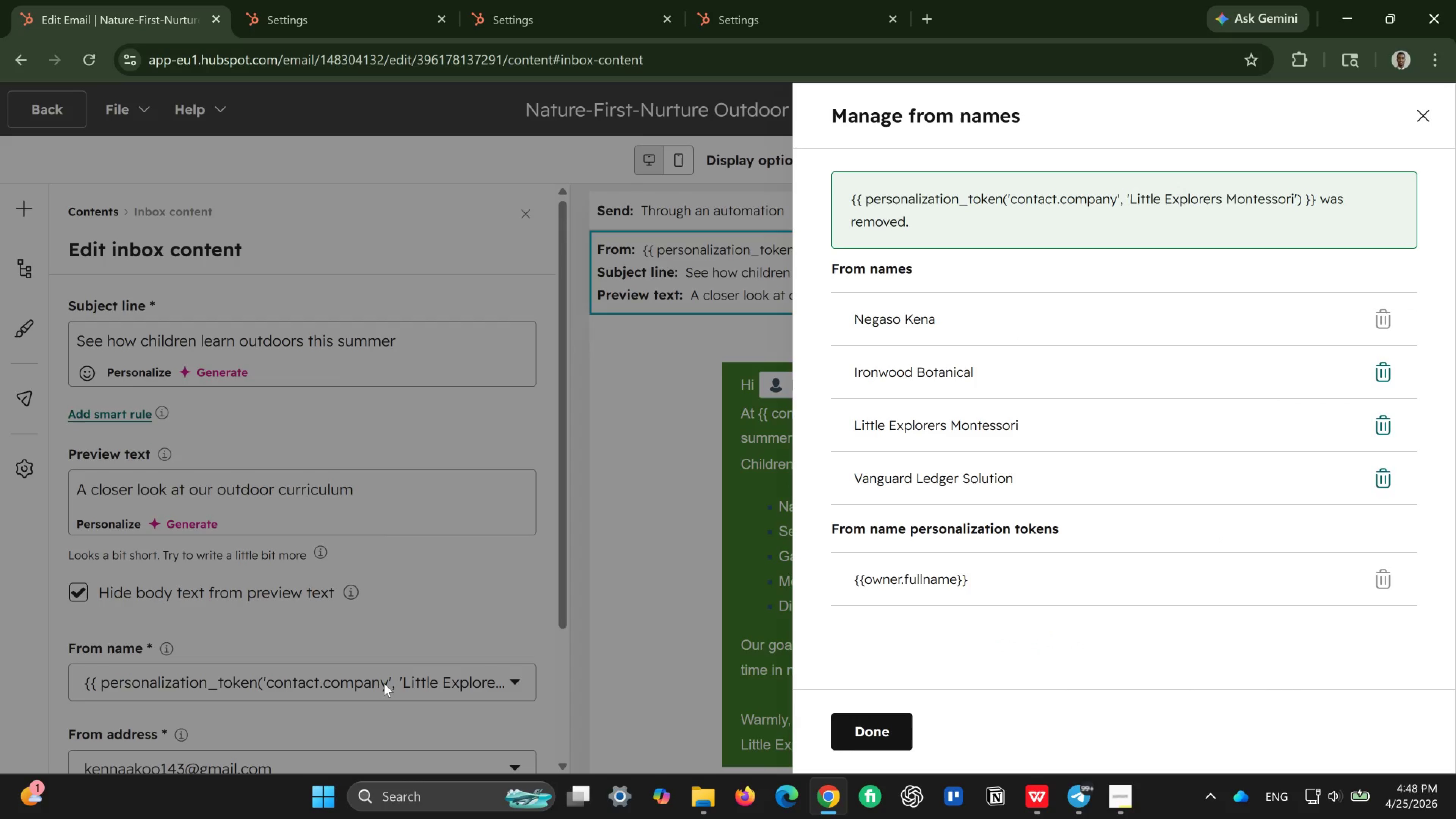 
double_click([384, 683])
 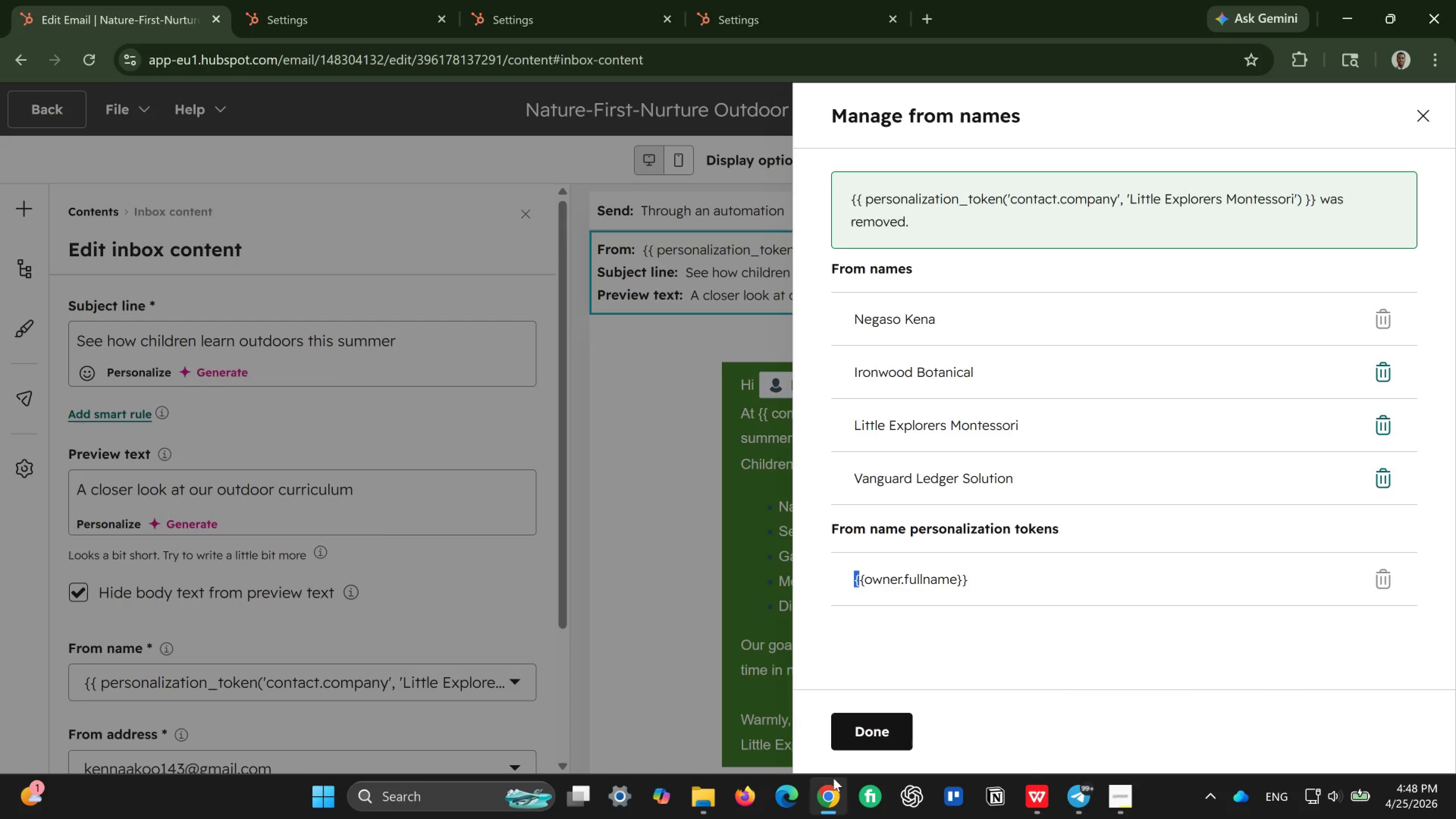 
left_click([904, 730])
 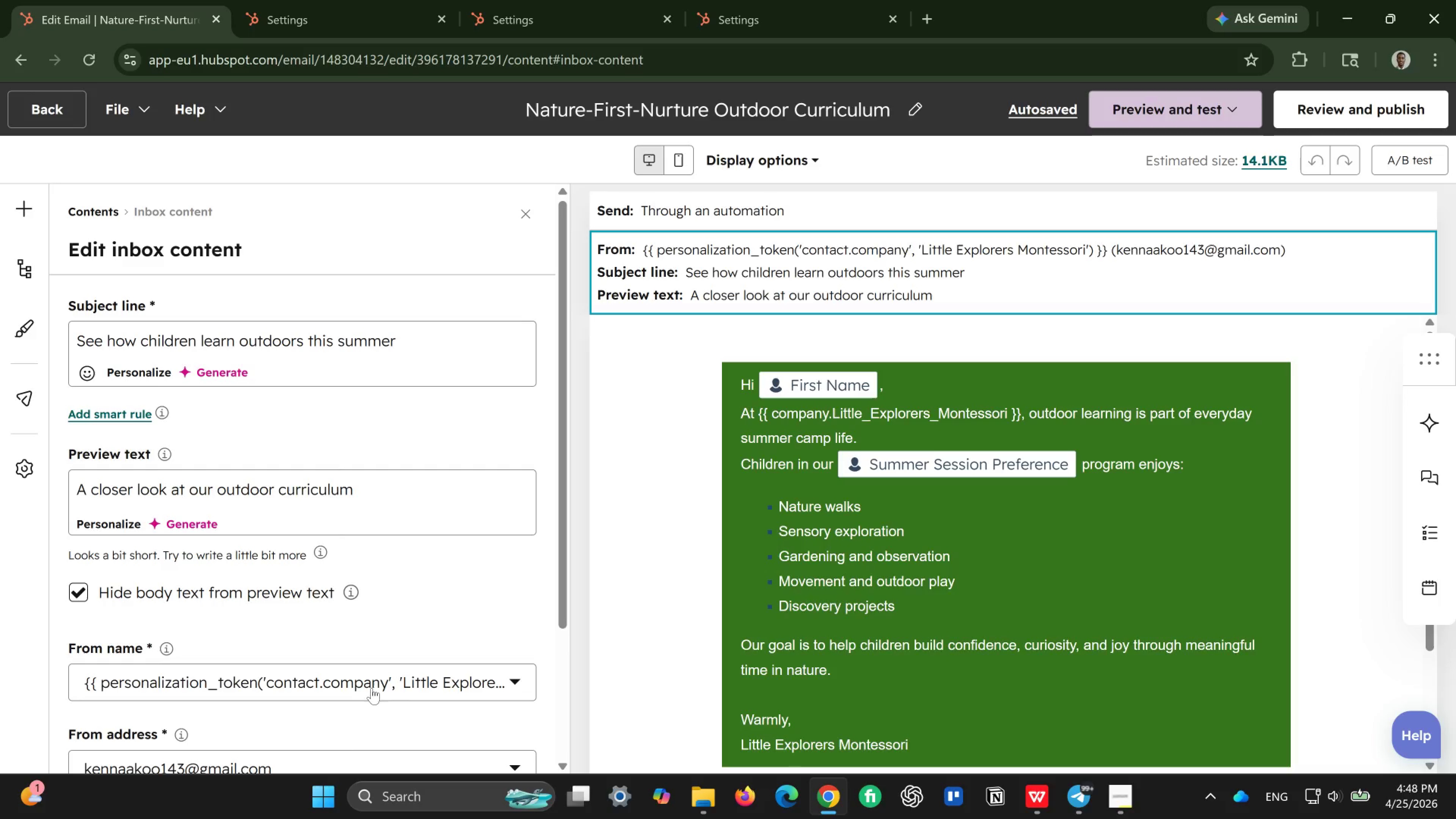 
left_click([377, 686])
 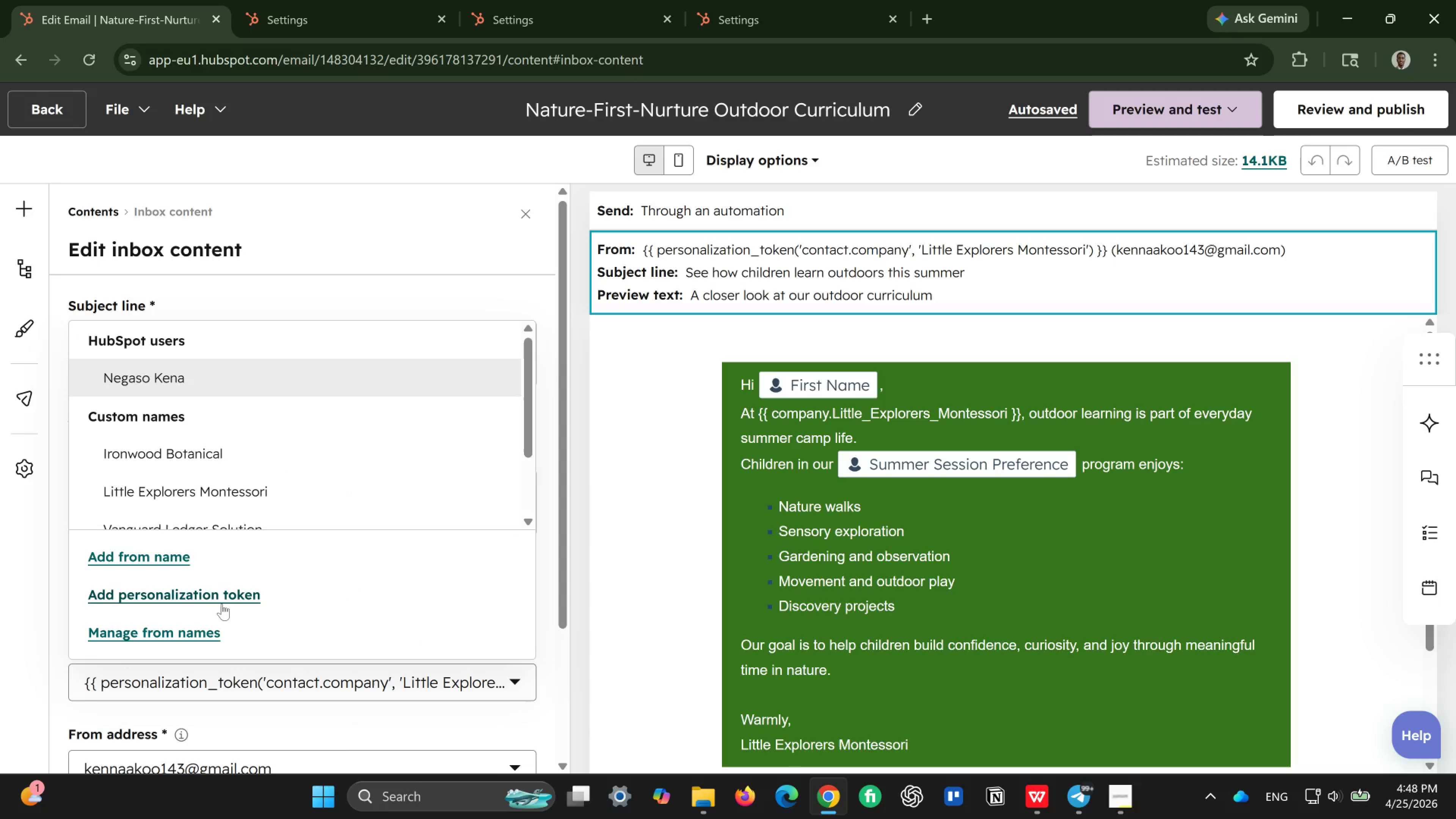 
left_click([225, 587])
 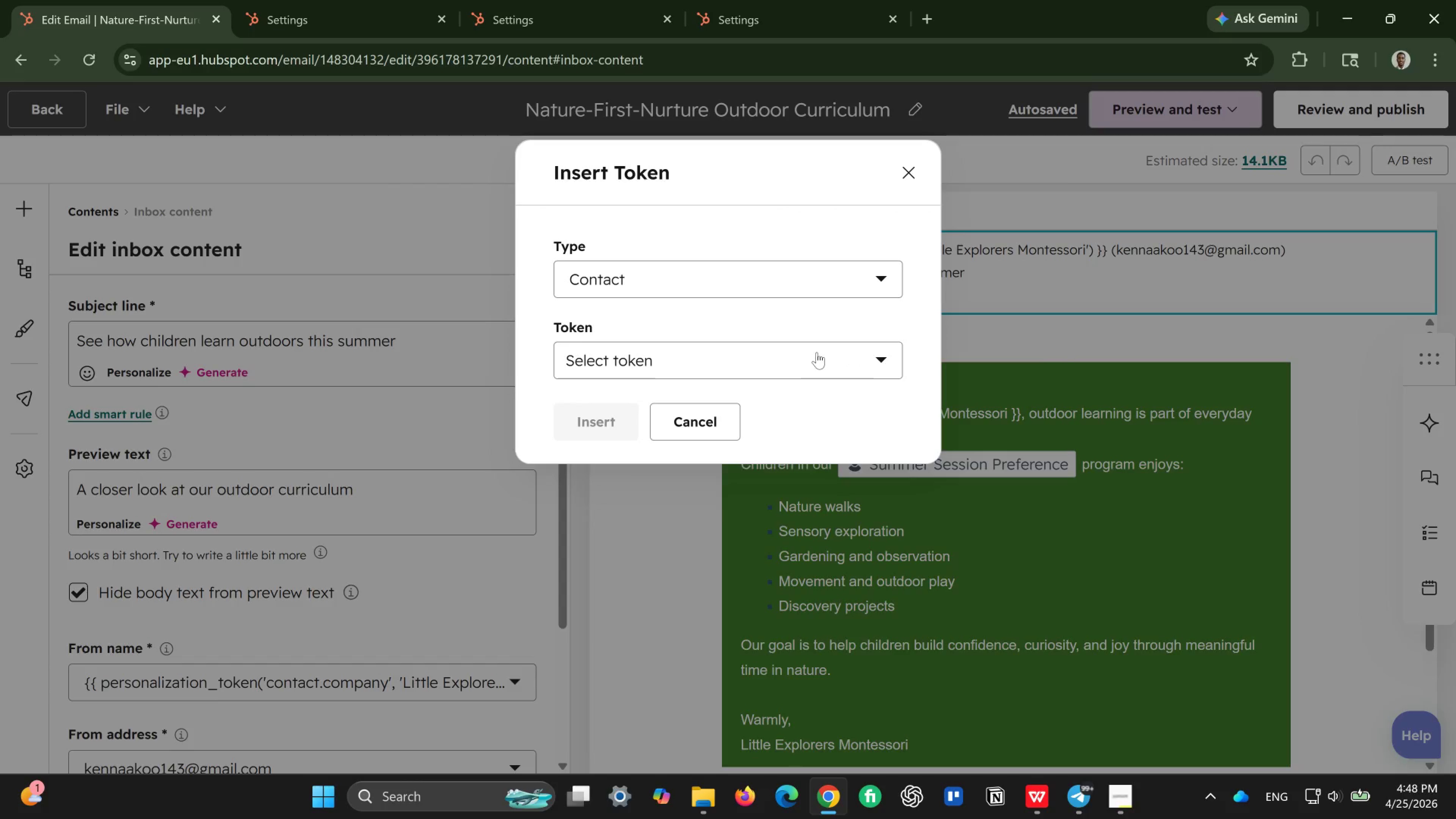 
left_click([820, 354])
 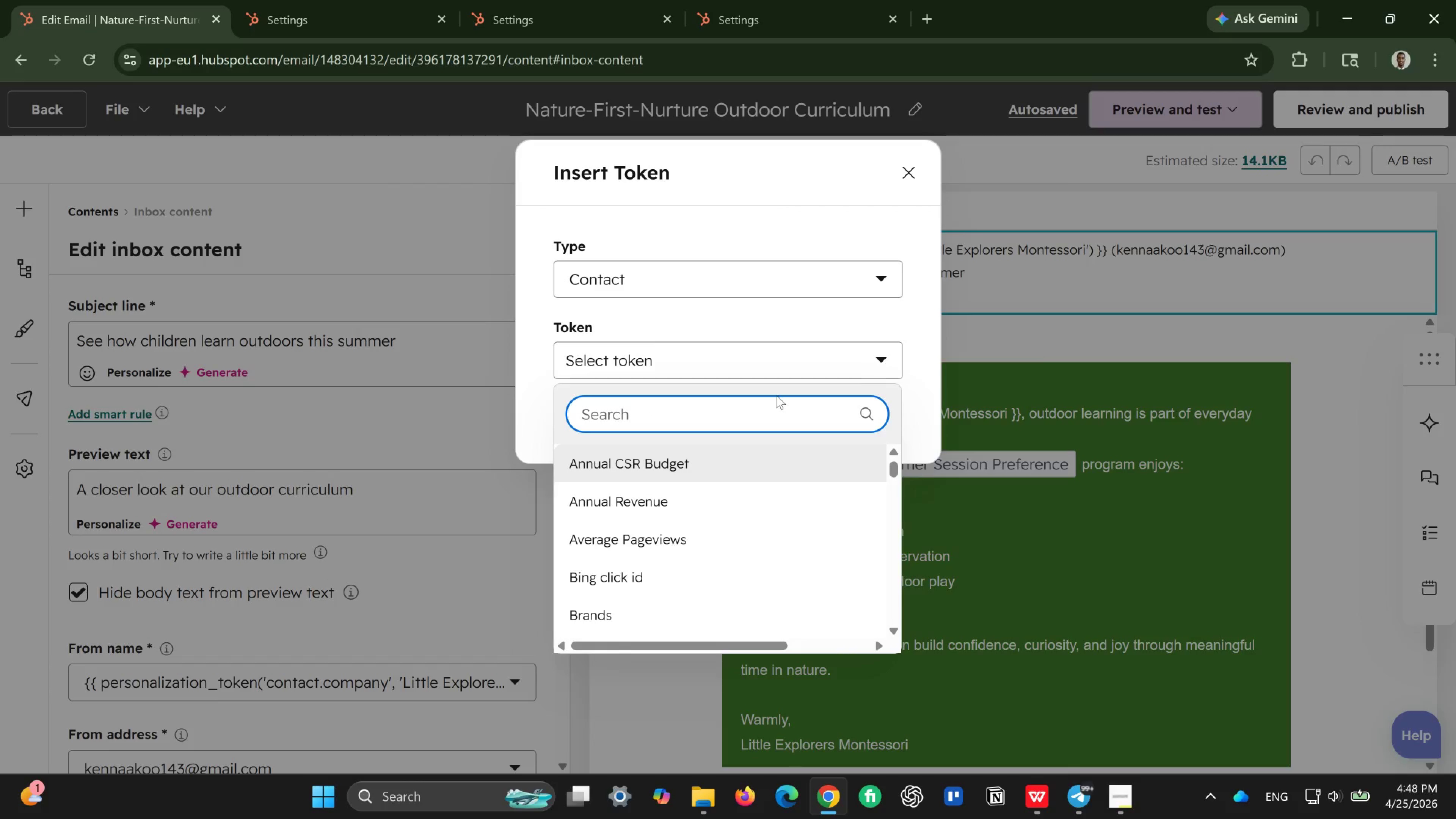 
scroll: coordinate [700, 447], scroll_direction: down, amount: 9.0
 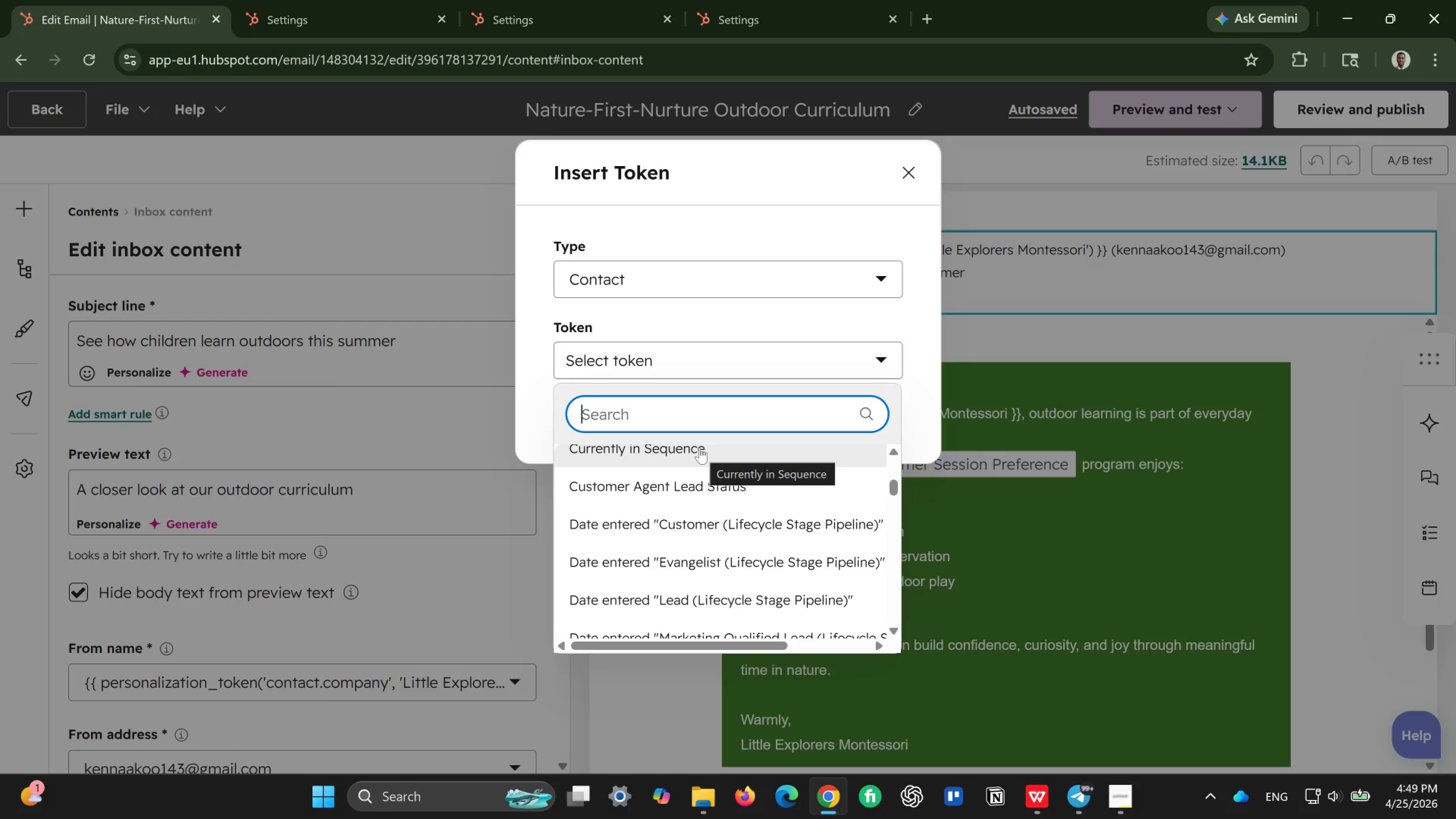 
scroll: coordinate [700, 447], scroll_direction: up, amount: 2.0
 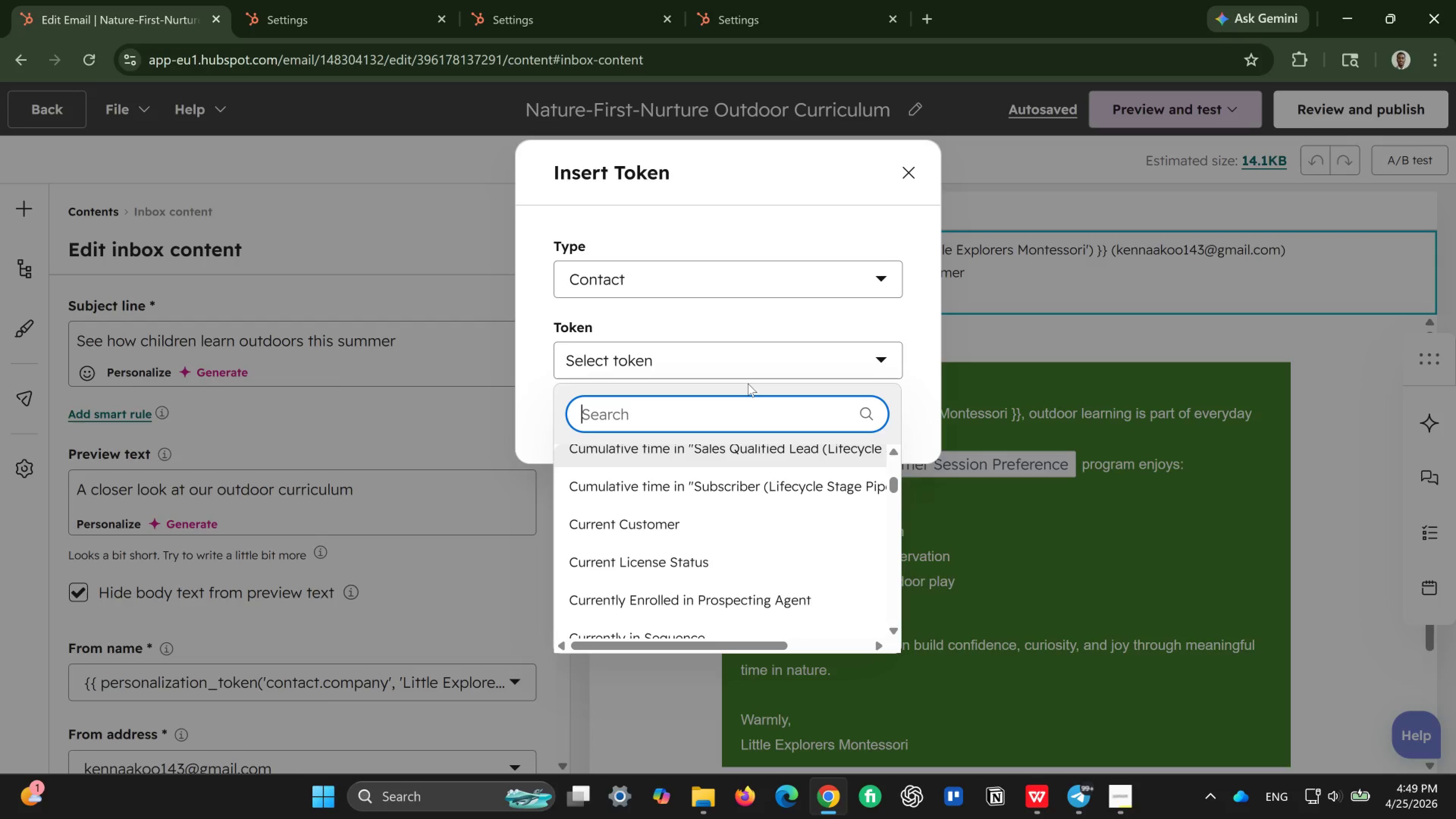 
type(sum)
 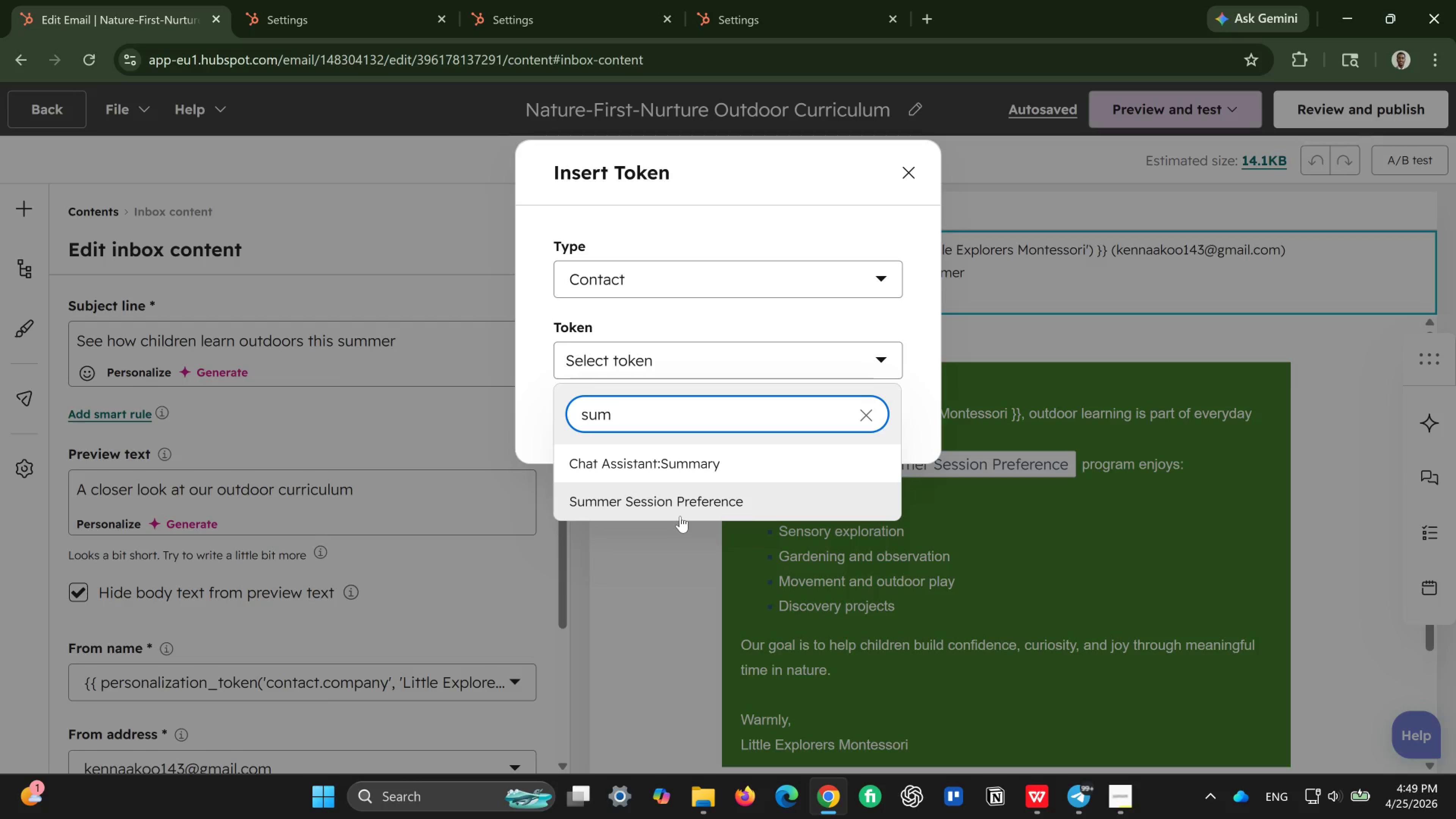 
left_click([686, 510])
 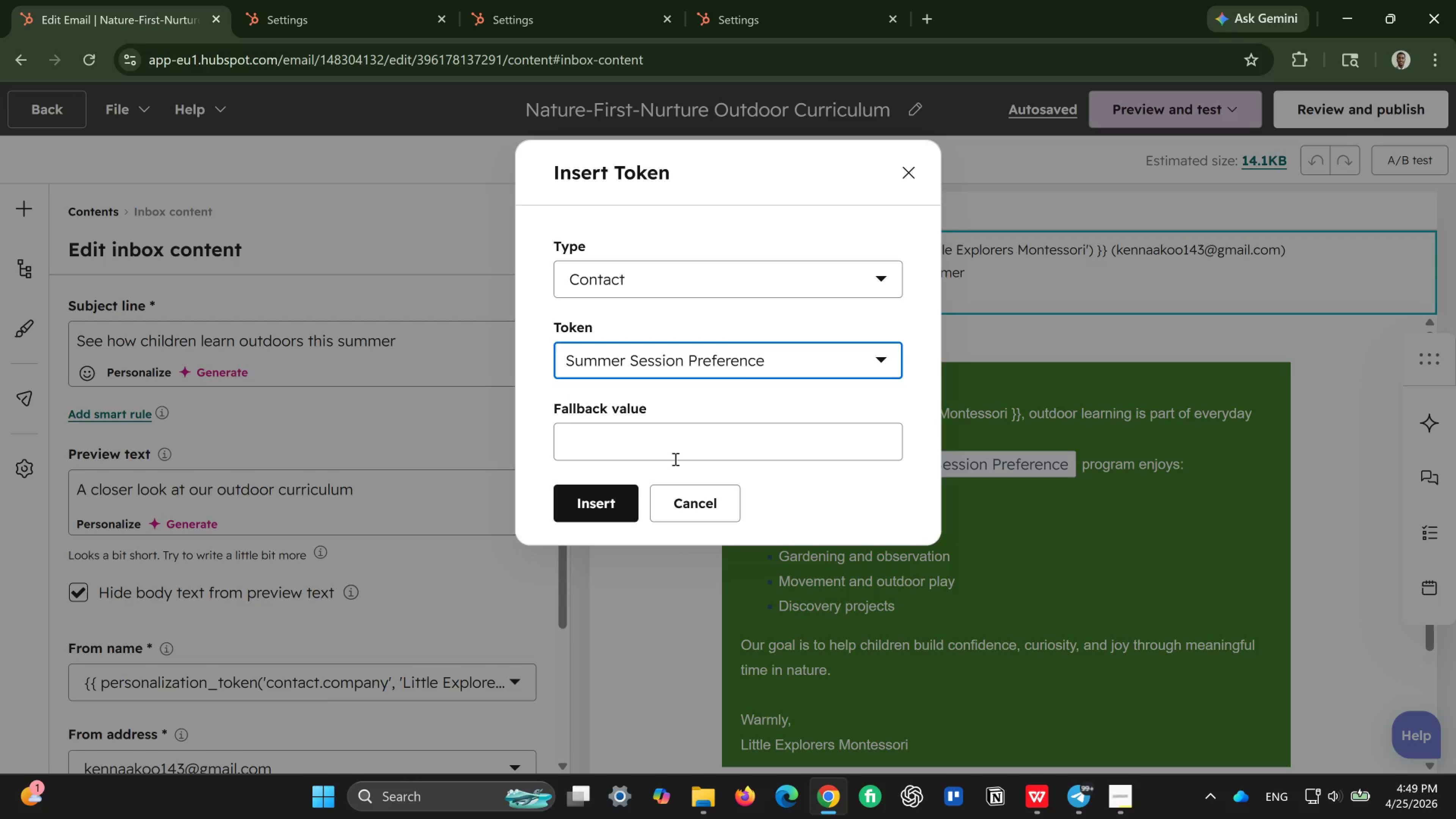 
left_click([699, 442])
 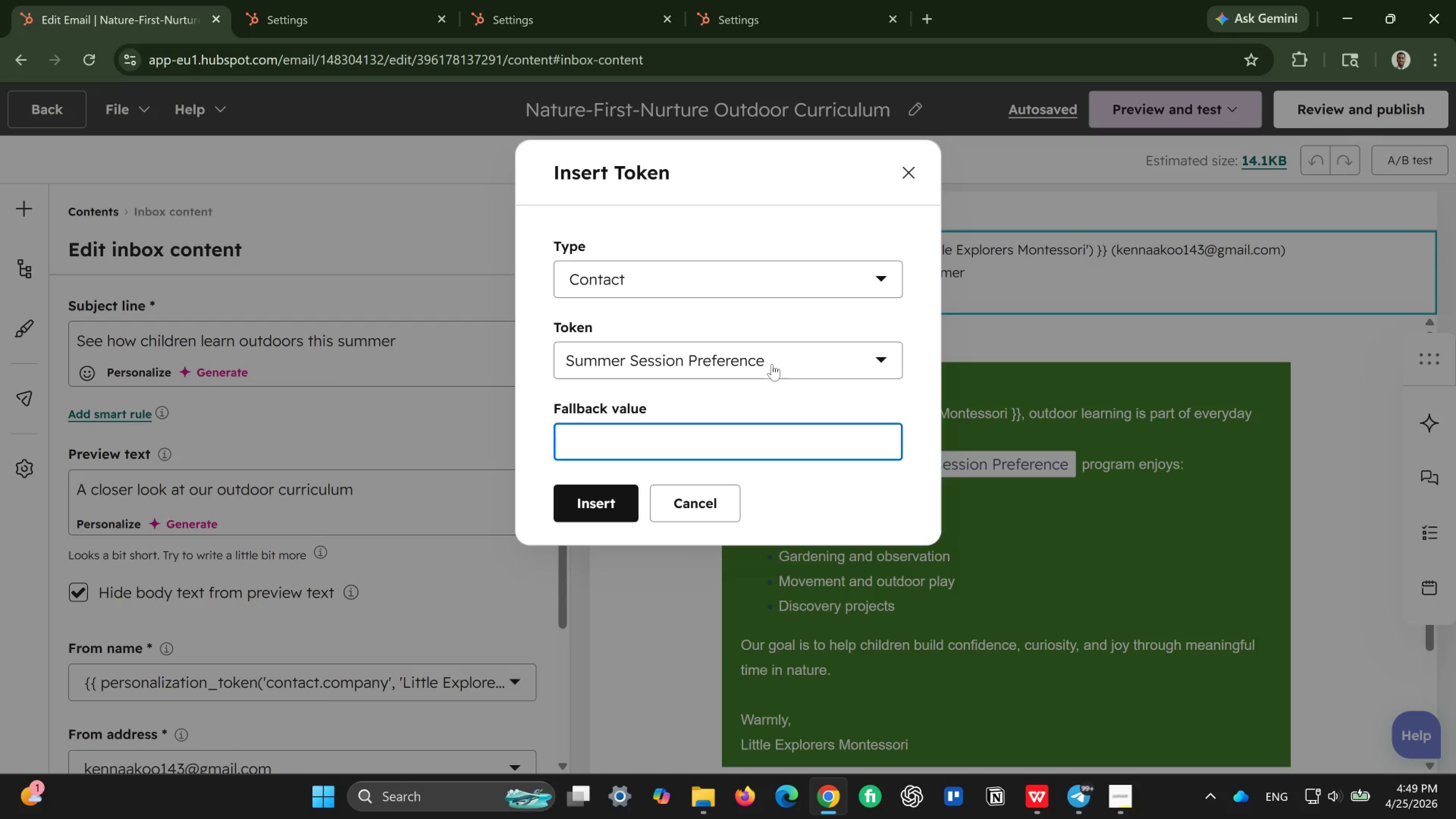 
left_click_drag(start_coordinate=[767, 363], to_coordinate=[689, 460])
 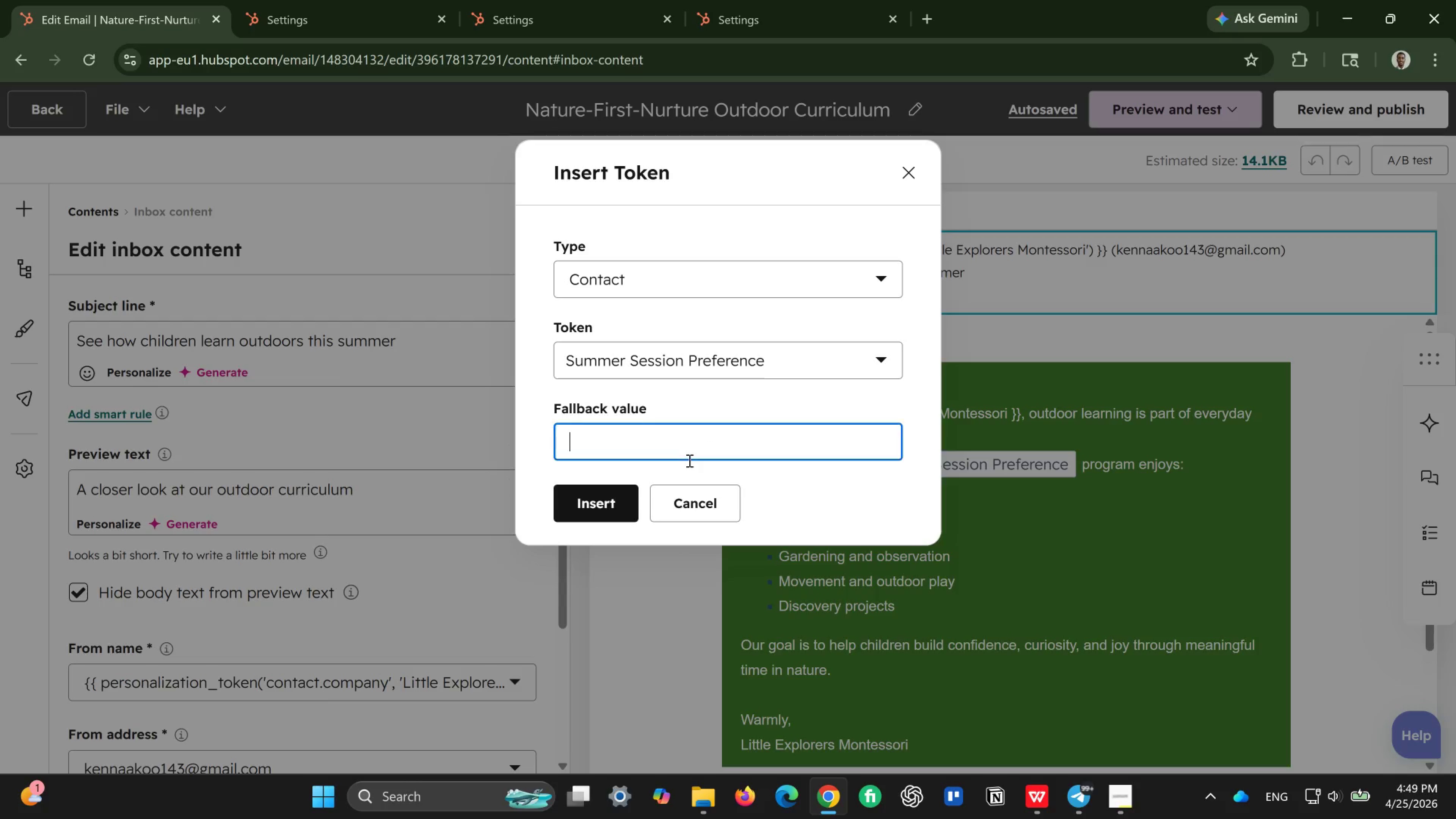 
left_click([689, 460])
 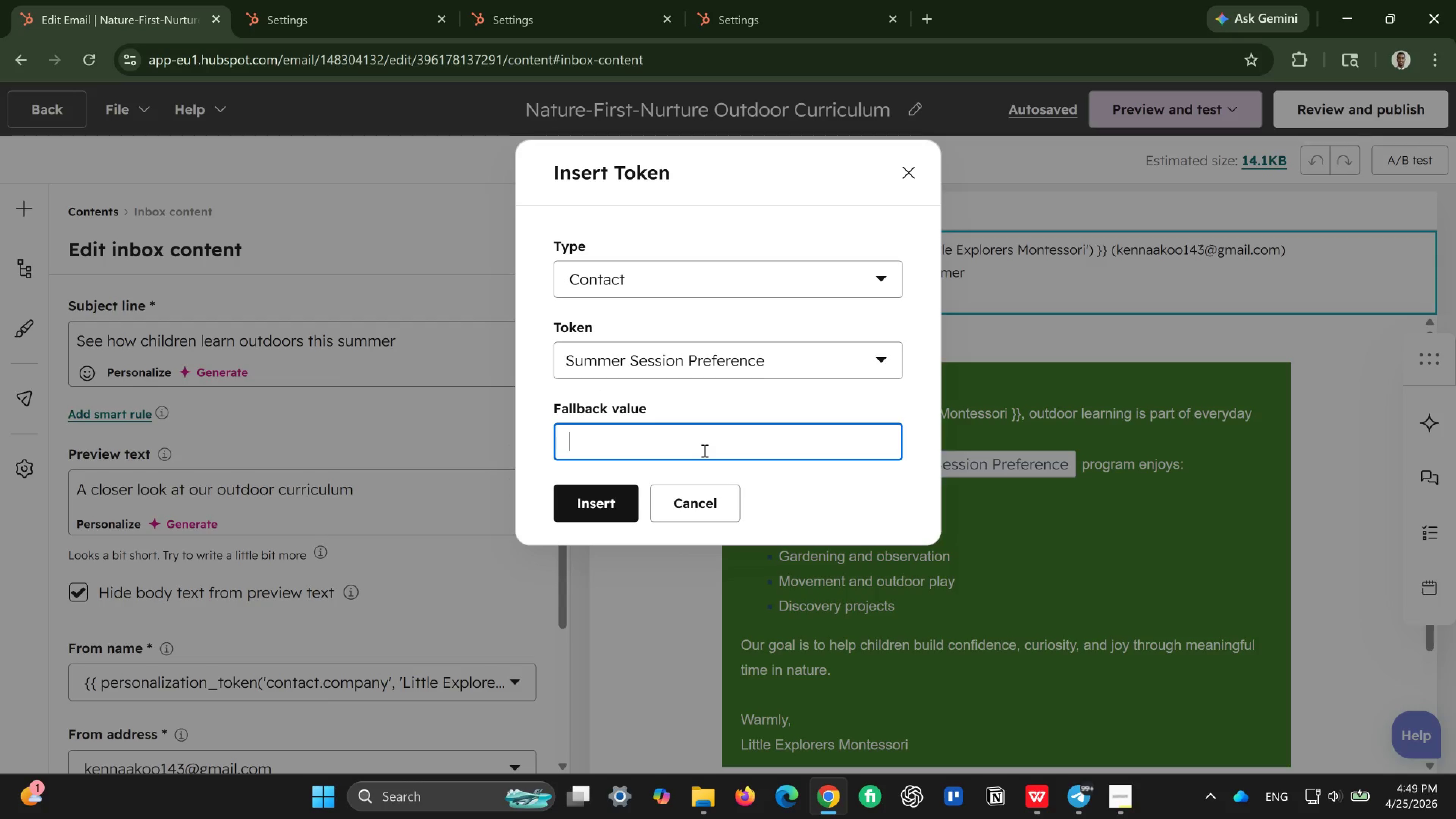 
type(Summer session prefwre)
key(Backspace)
key(Backspace)
key(Backspace)
type(erence)
 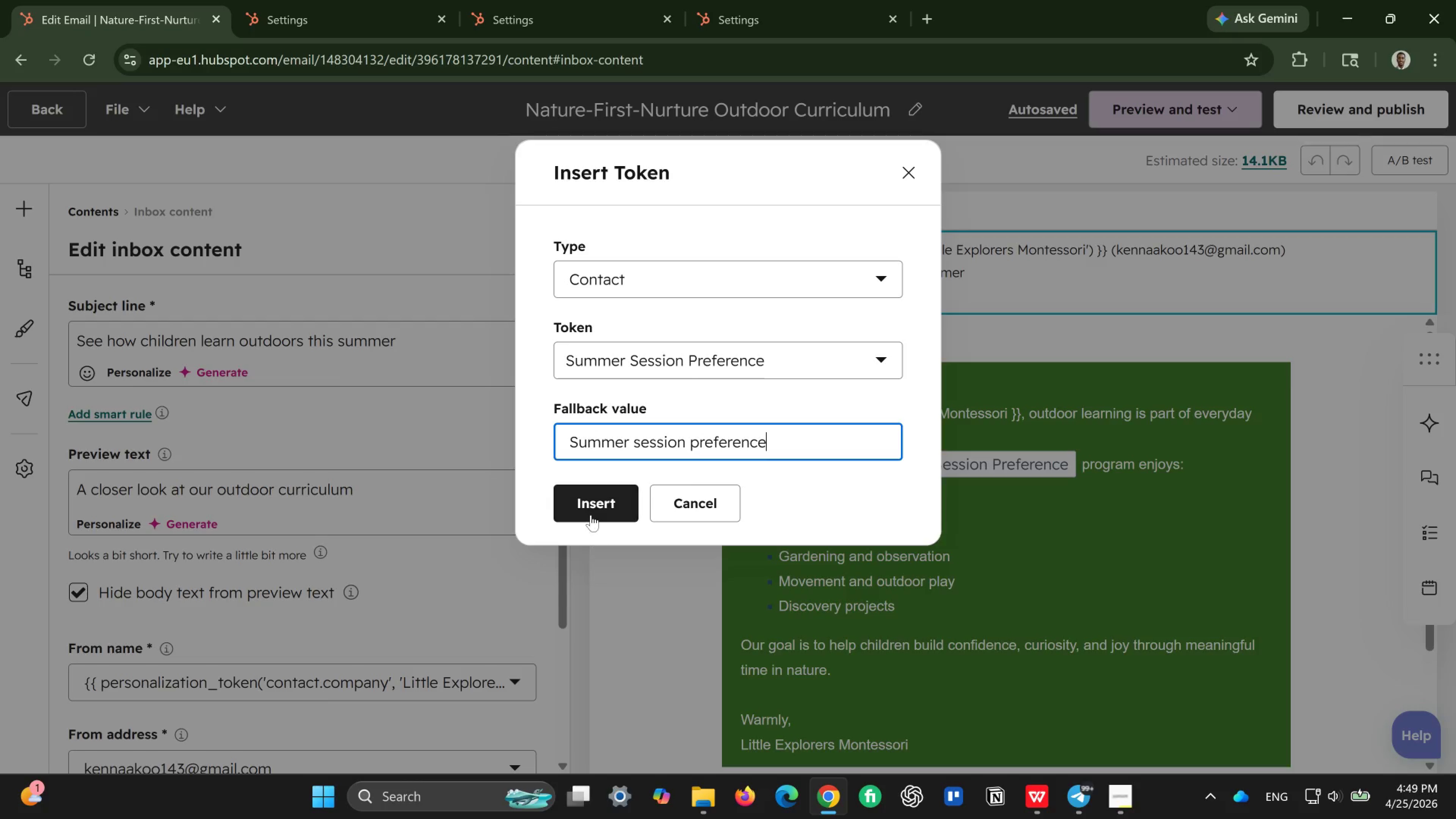 
left_click([599, 510])
 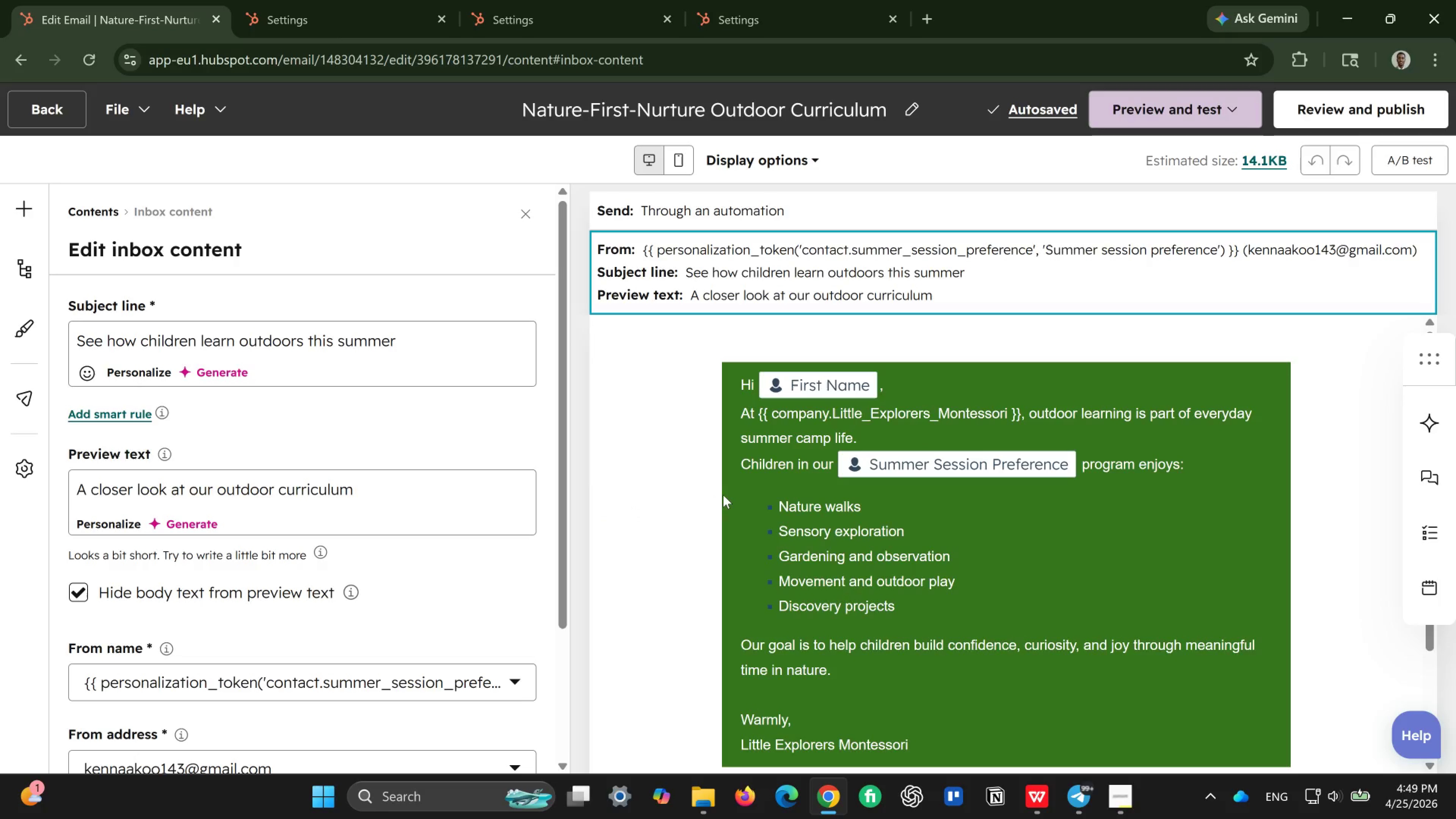 
wait(12.0)
 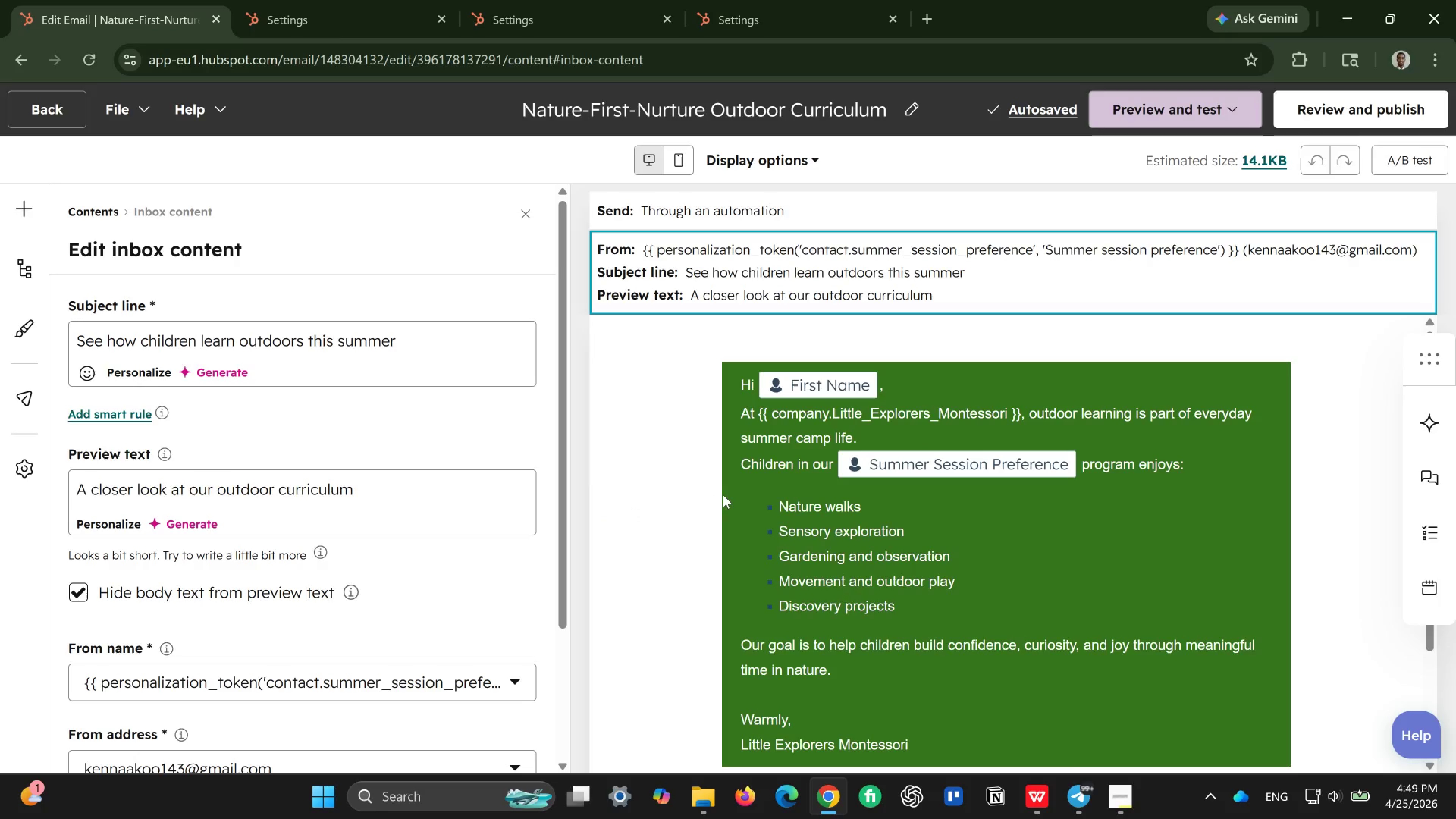 
mouse_move([1352, 120])
 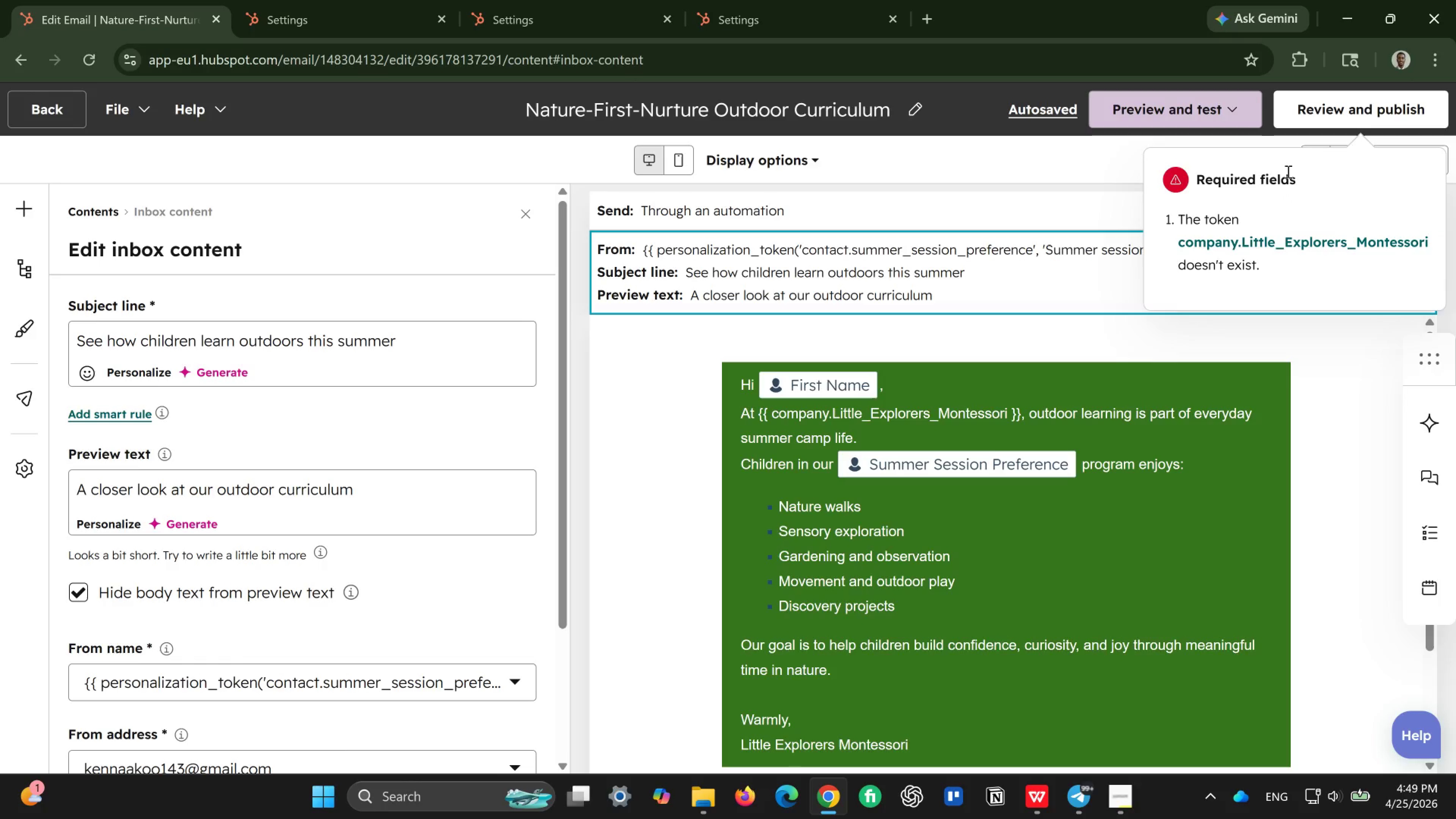 
left_click([1287, 171])
 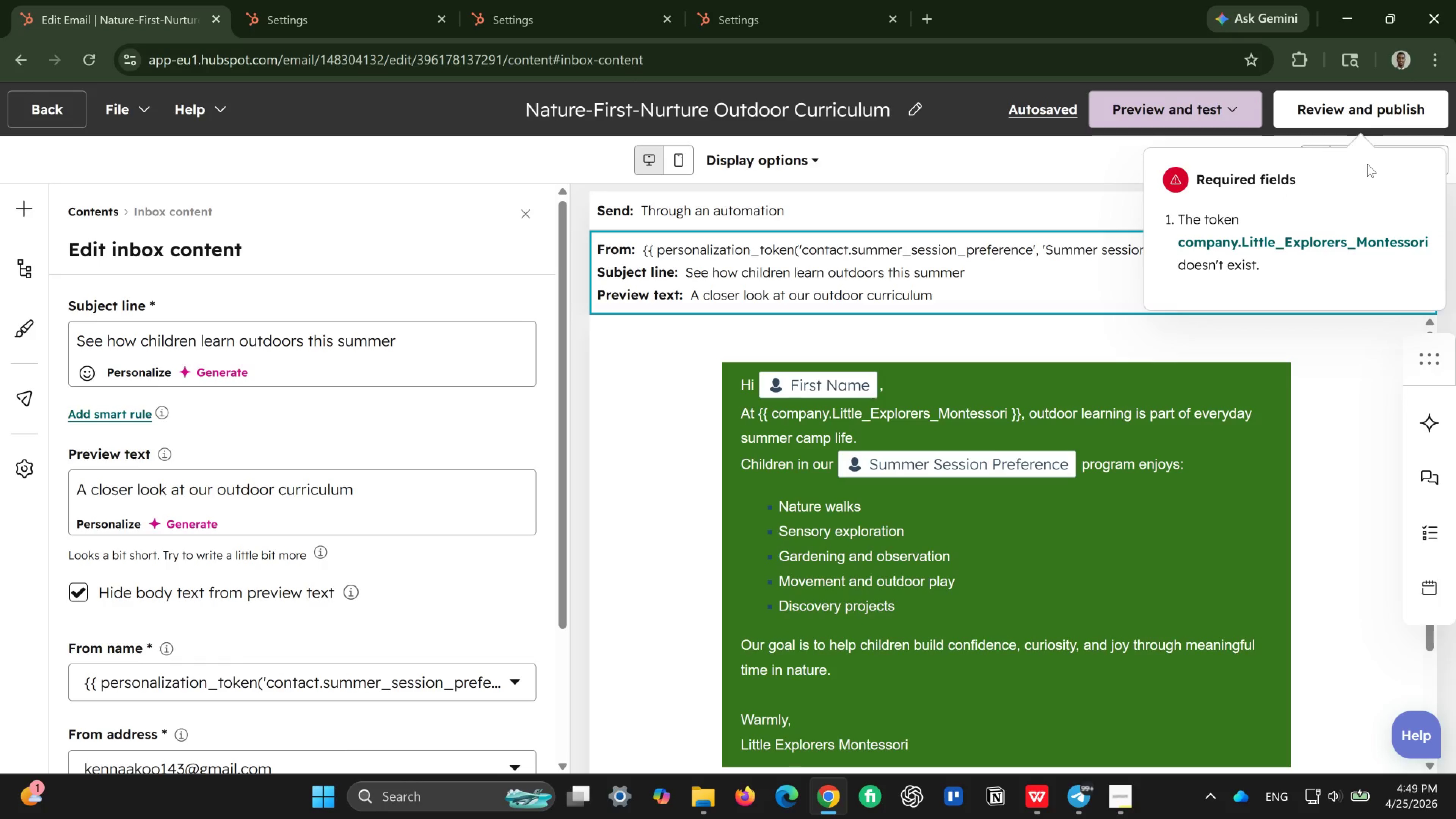 
double_click([1367, 164])
 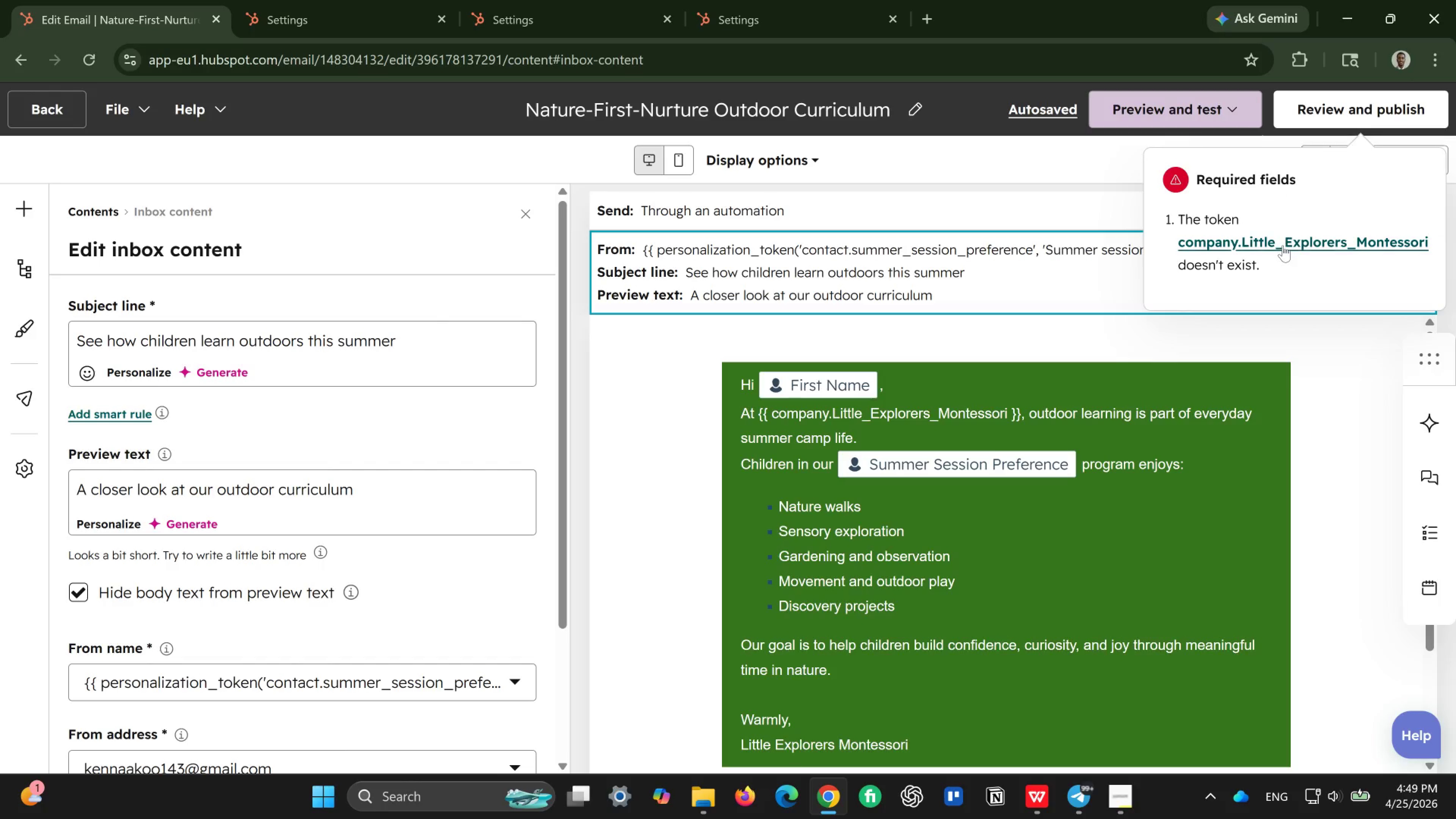 
left_click([1283, 245])
 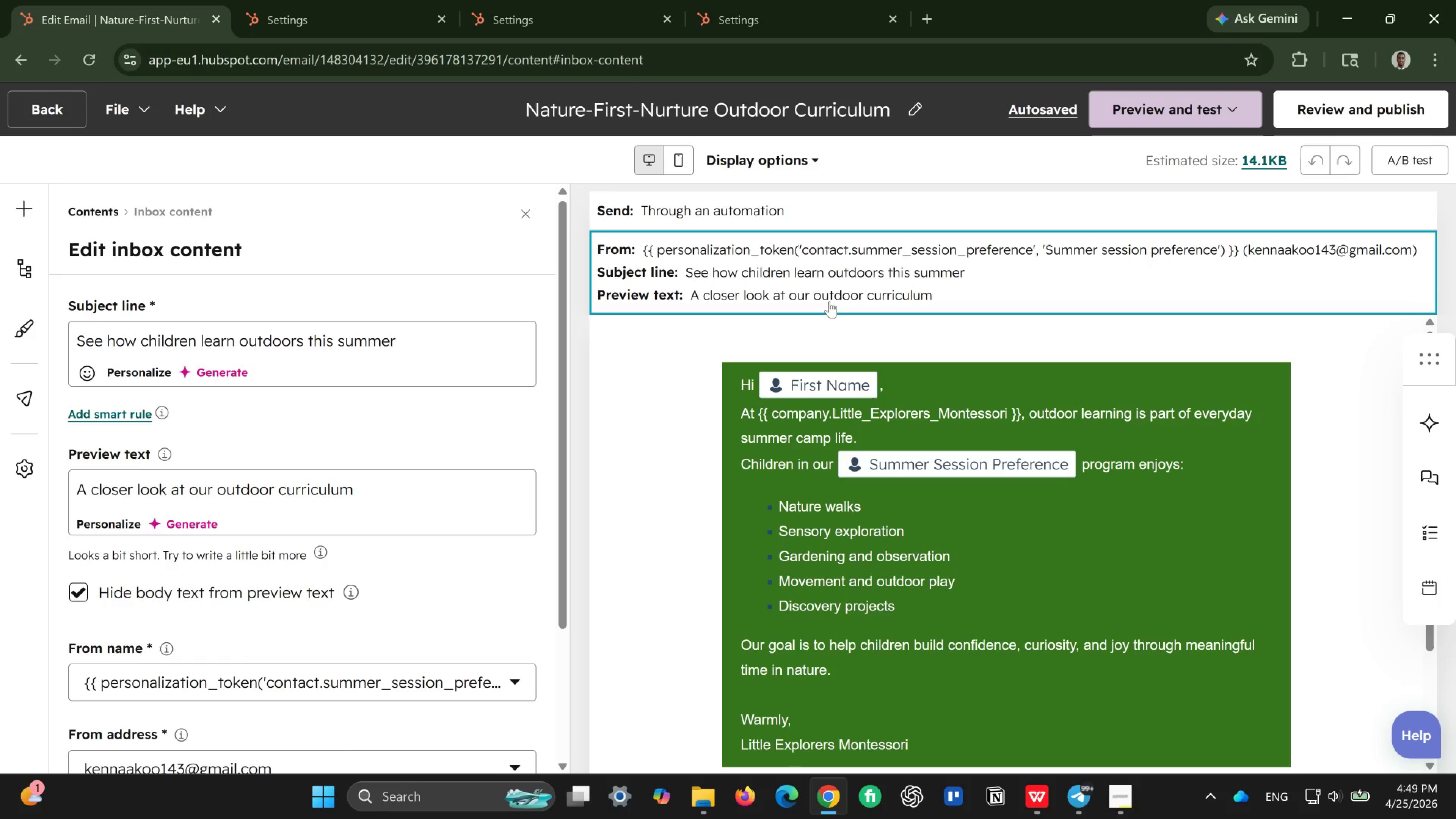 
scroll: coordinate [909, 420], scroll_direction: down, amount: 2.0
 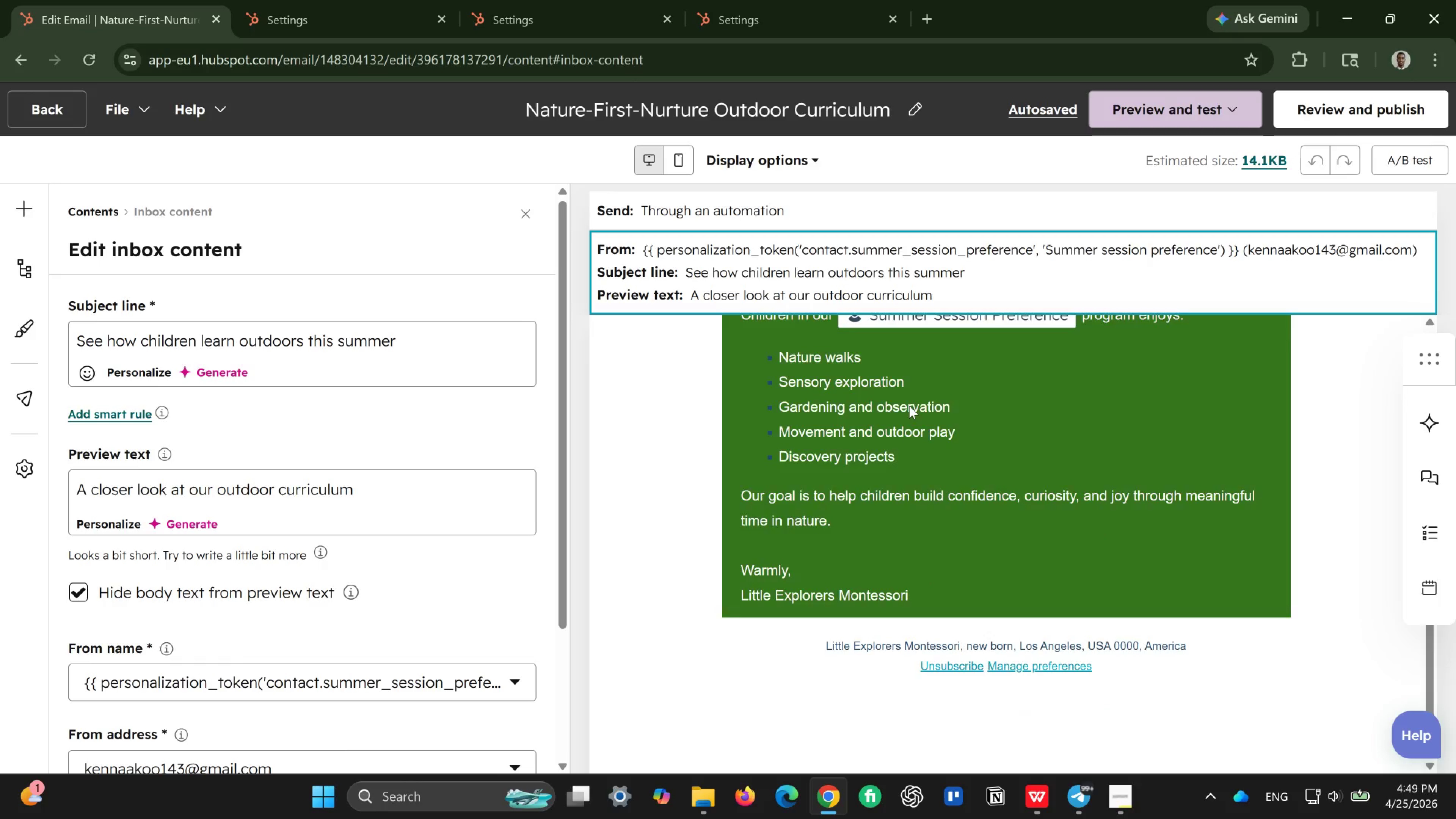 
scroll: coordinate [909, 406], scroll_direction: up, amount: 6.0
 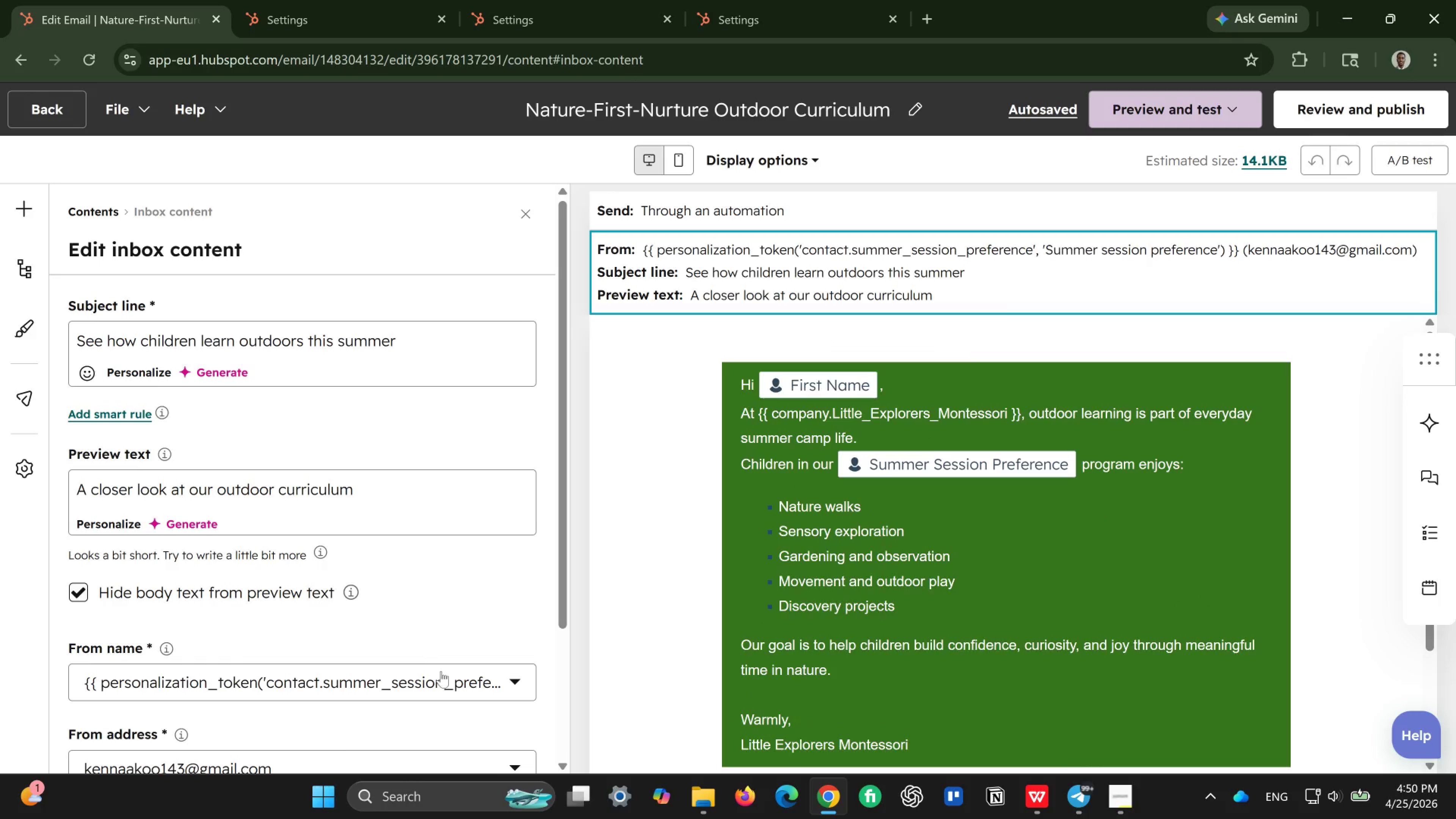 
left_click([455, 676])
 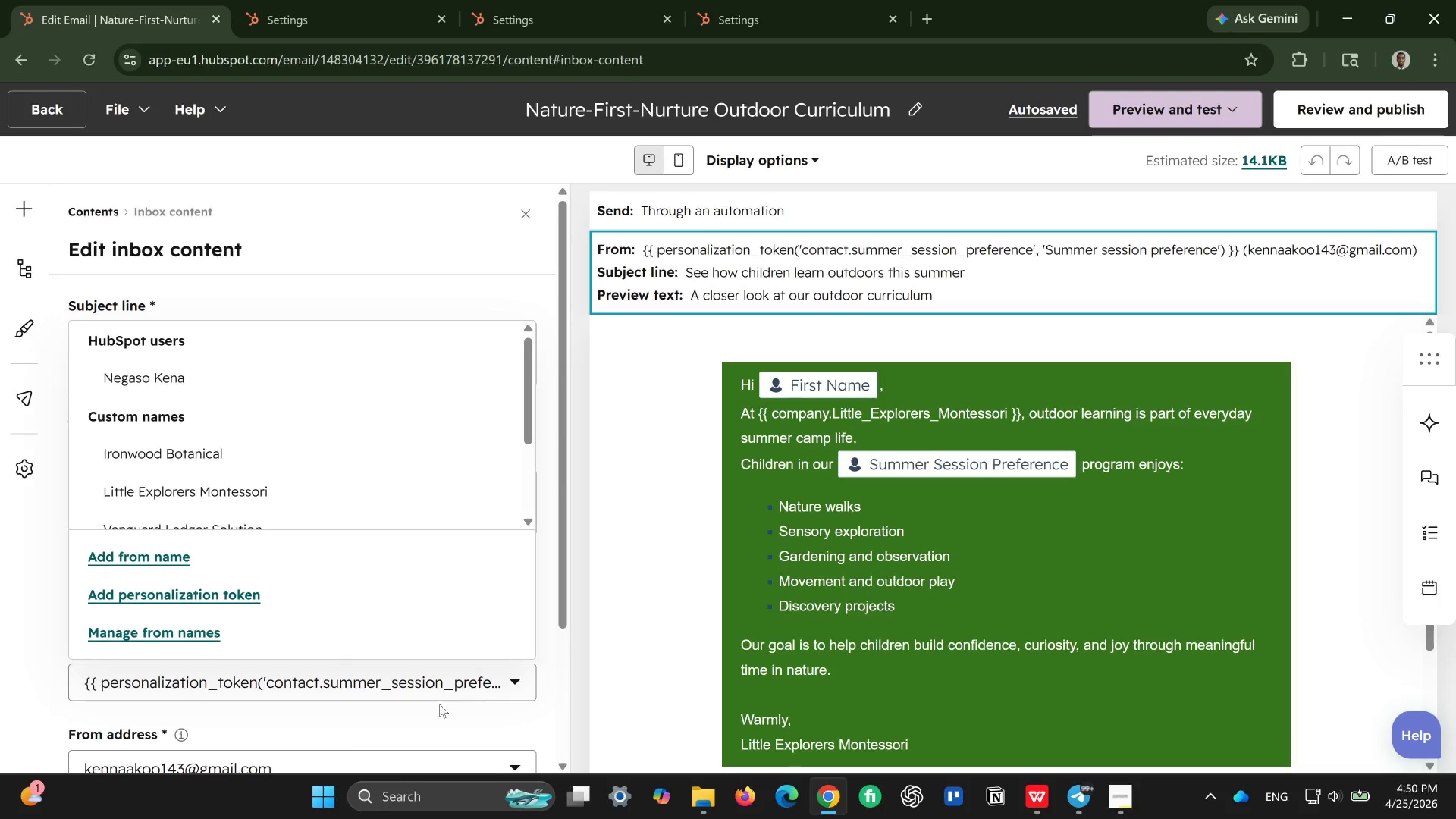 
left_click([494, 666])
 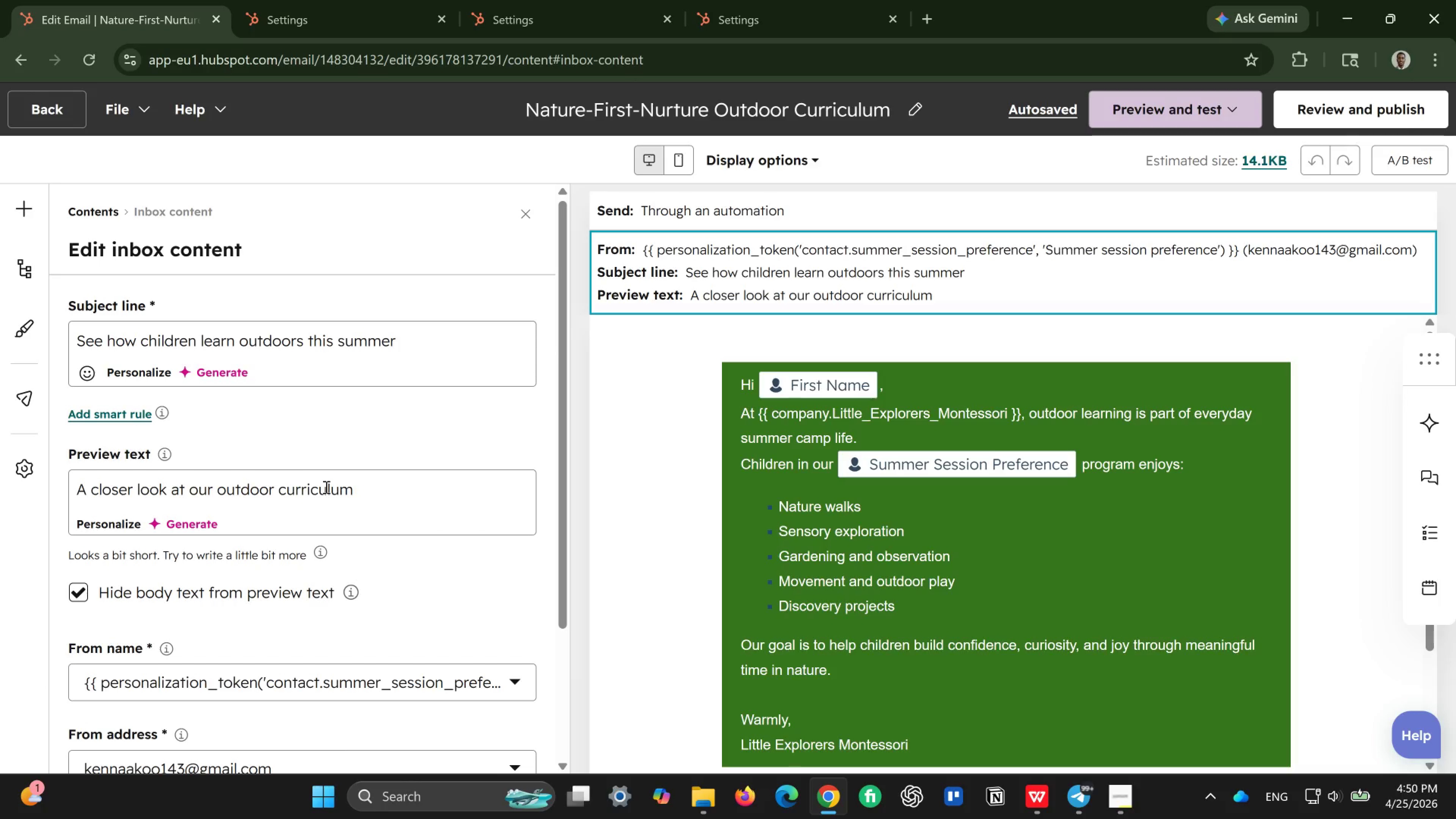 
scroll: coordinate [309, 490], scroll_direction: down, amount: 4.0
 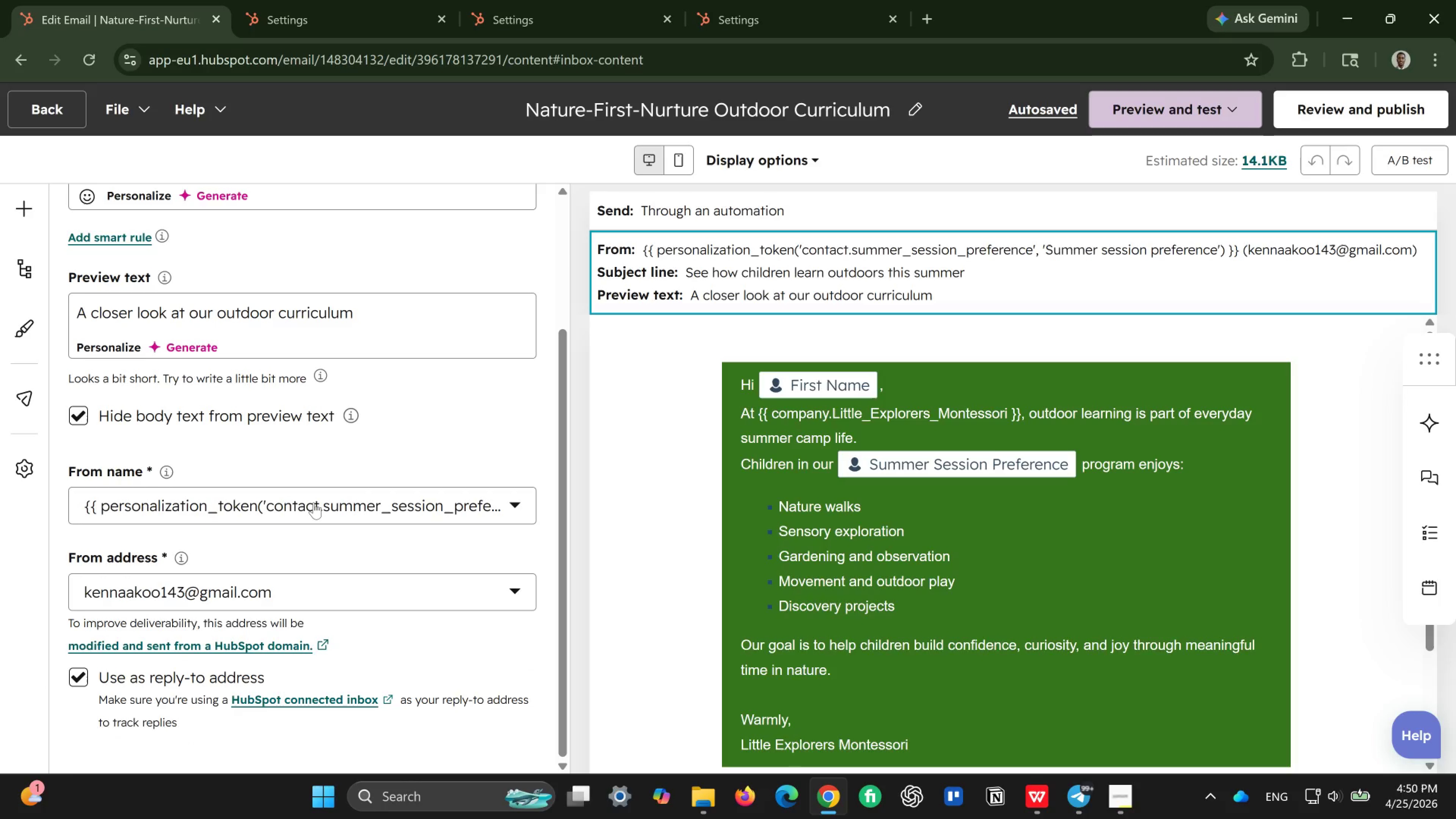 
left_click([314, 502])
 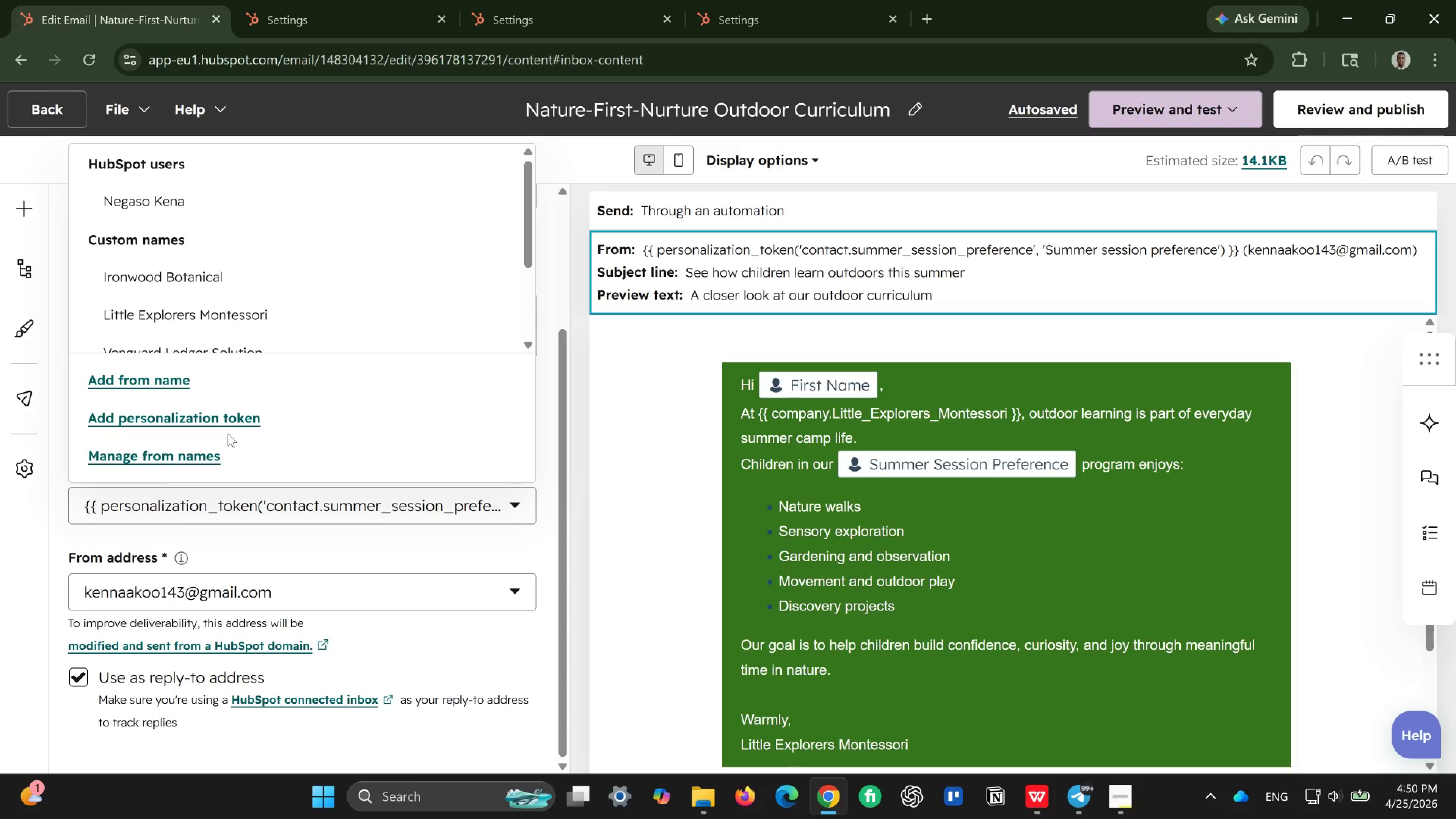 
wait(5.12)
 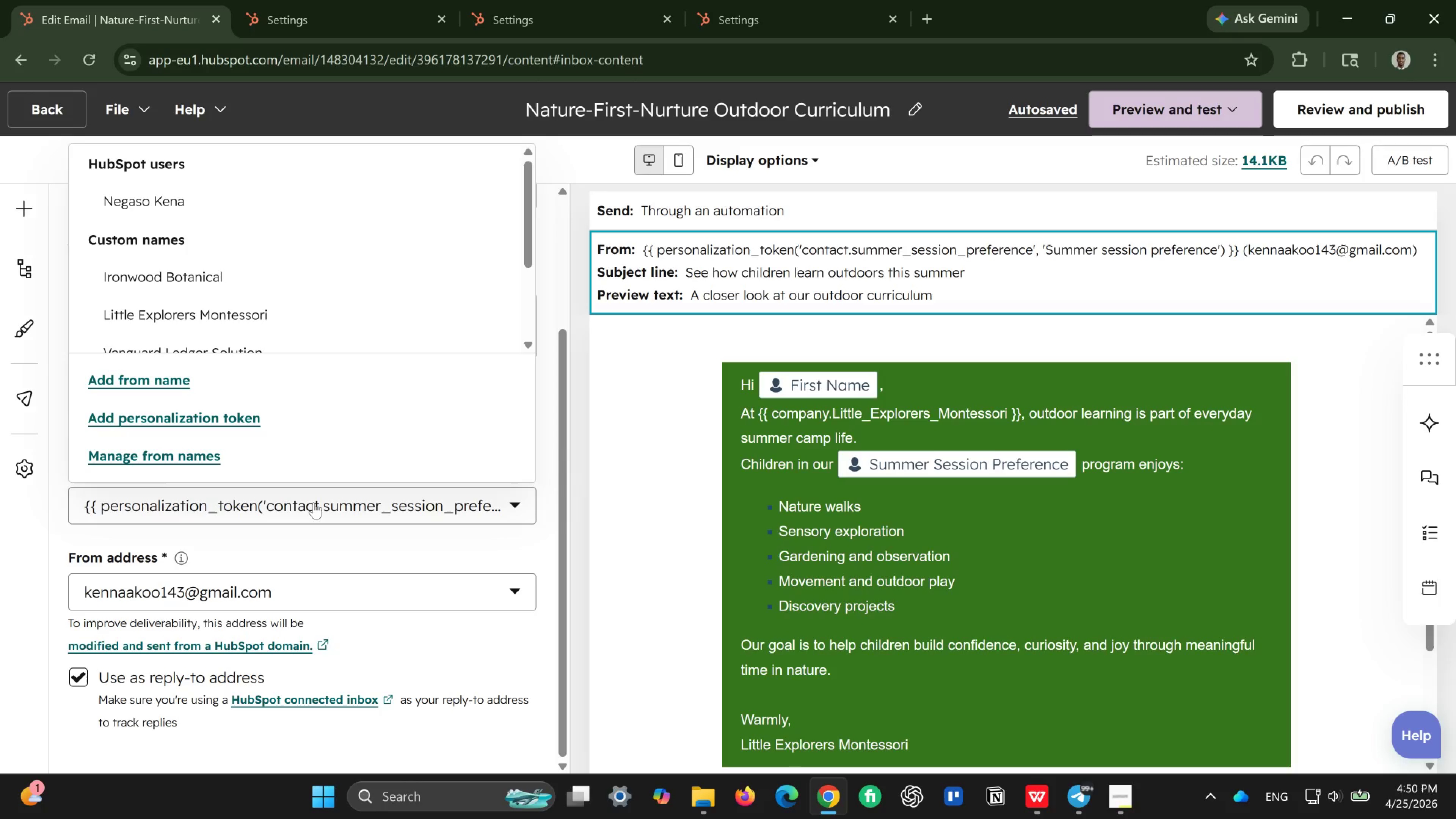 
left_click([153, 458])
 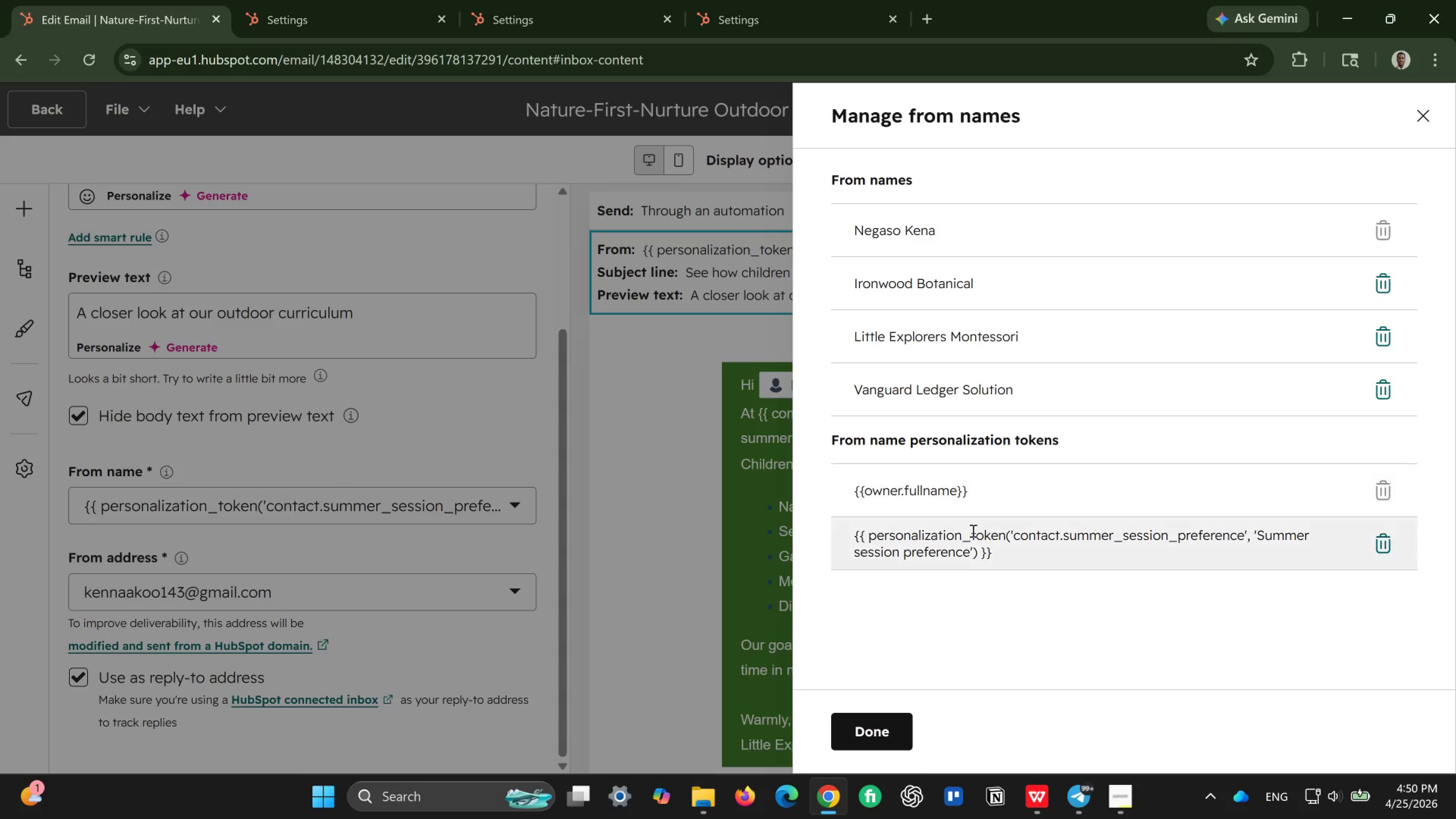 
wait(11.25)
 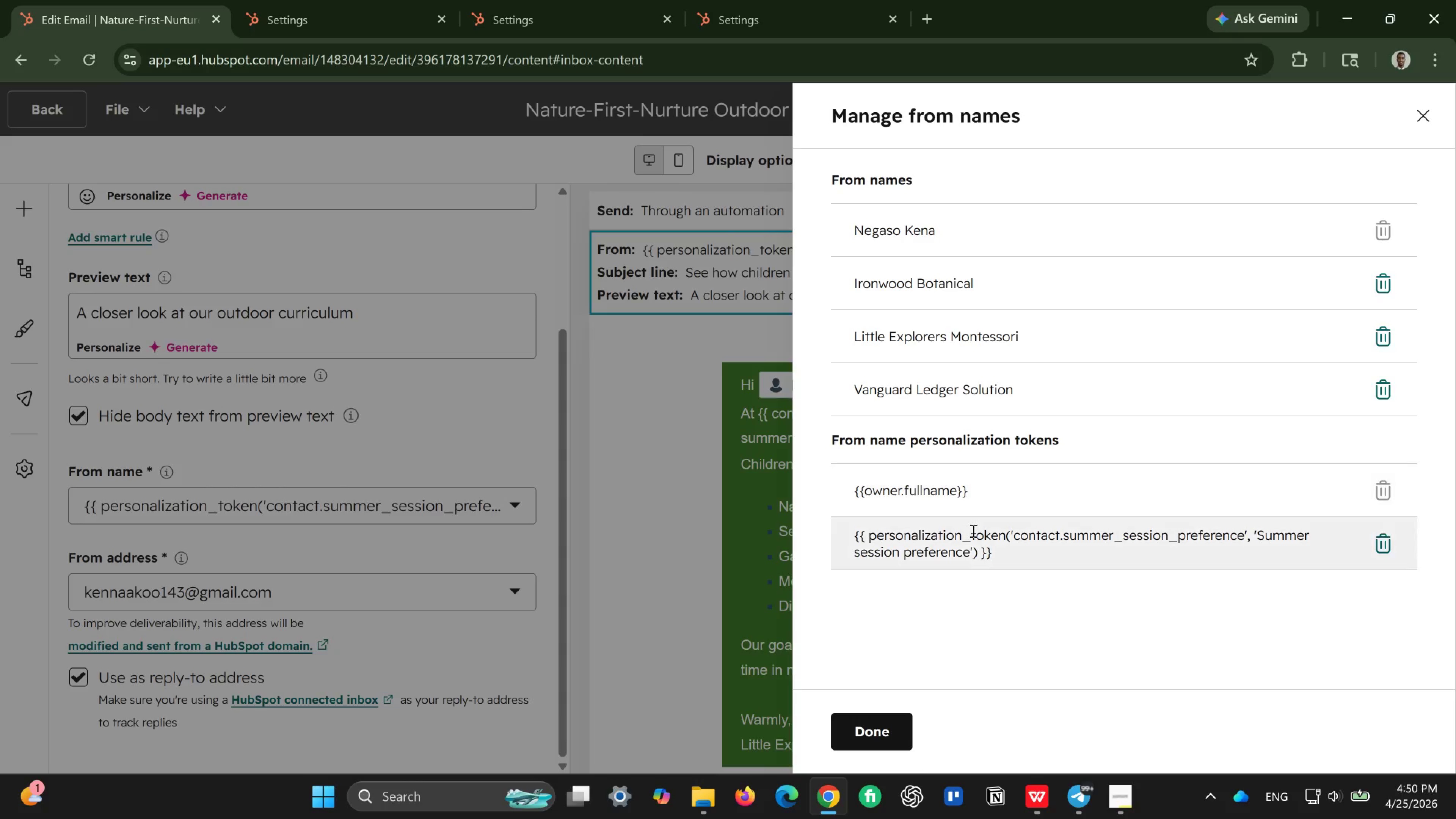 
left_click([1380, 281])
 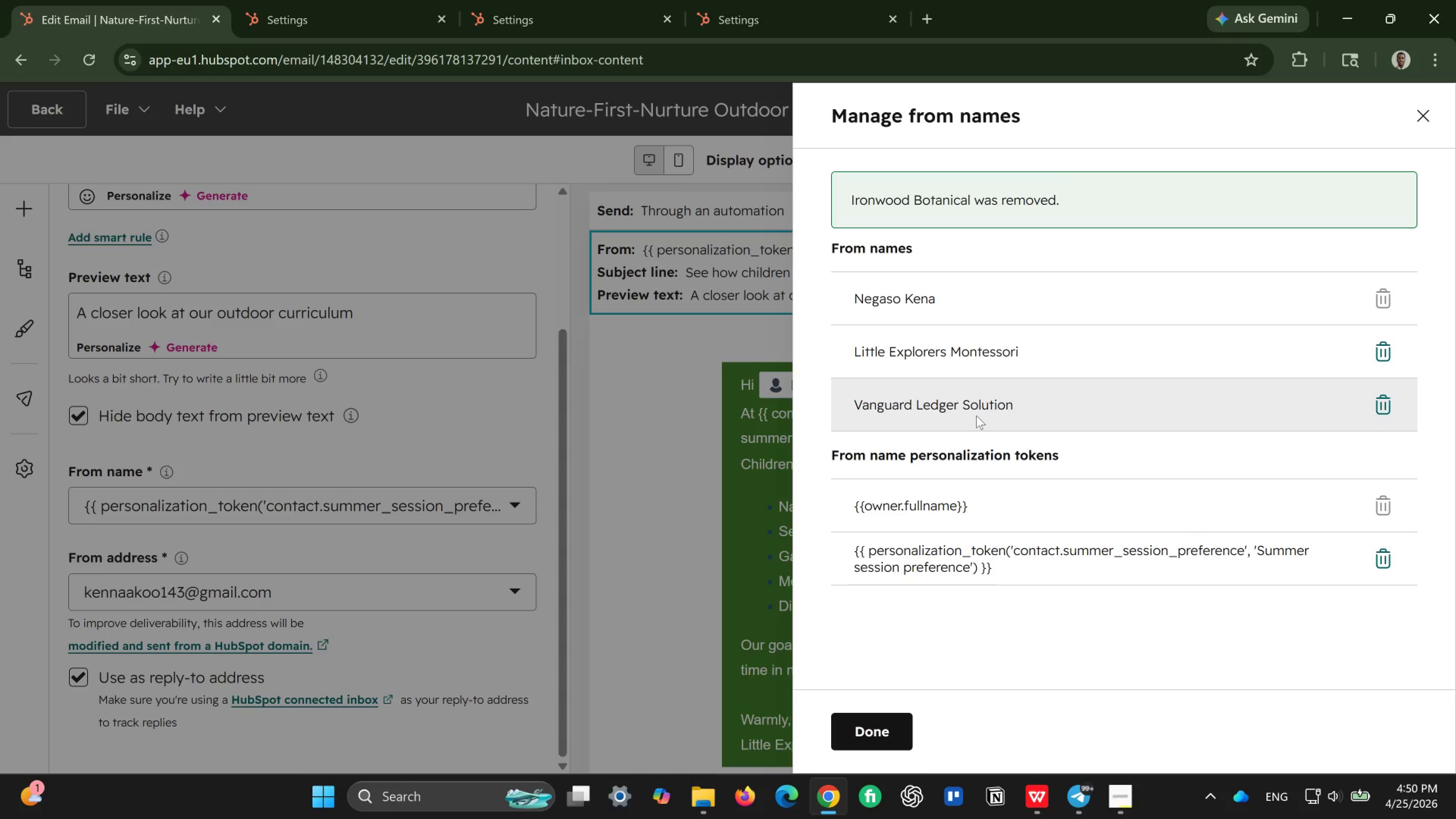 
wait(10.05)
 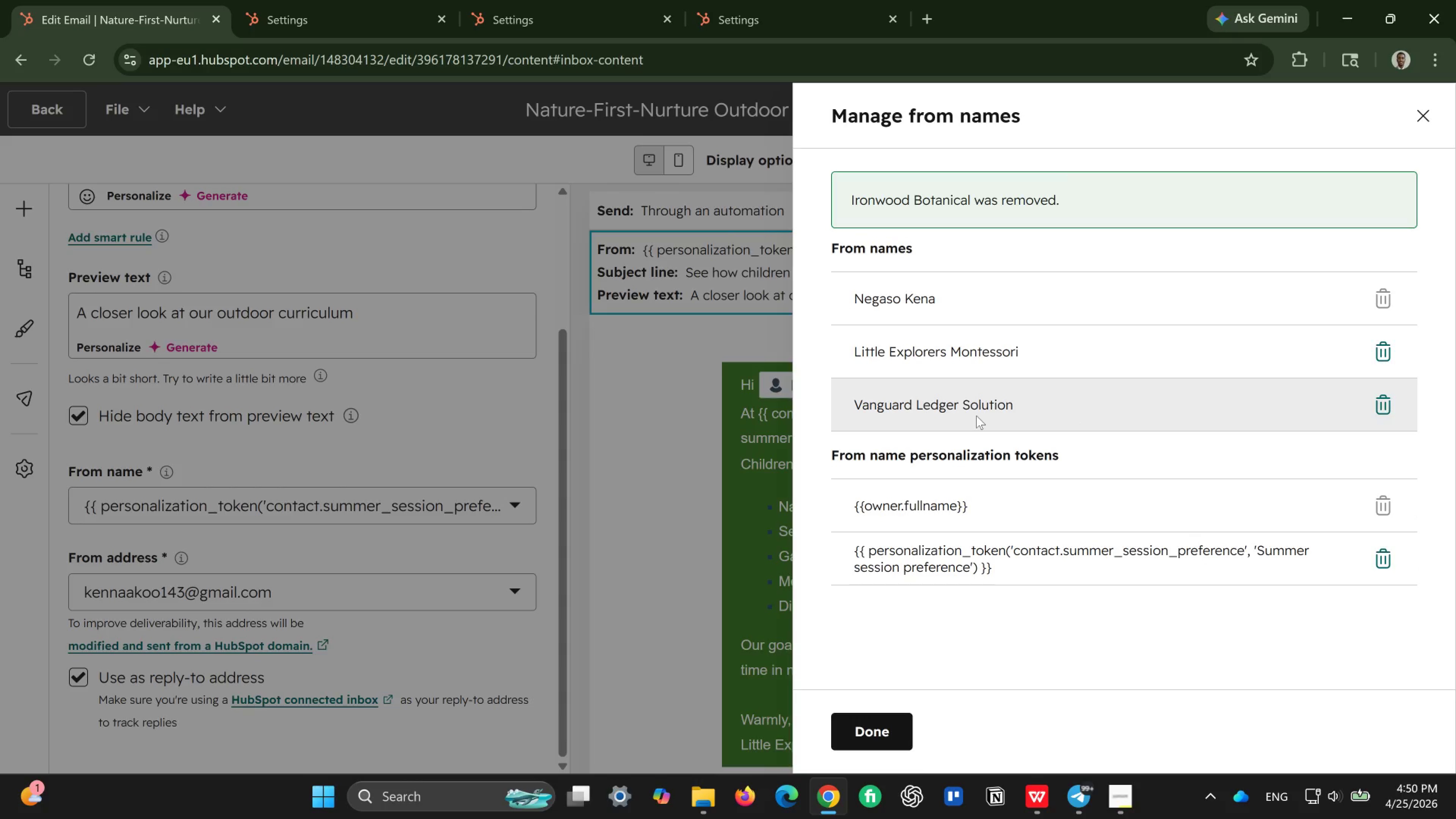 
left_click([879, 735])
 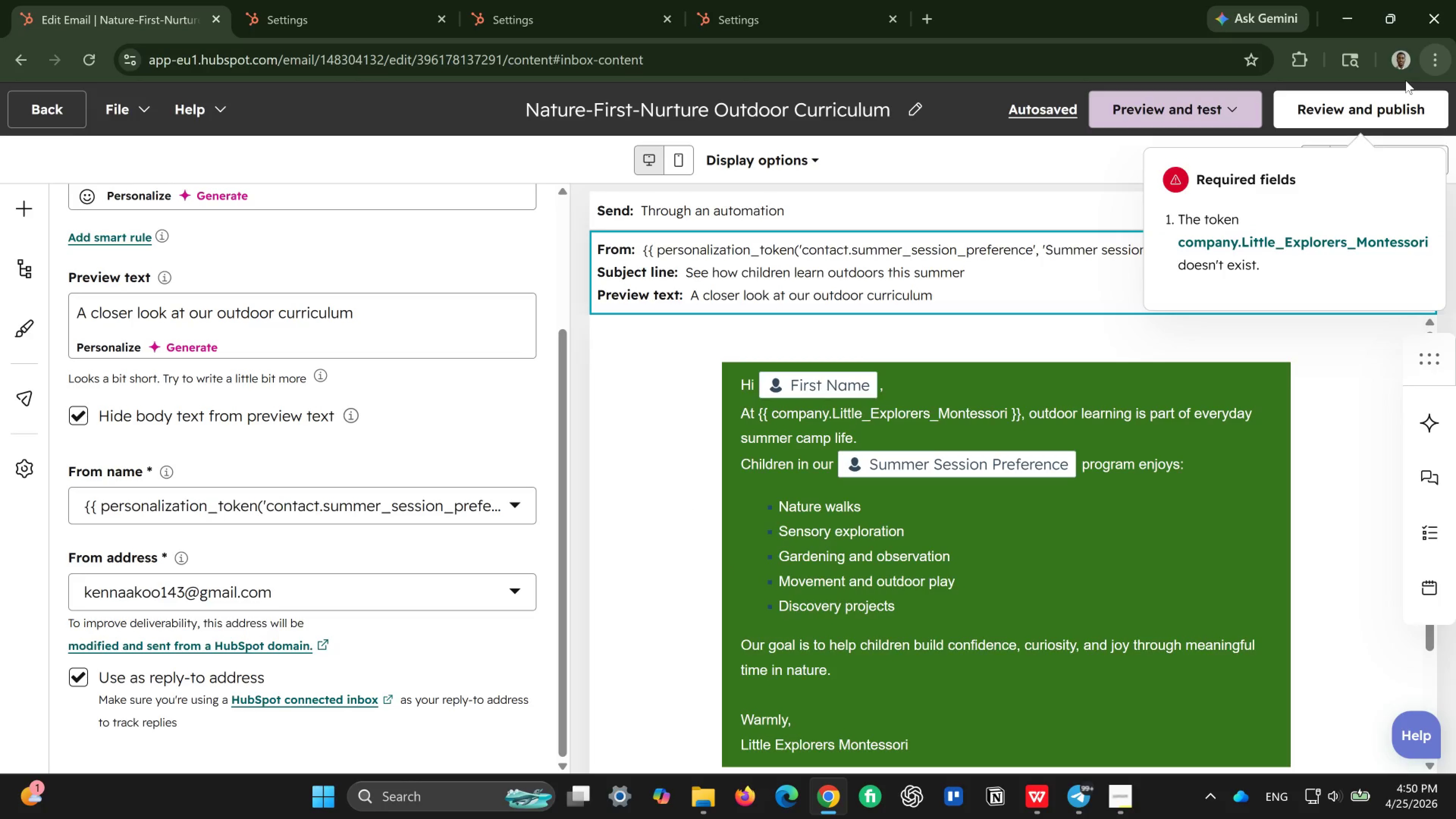 
left_click([1363, 106])
 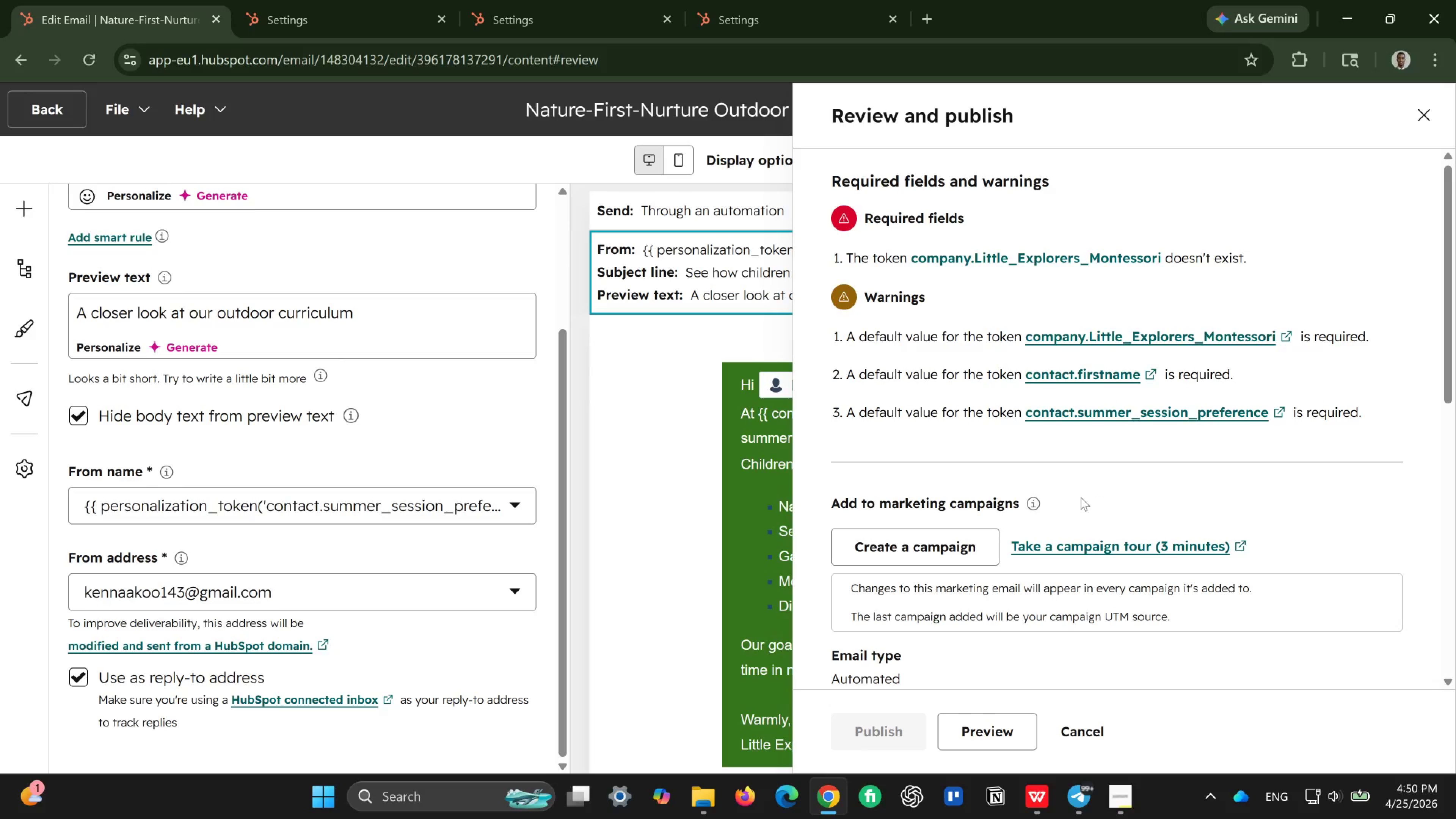 
scroll: coordinate [1014, 493], scroll_direction: down, amount: 1.0
 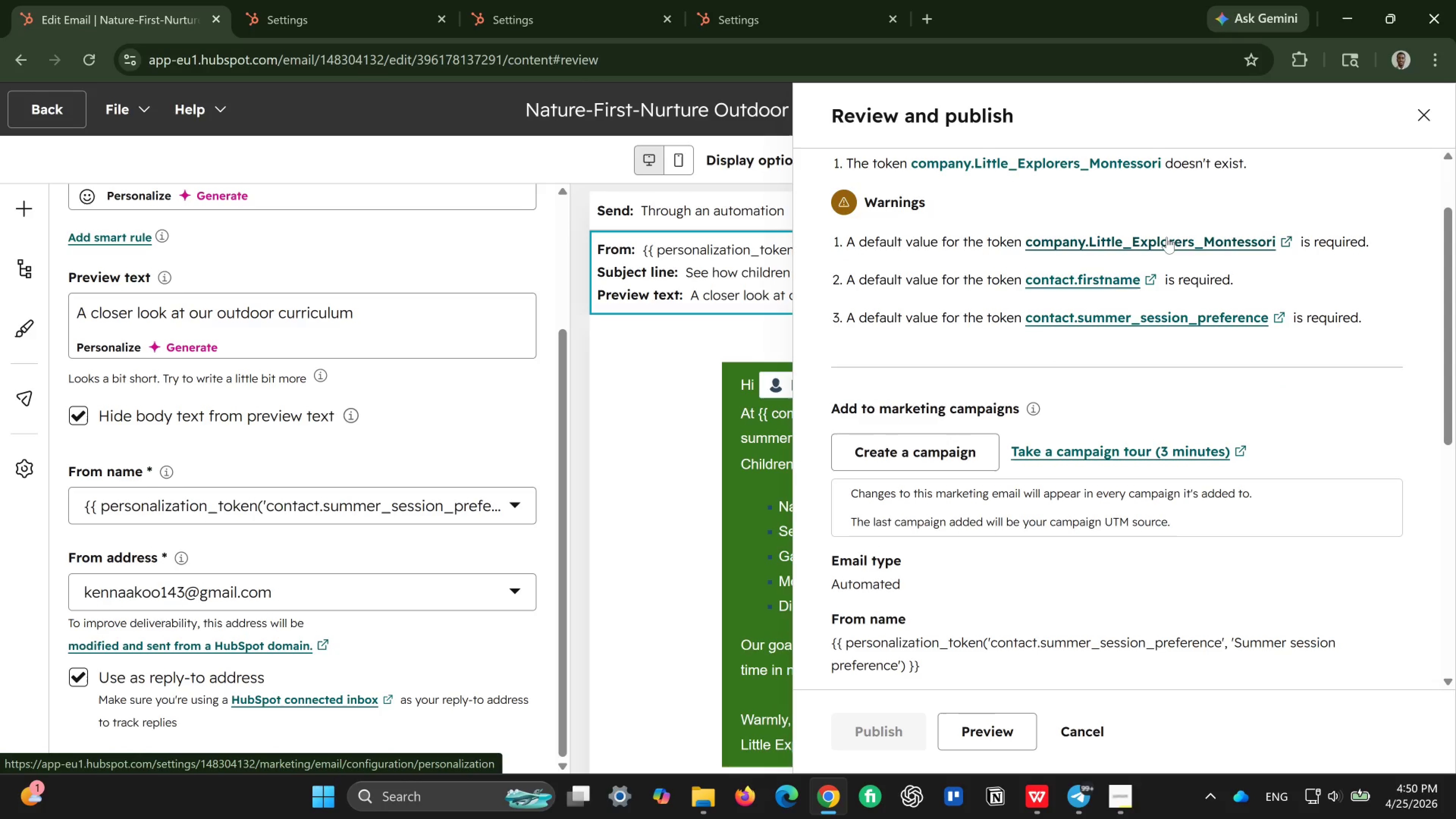 
wait(15.71)
 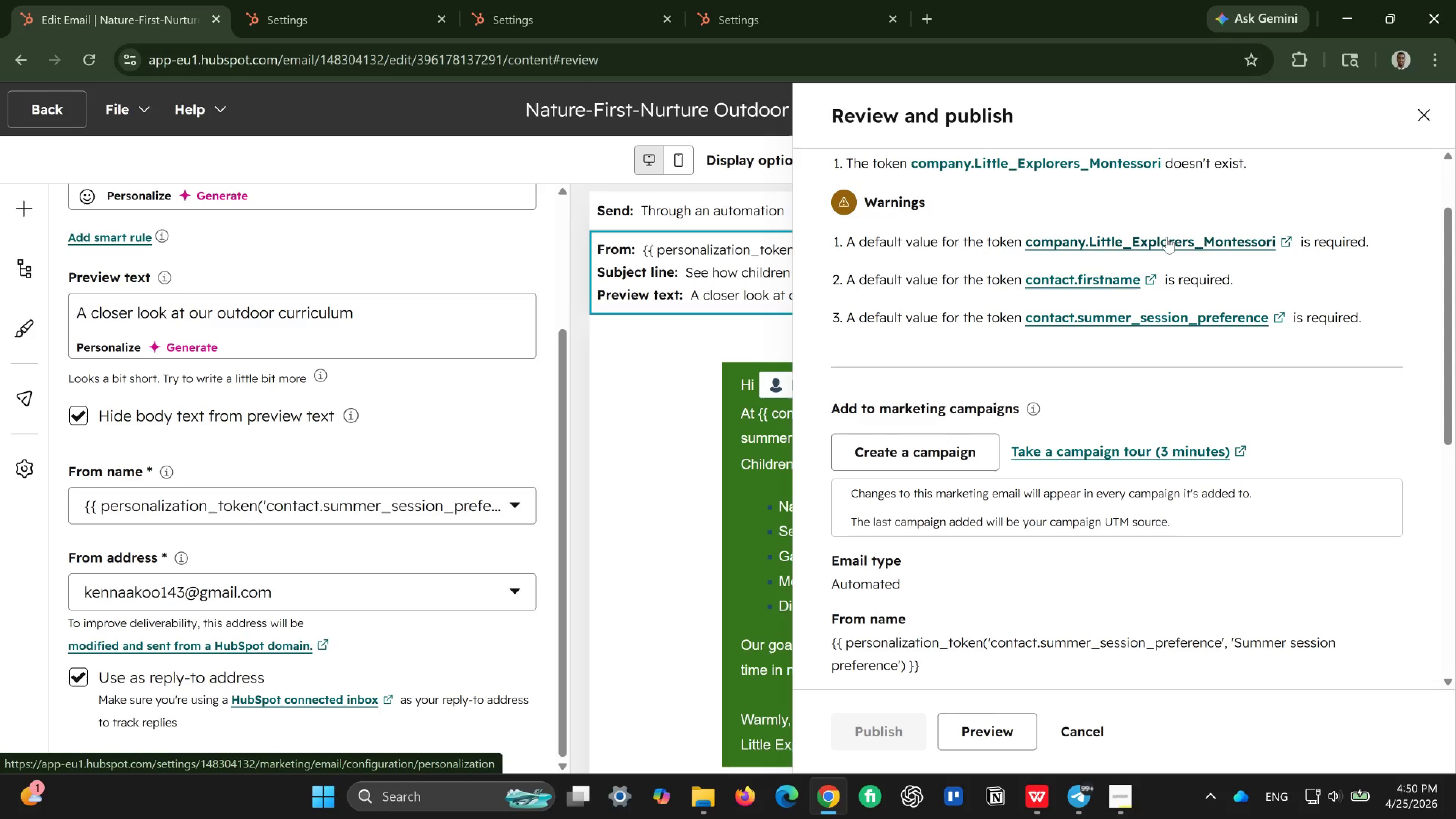 
left_click([1143, 311])
 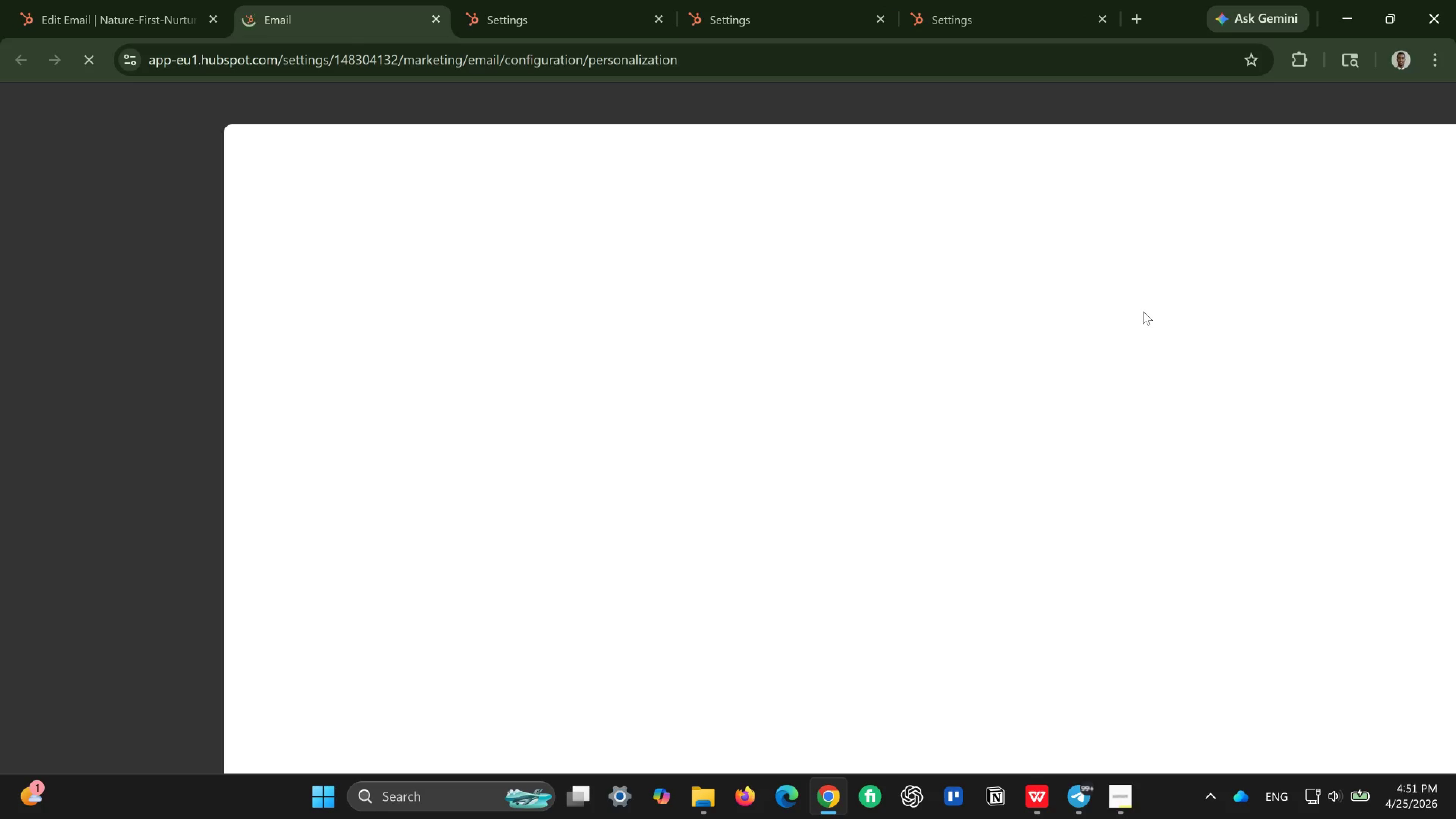 
wait(8.19)
 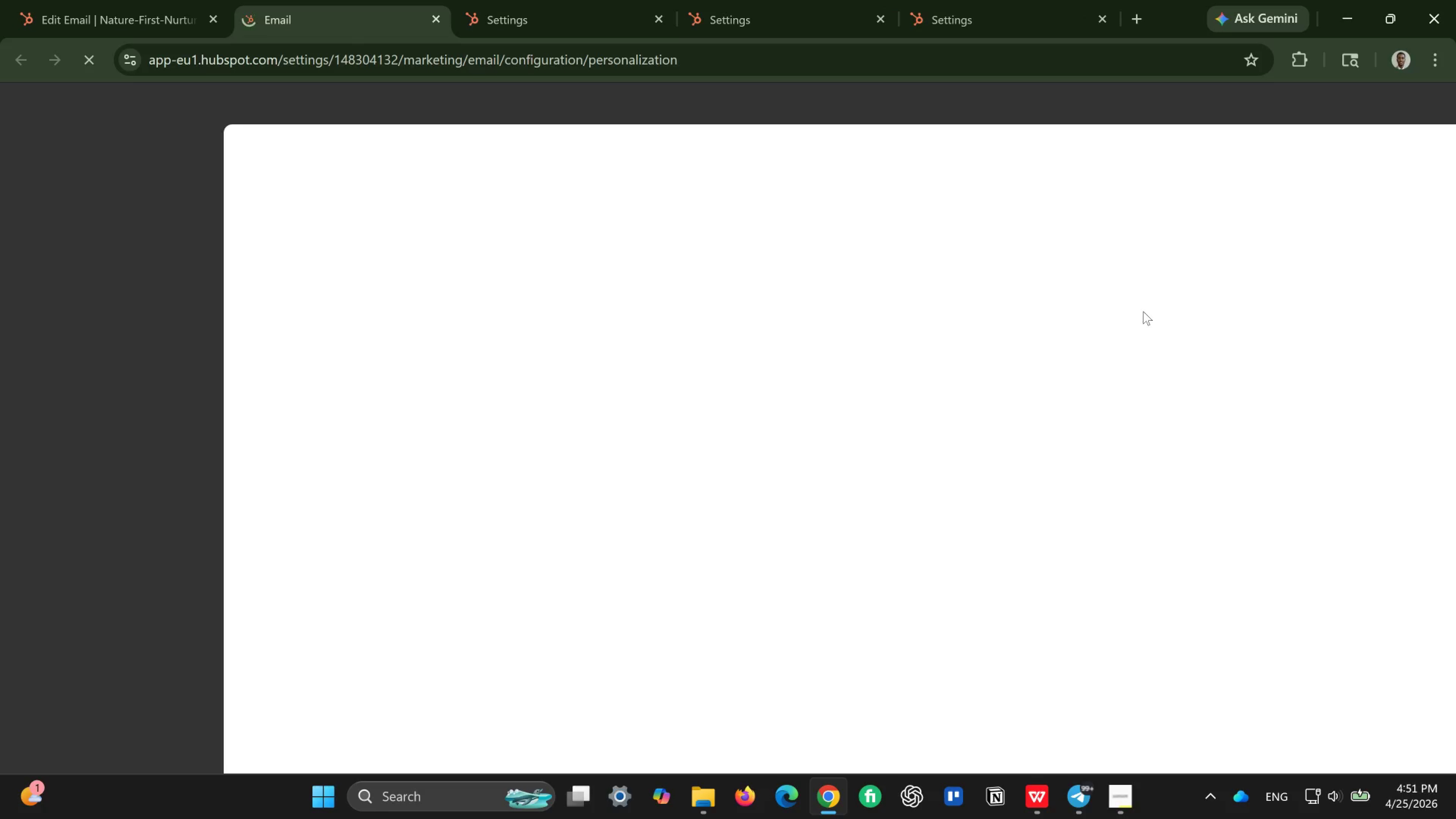 
left_click([1320, 439])
 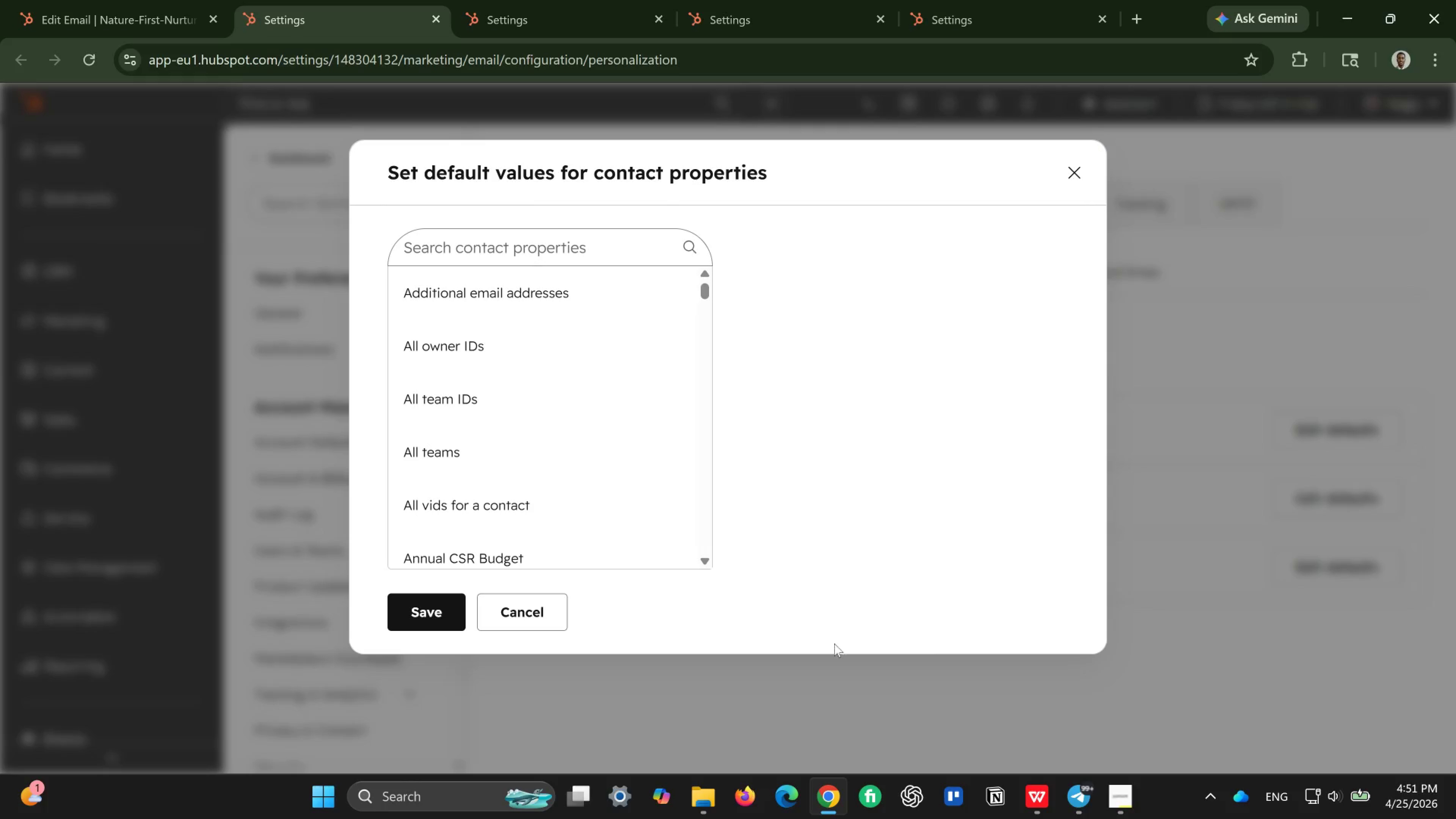 
left_click([436, 612])
 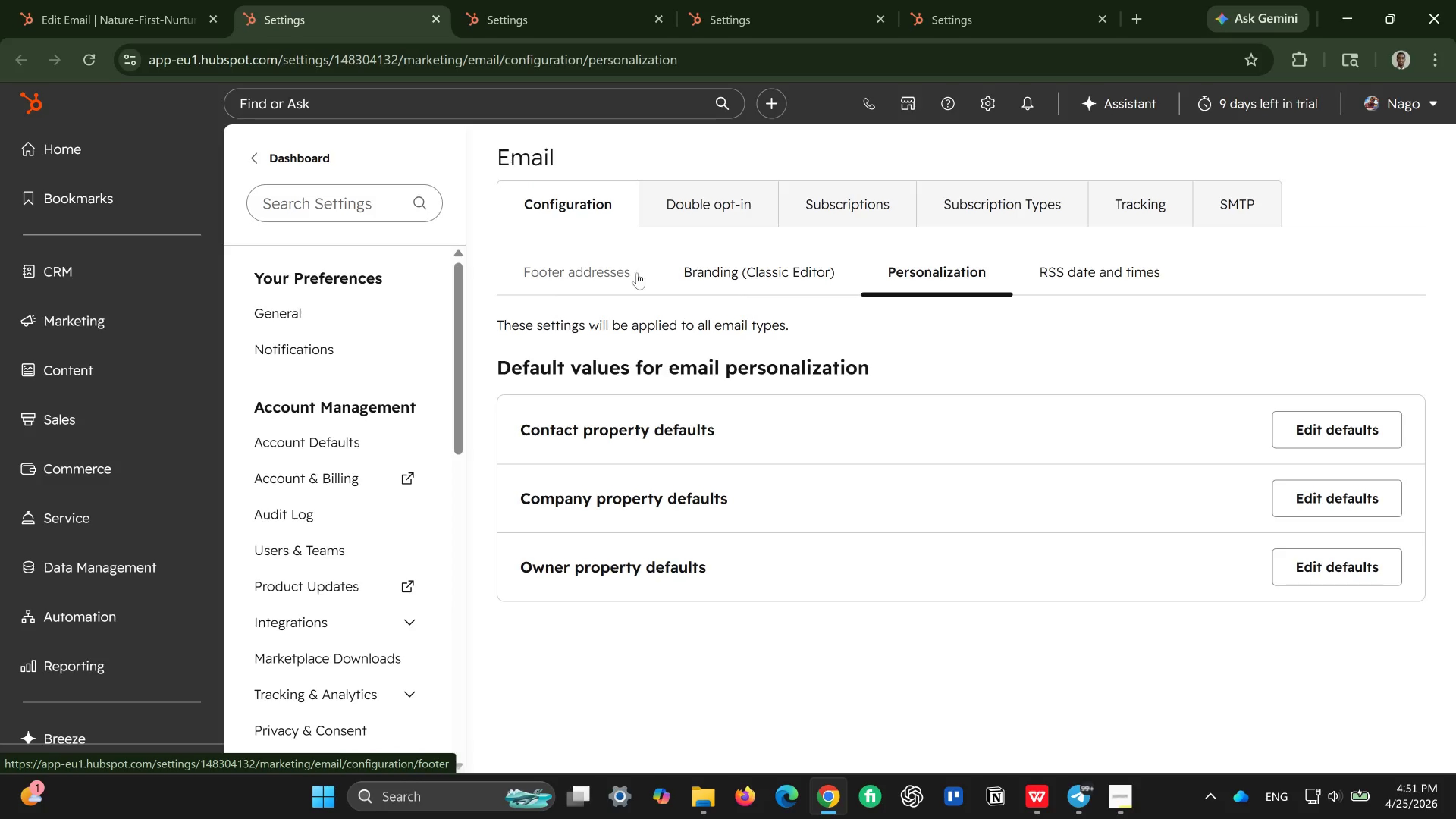 
wait(7.12)
 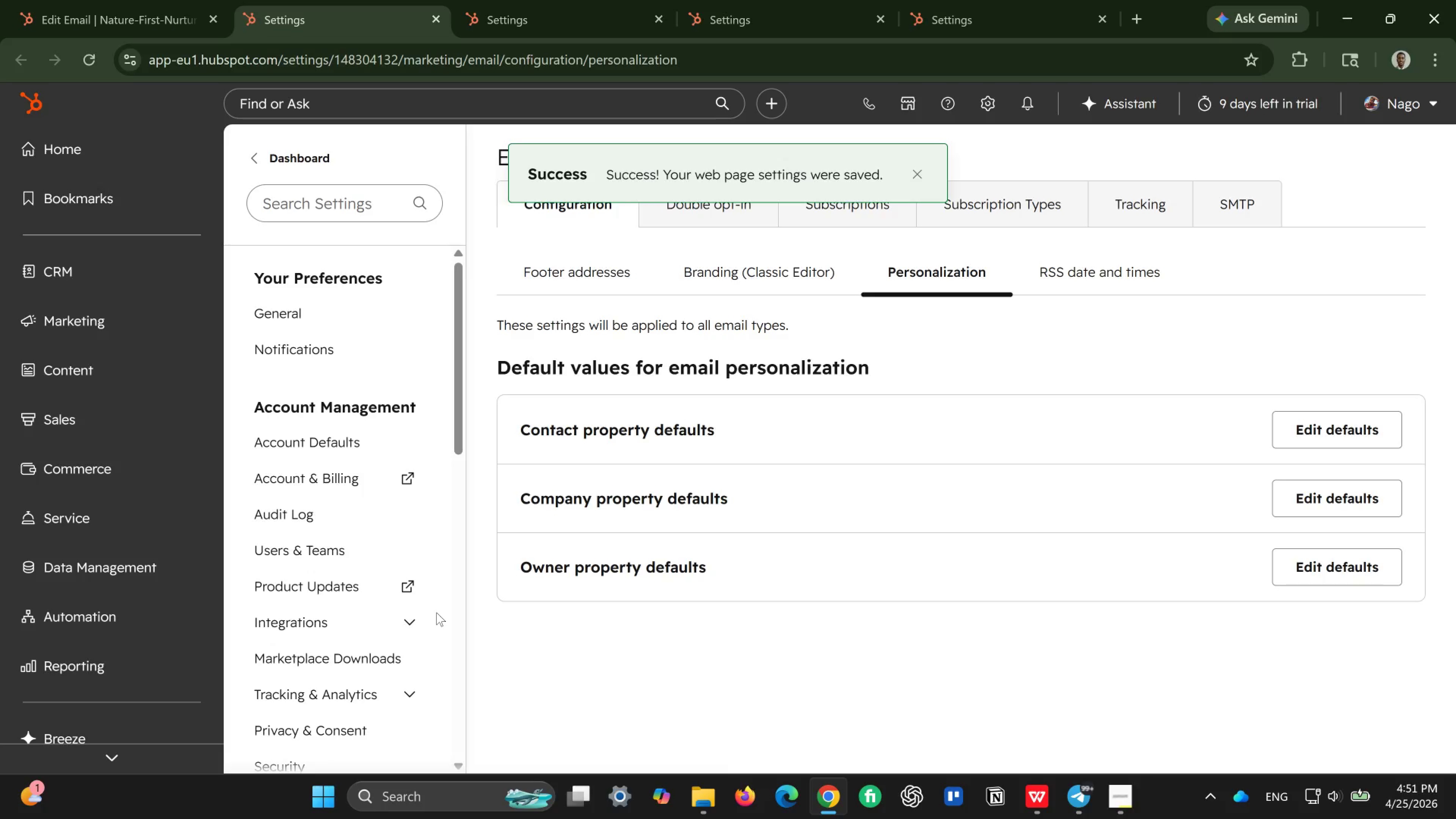 
left_click([147, 7])
 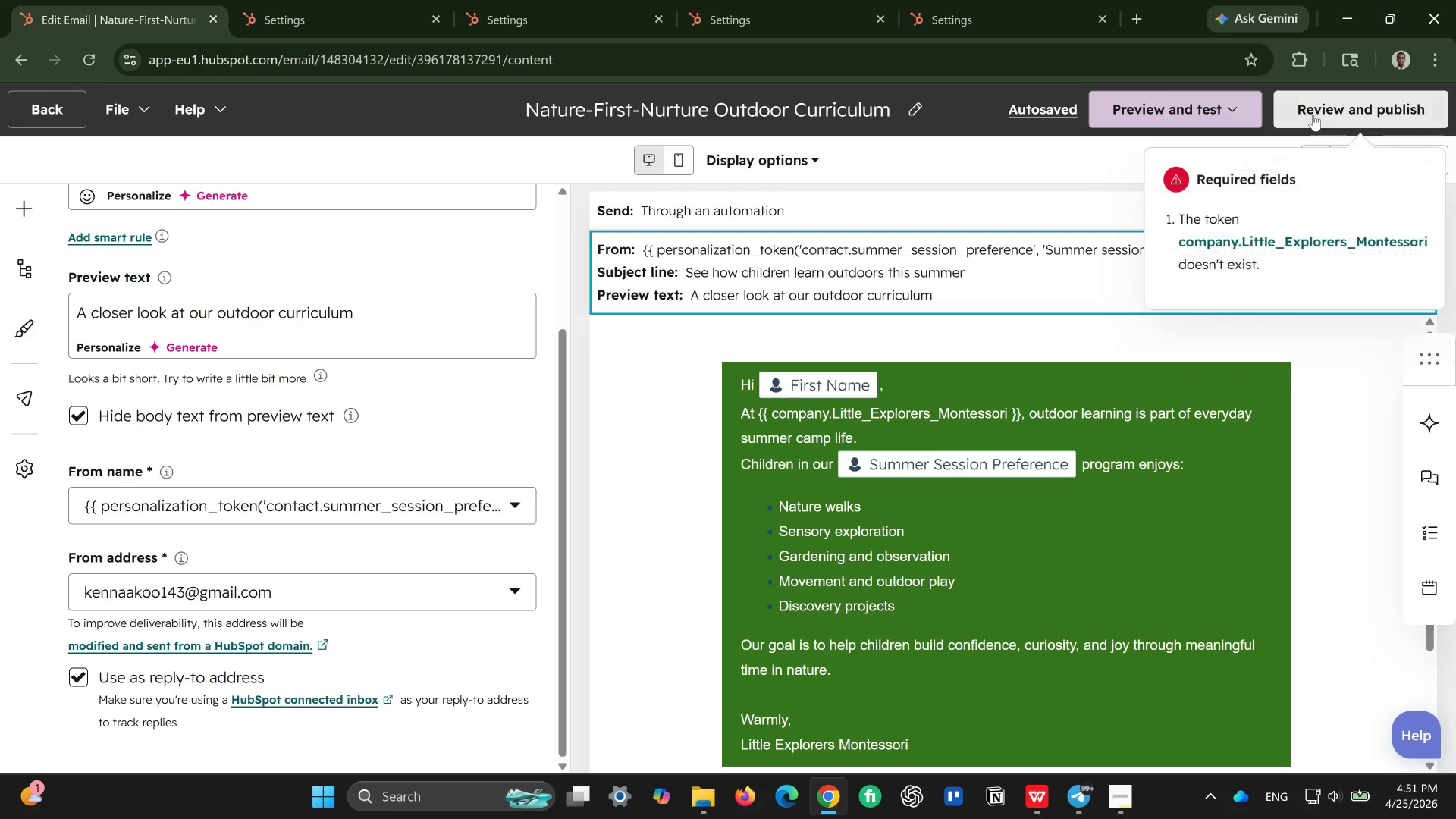 
left_click([1313, 115])
 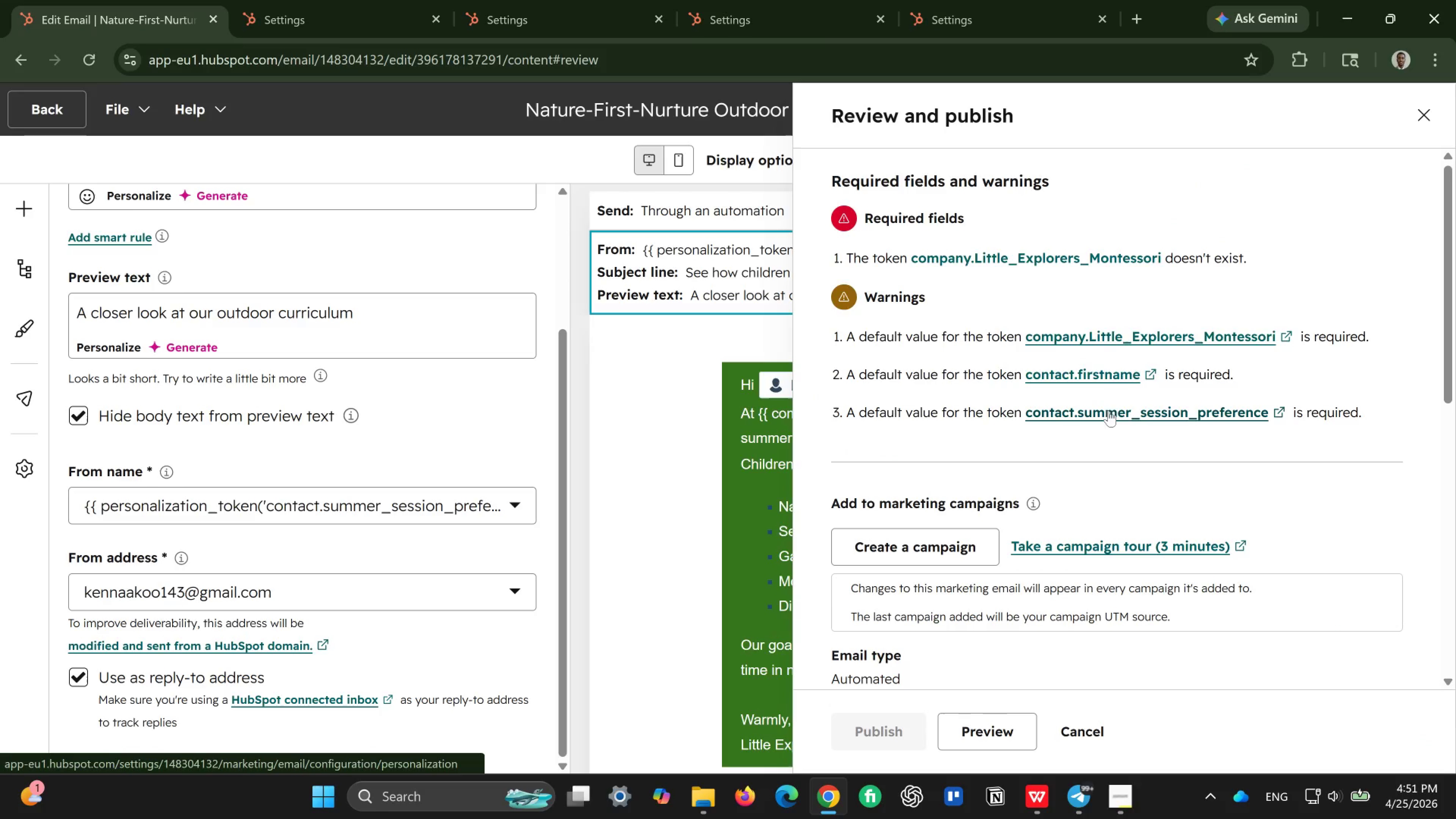 
left_click([1113, 377])
 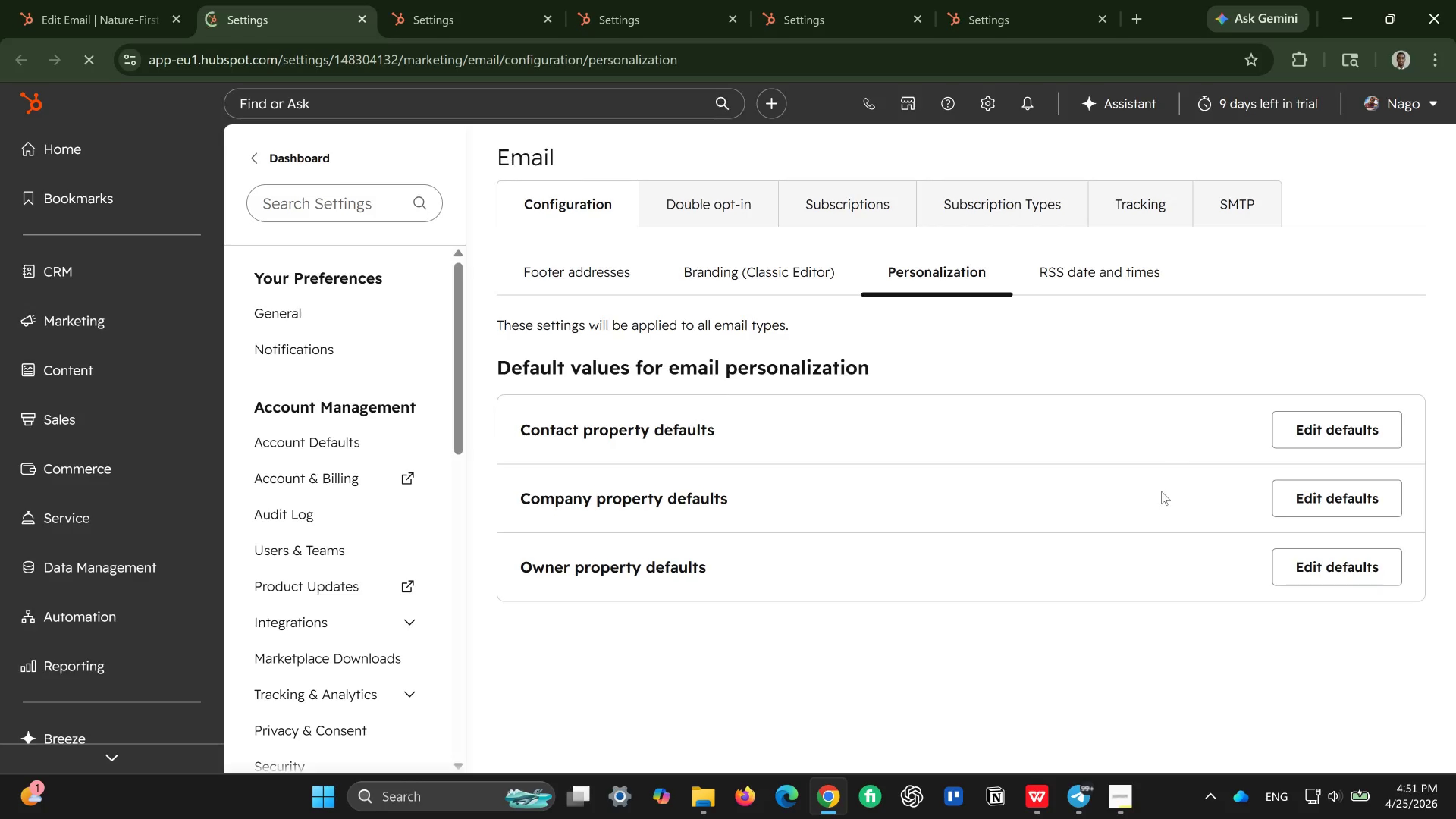 
left_click([1340, 426])
 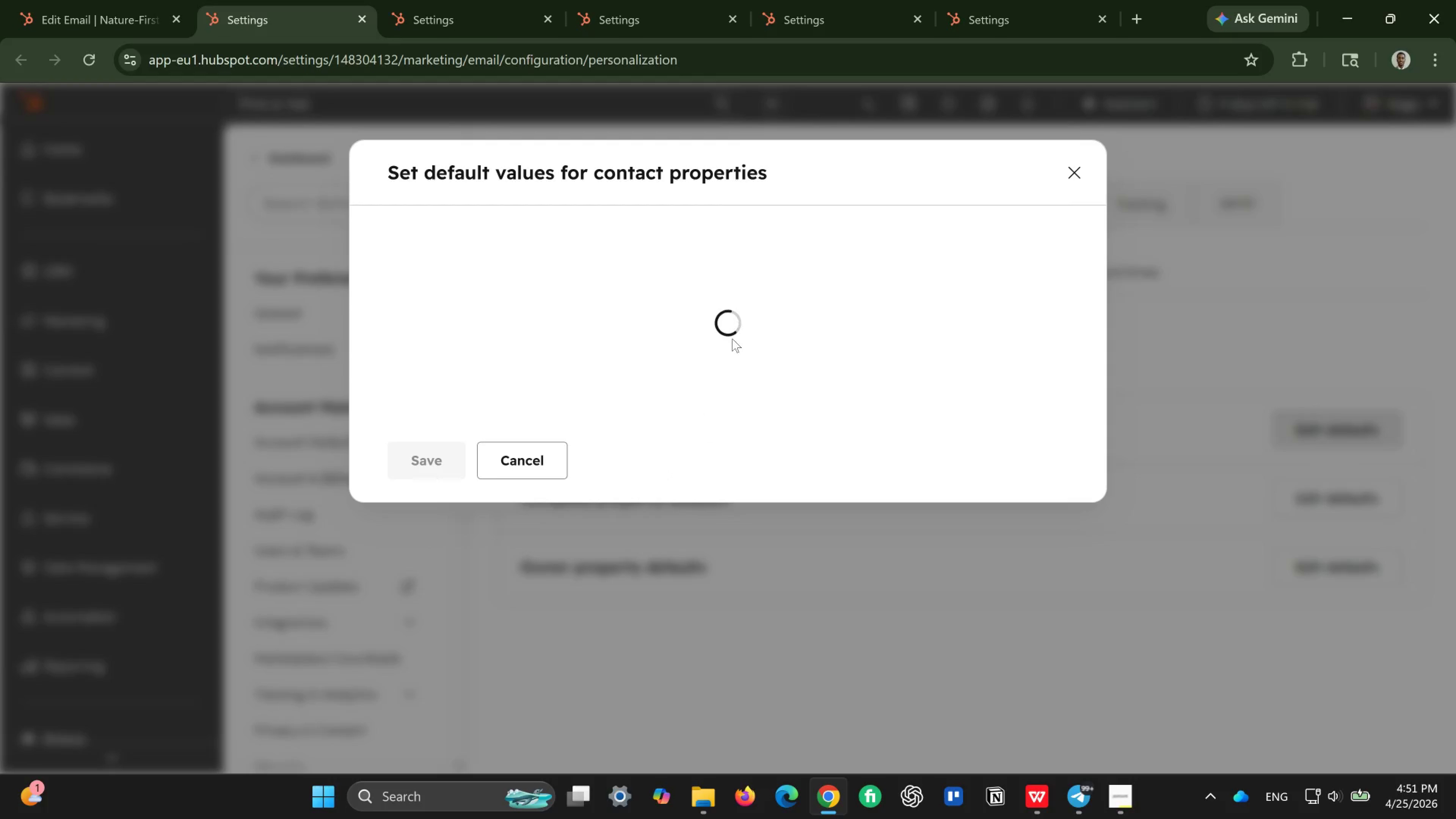 
scroll: coordinate [560, 341], scroll_direction: down, amount: 16.0
 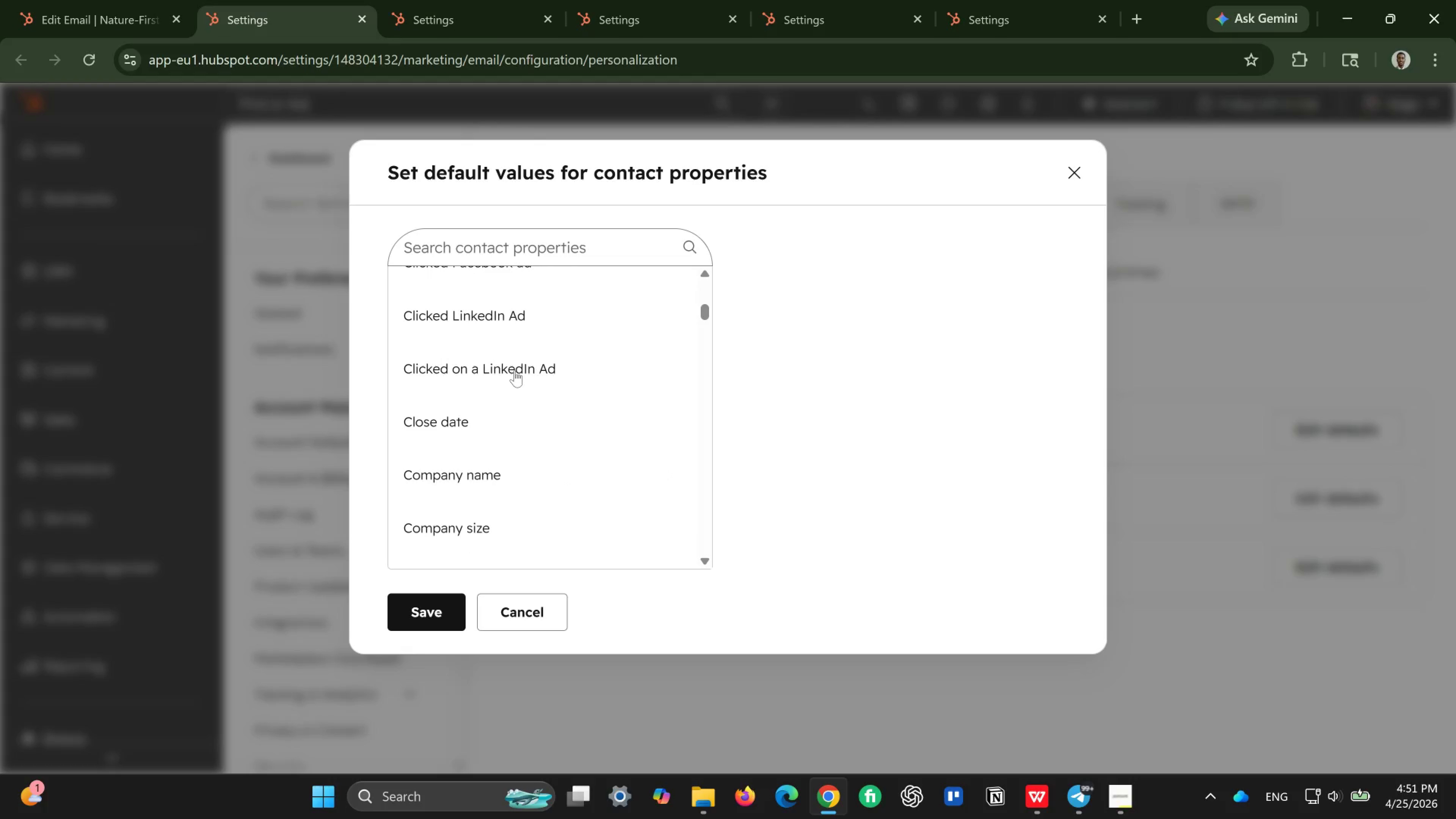 
scroll: coordinate [515, 370], scroll_direction: up, amount: 16.0
 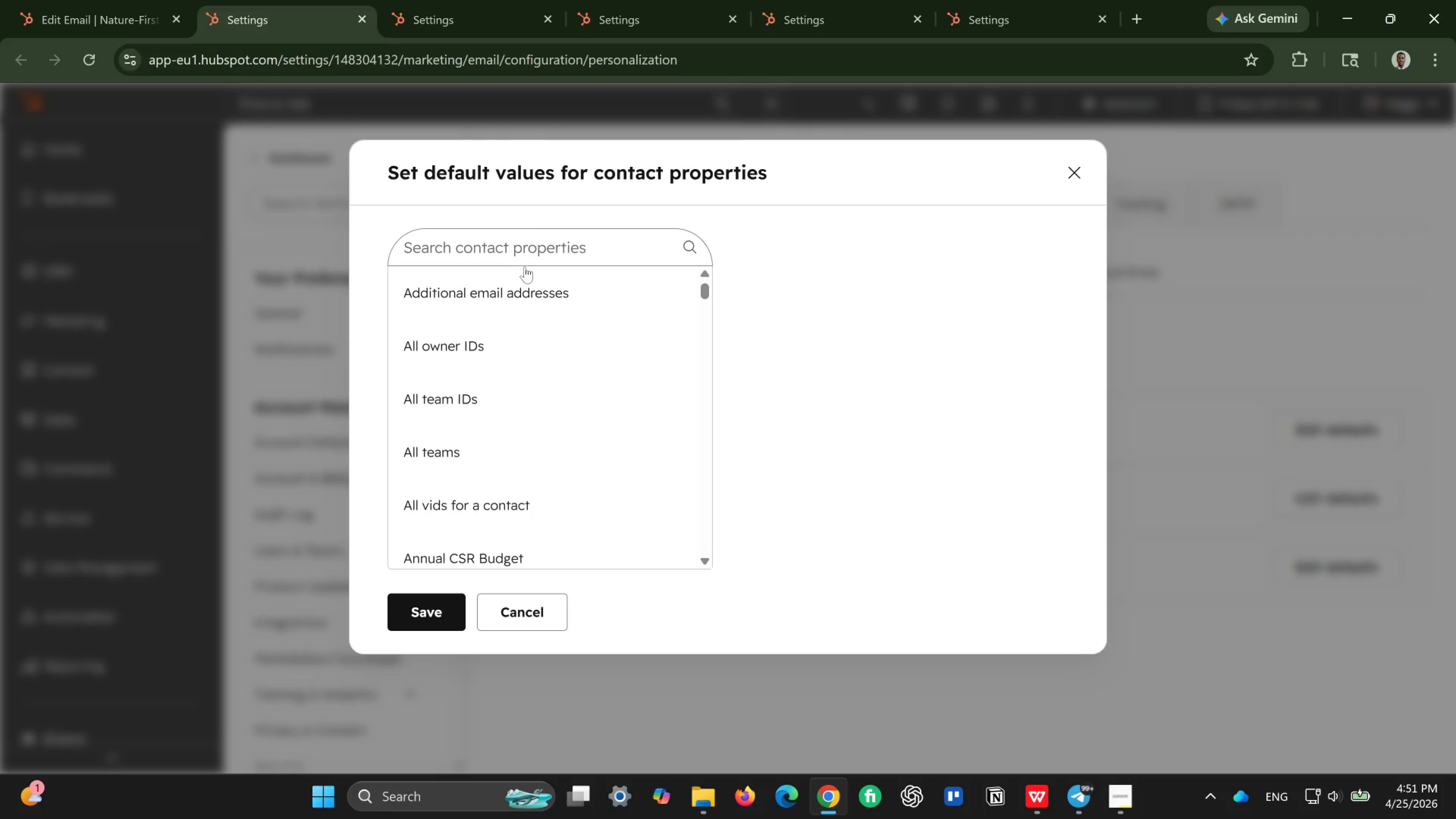 
left_click([542, 248])
 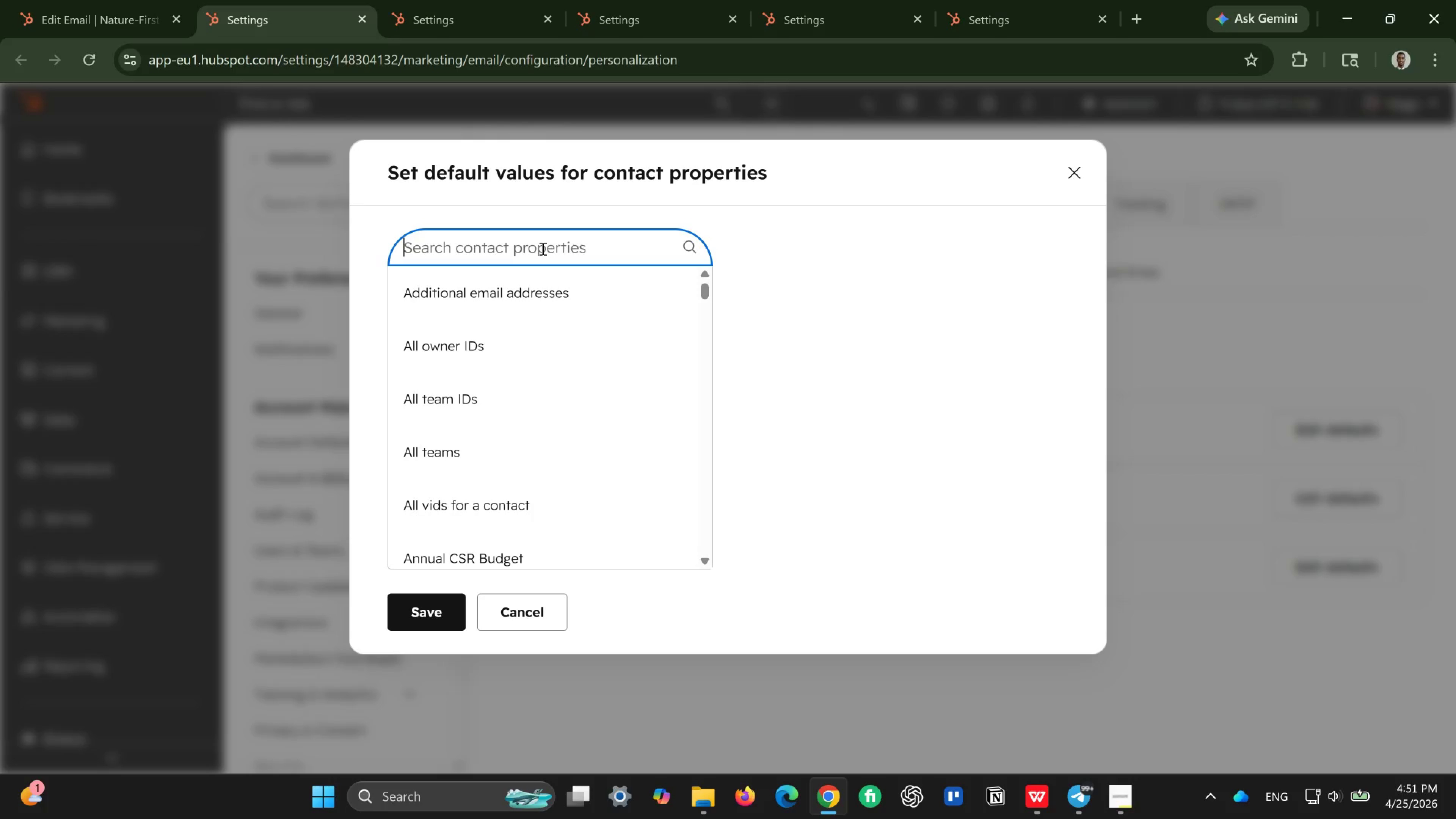 
type(fi)
 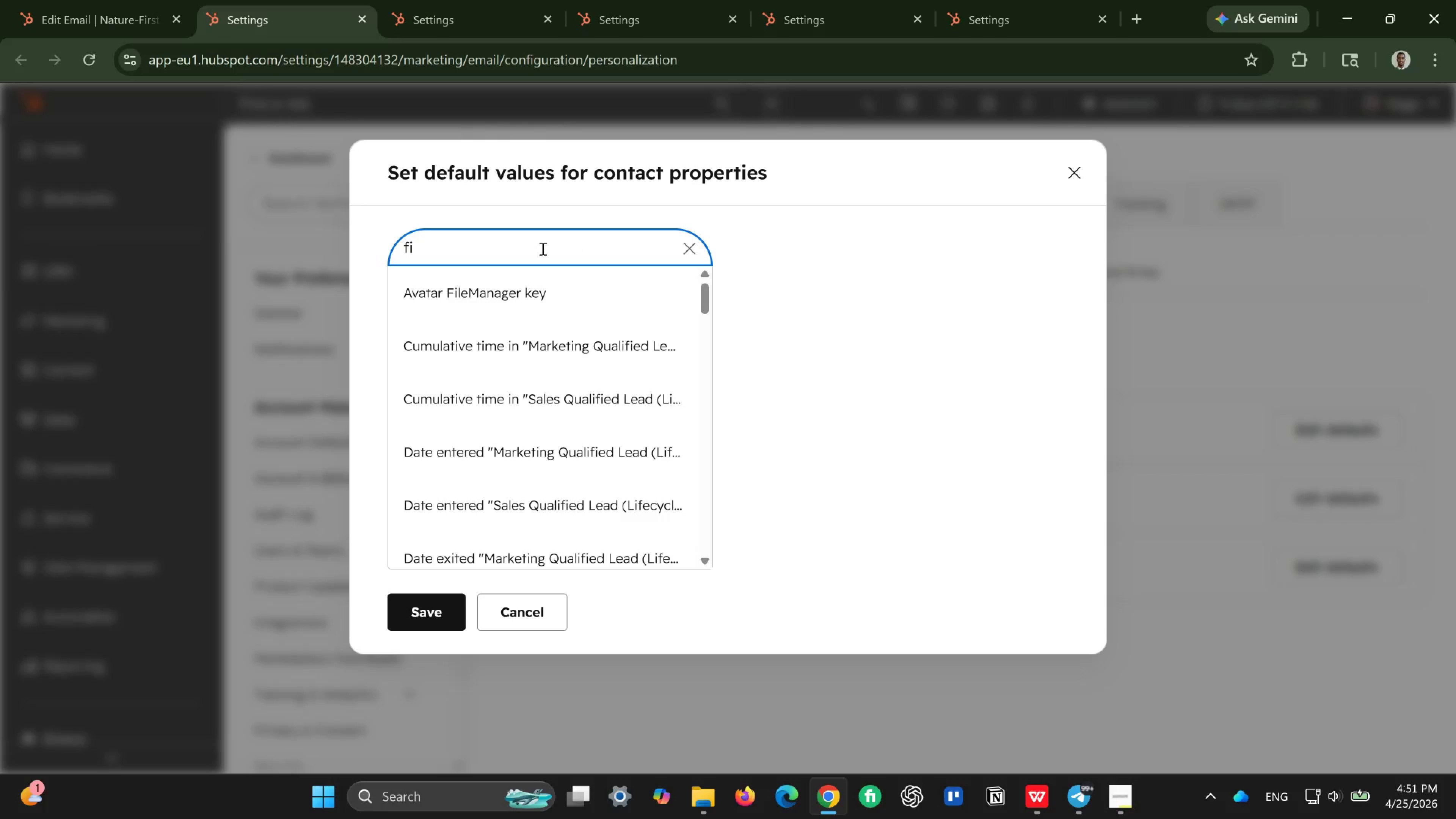 
type(rstv)
key(Backspace)
 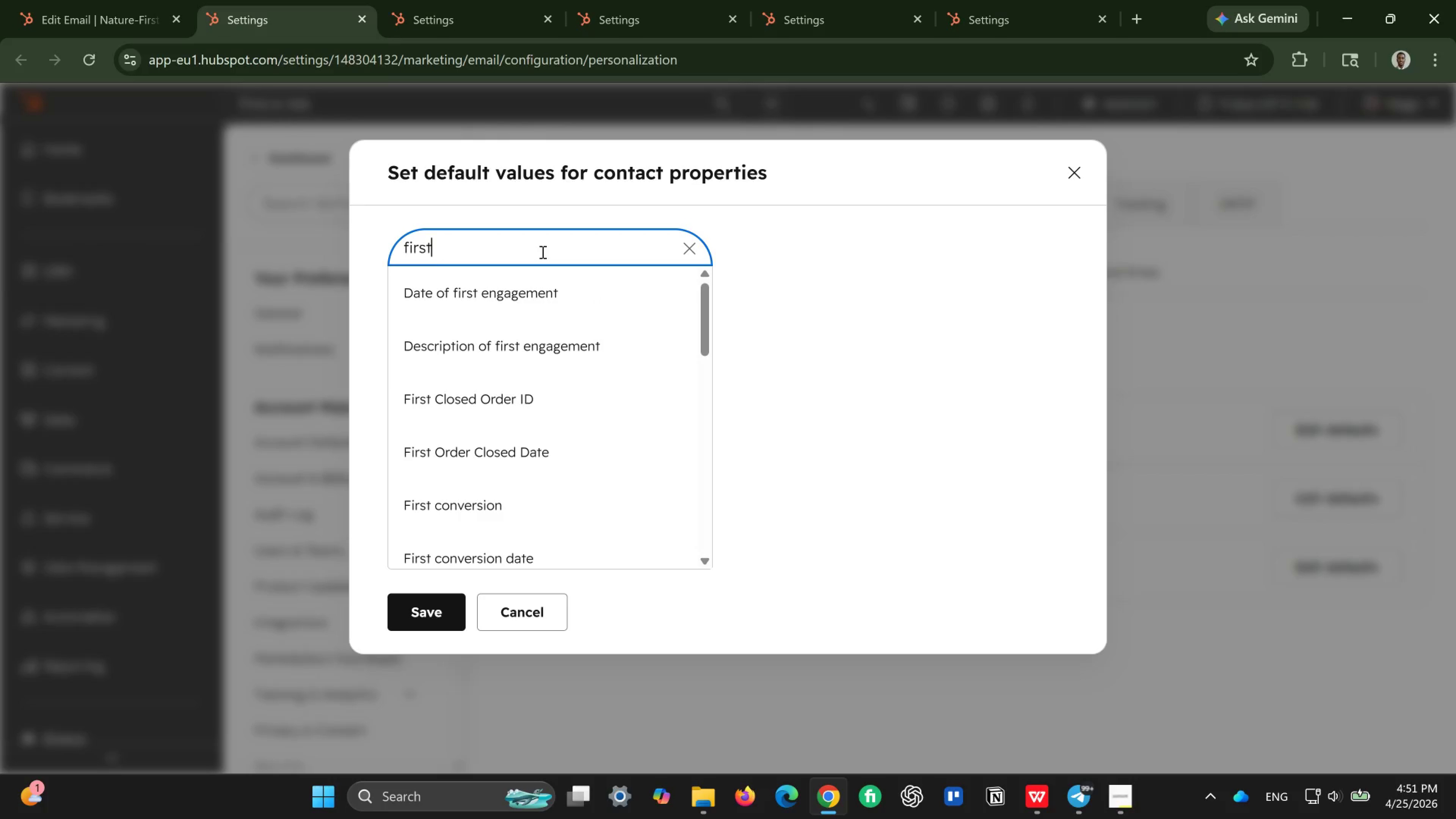 
type( na)
 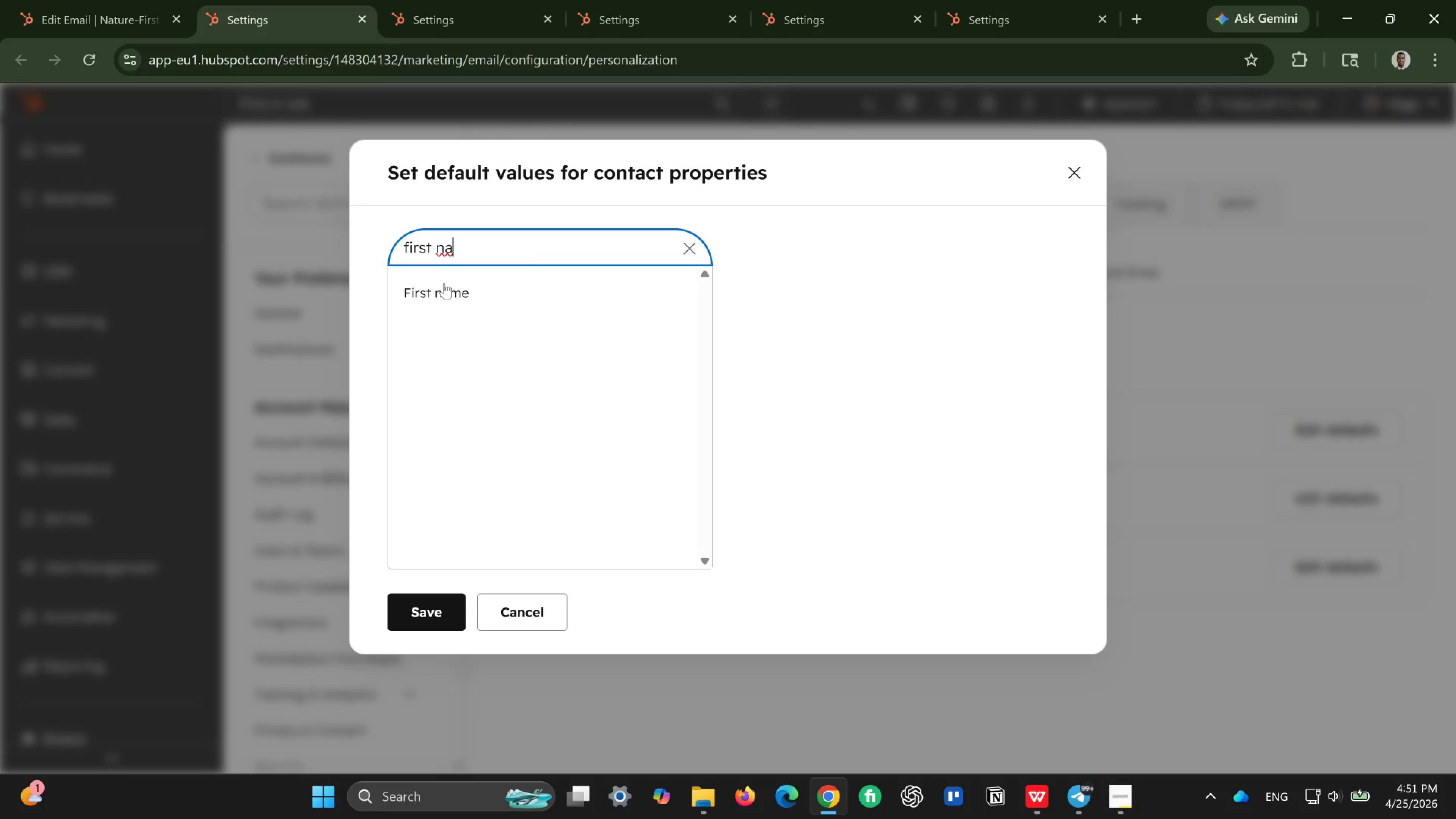 
left_click([444, 283])
 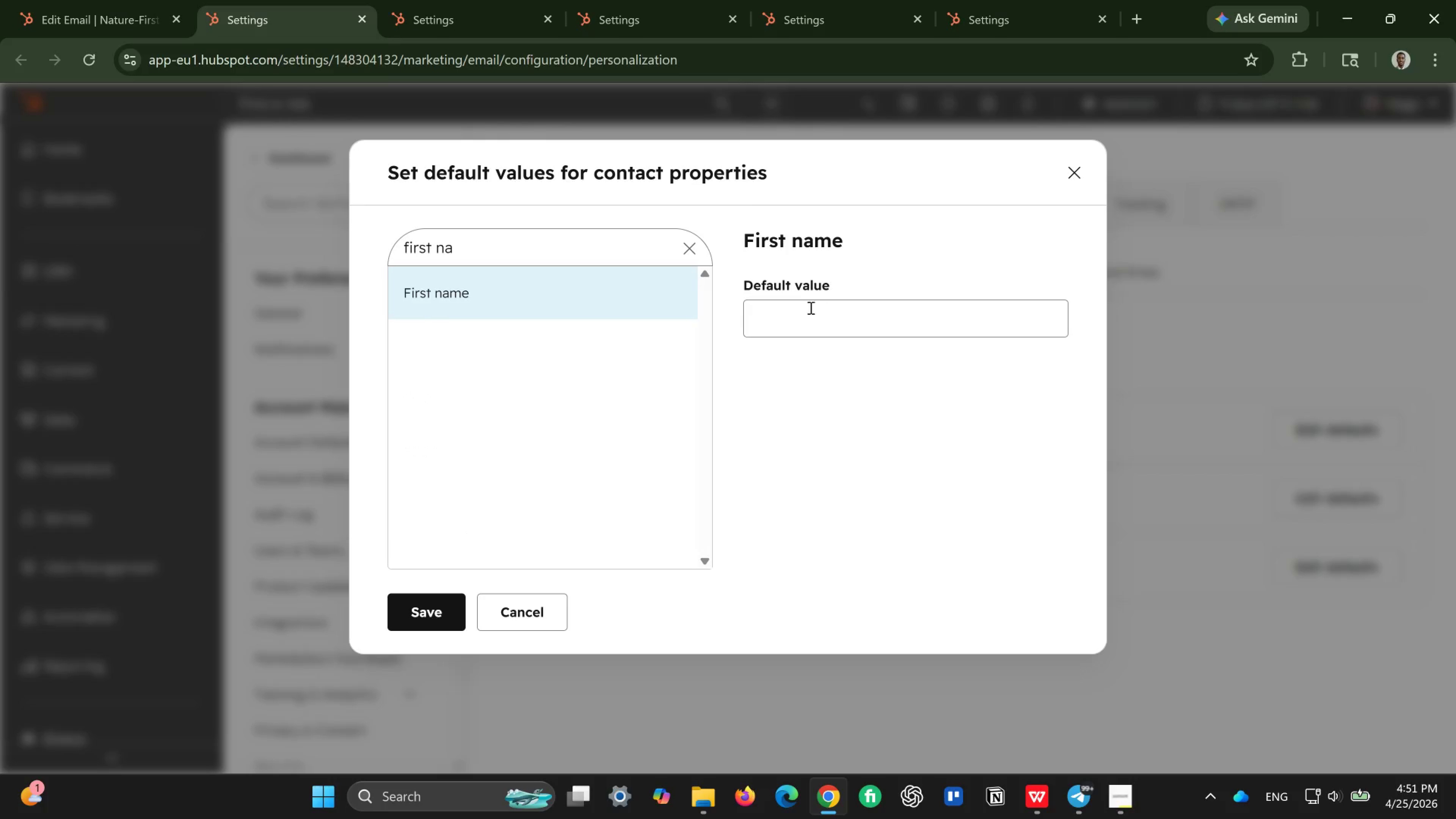 
left_click([781, 310])
 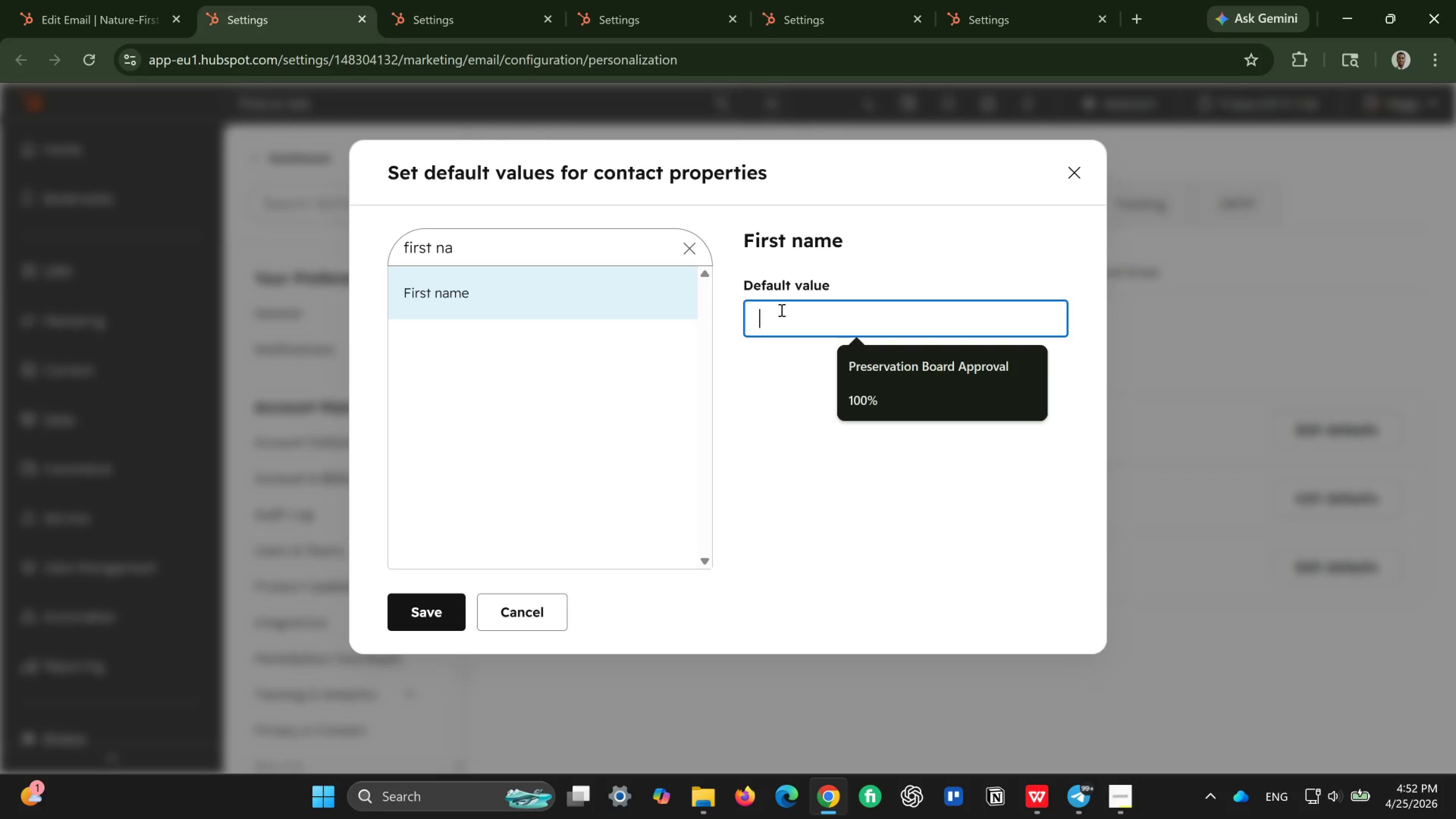 
type(there)
 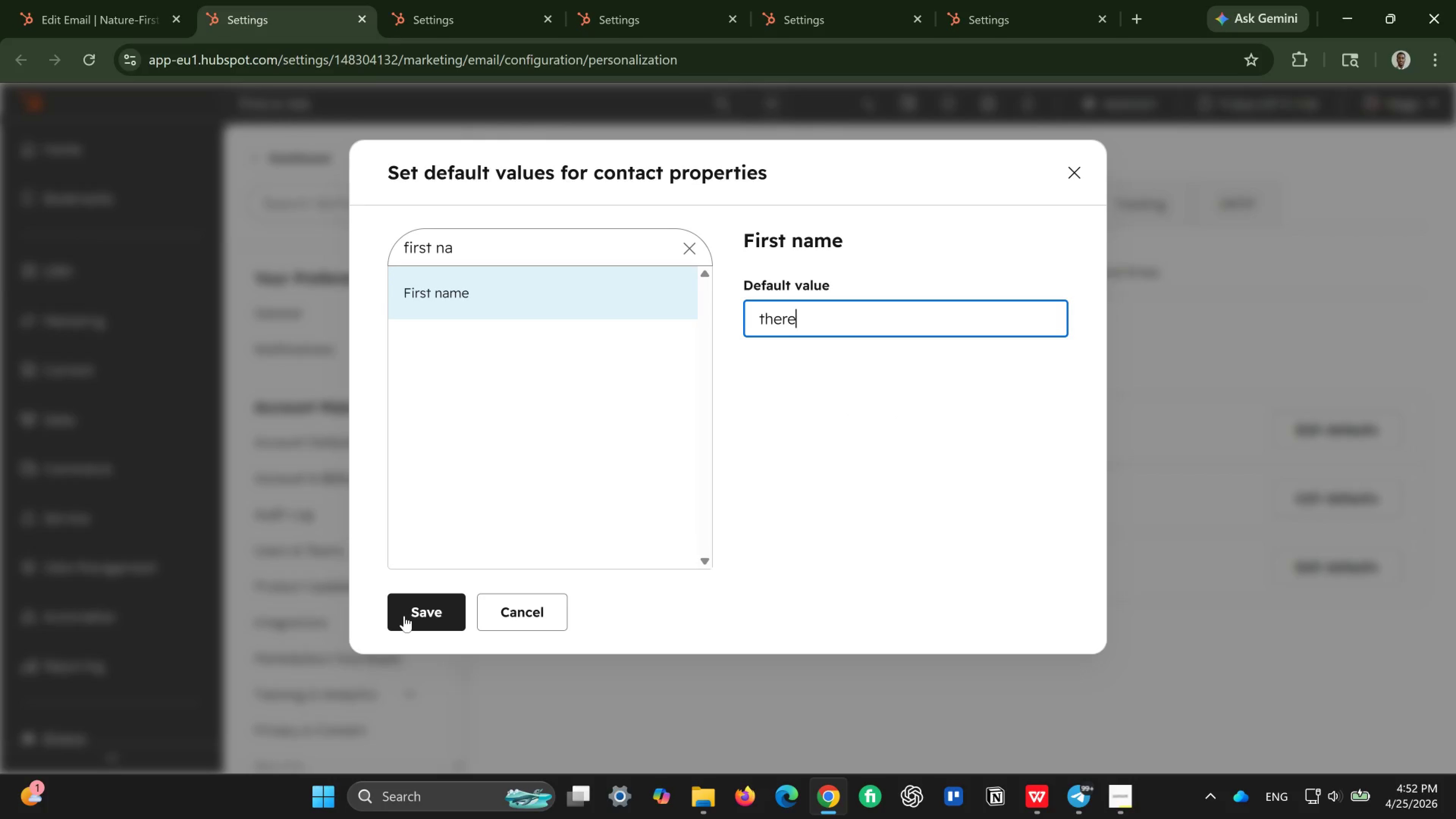 
left_click([404, 616])
 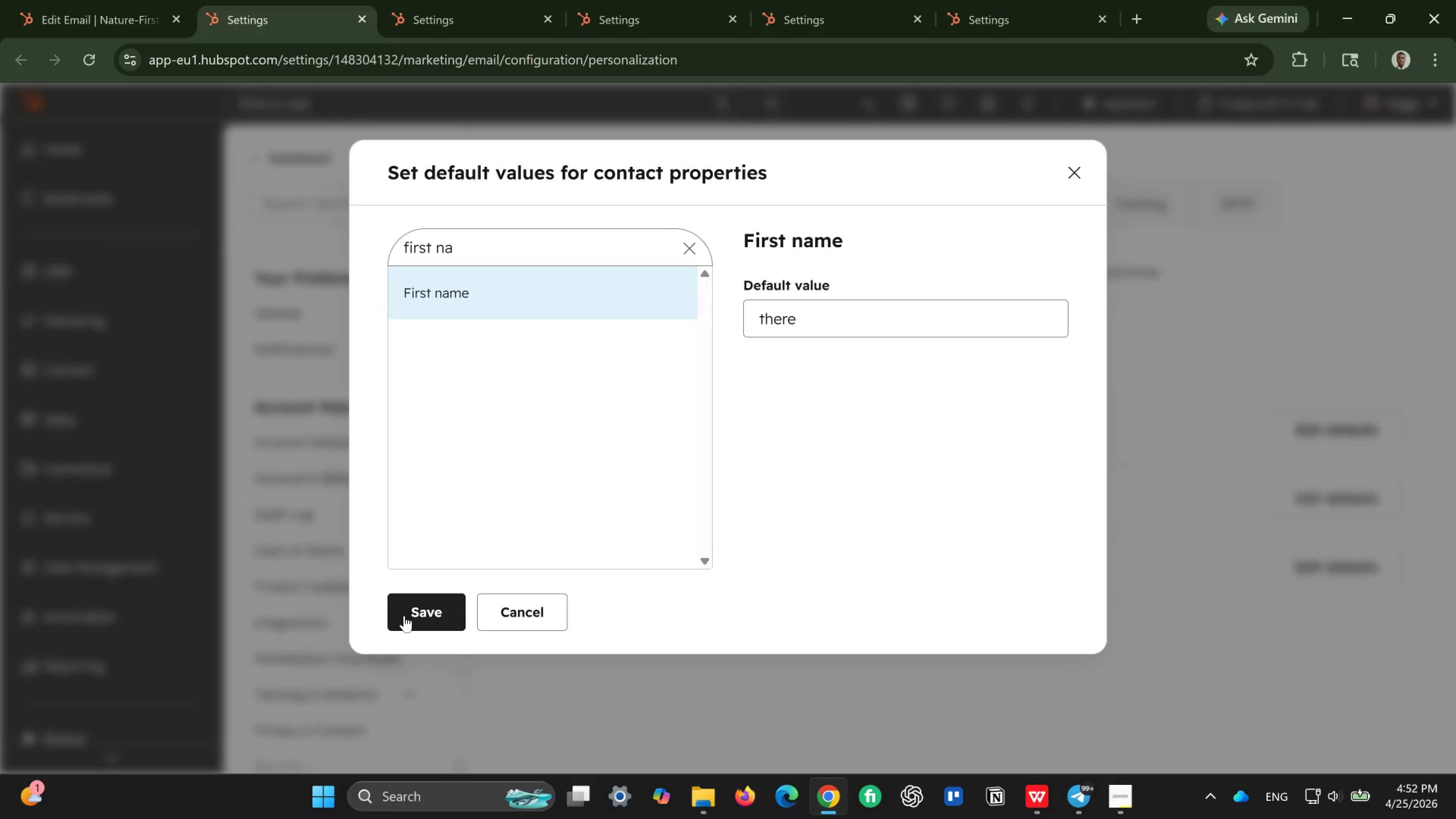 
left_click([404, 616])
 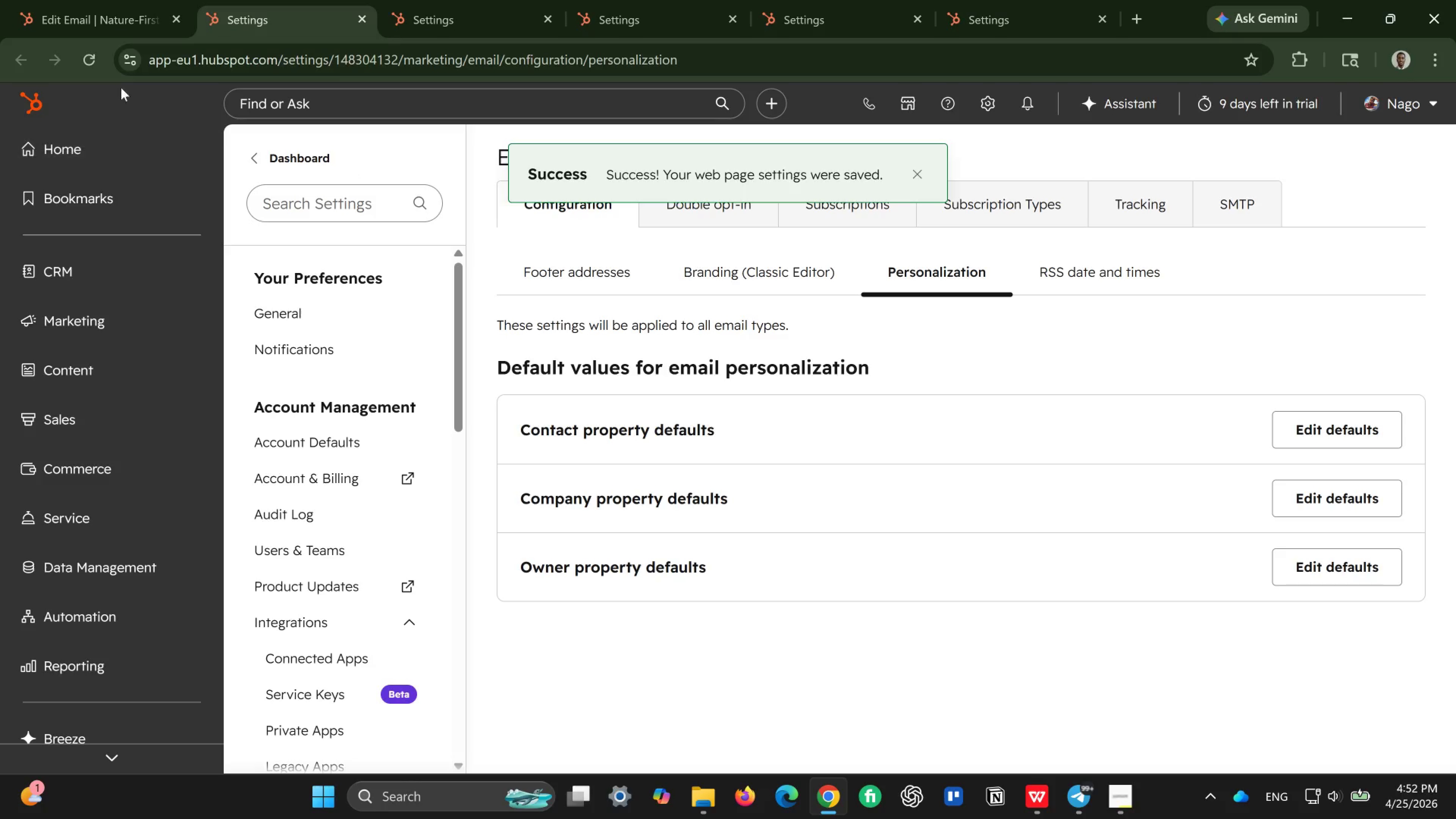 
left_click([127, 28])
 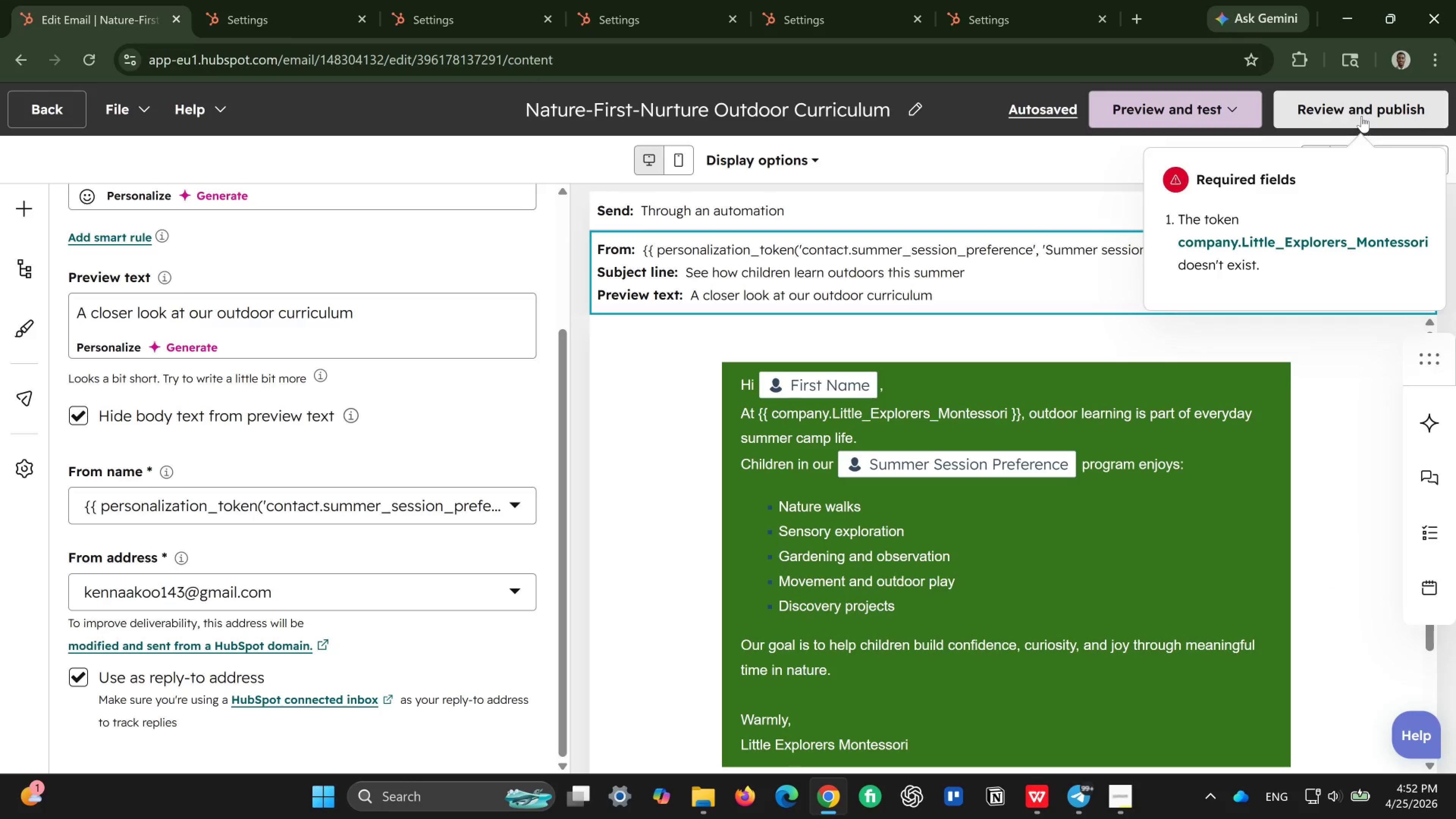 
left_click([1362, 116])
 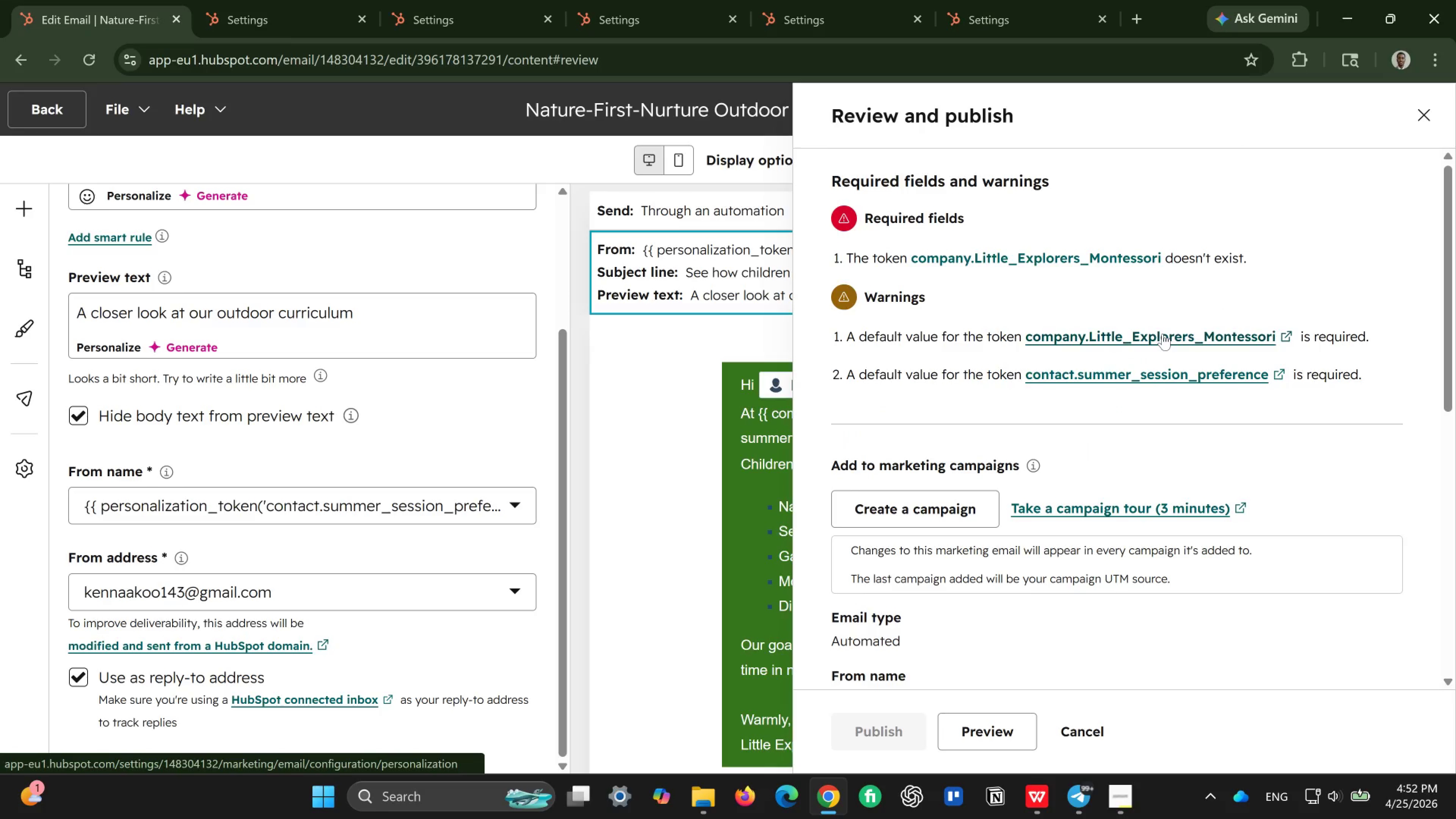 
wait(11.72)
 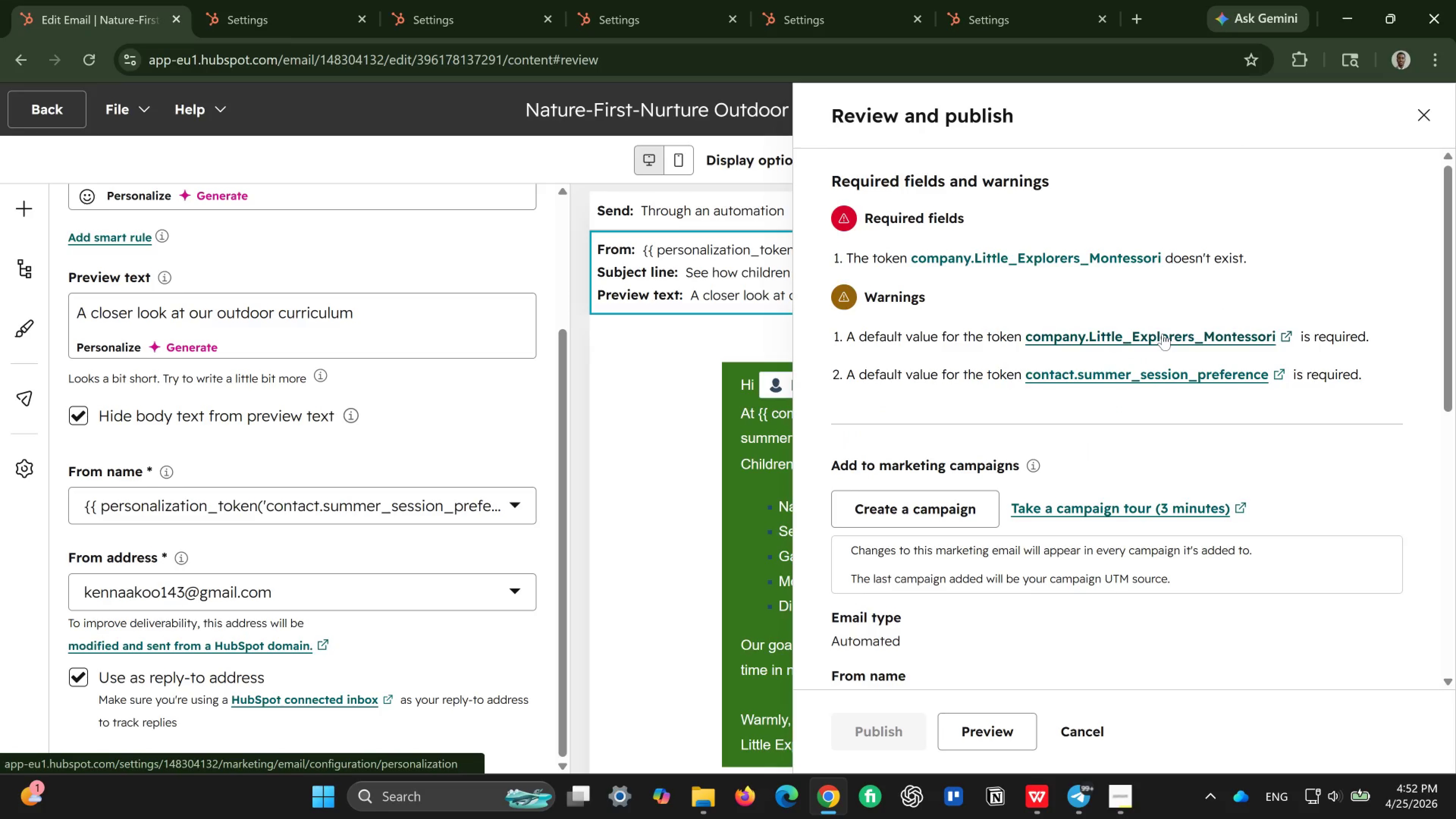 
left_click([1163, 334])
 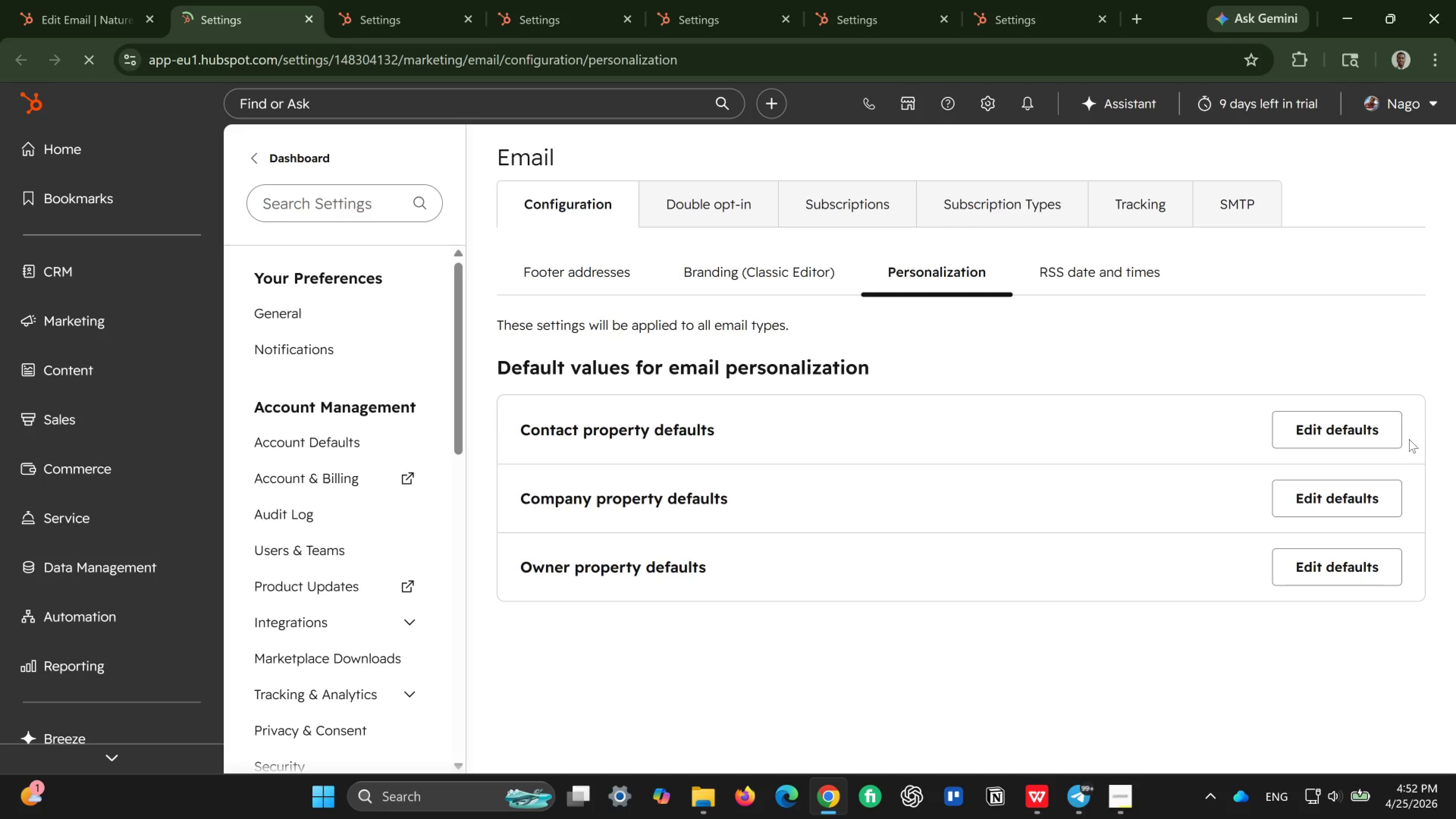 
wait(5.97)
 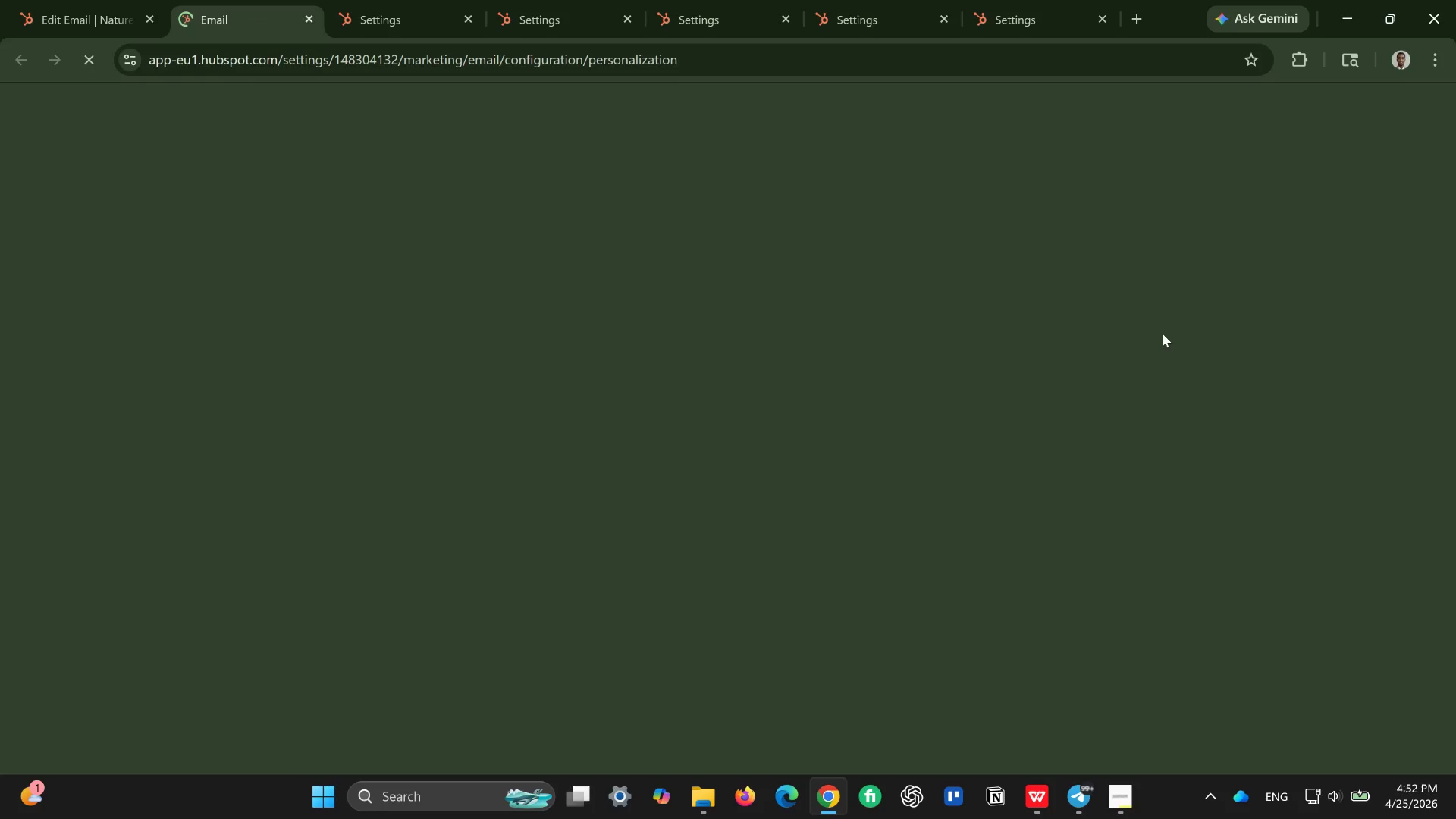 
left_click([1343, 505])
 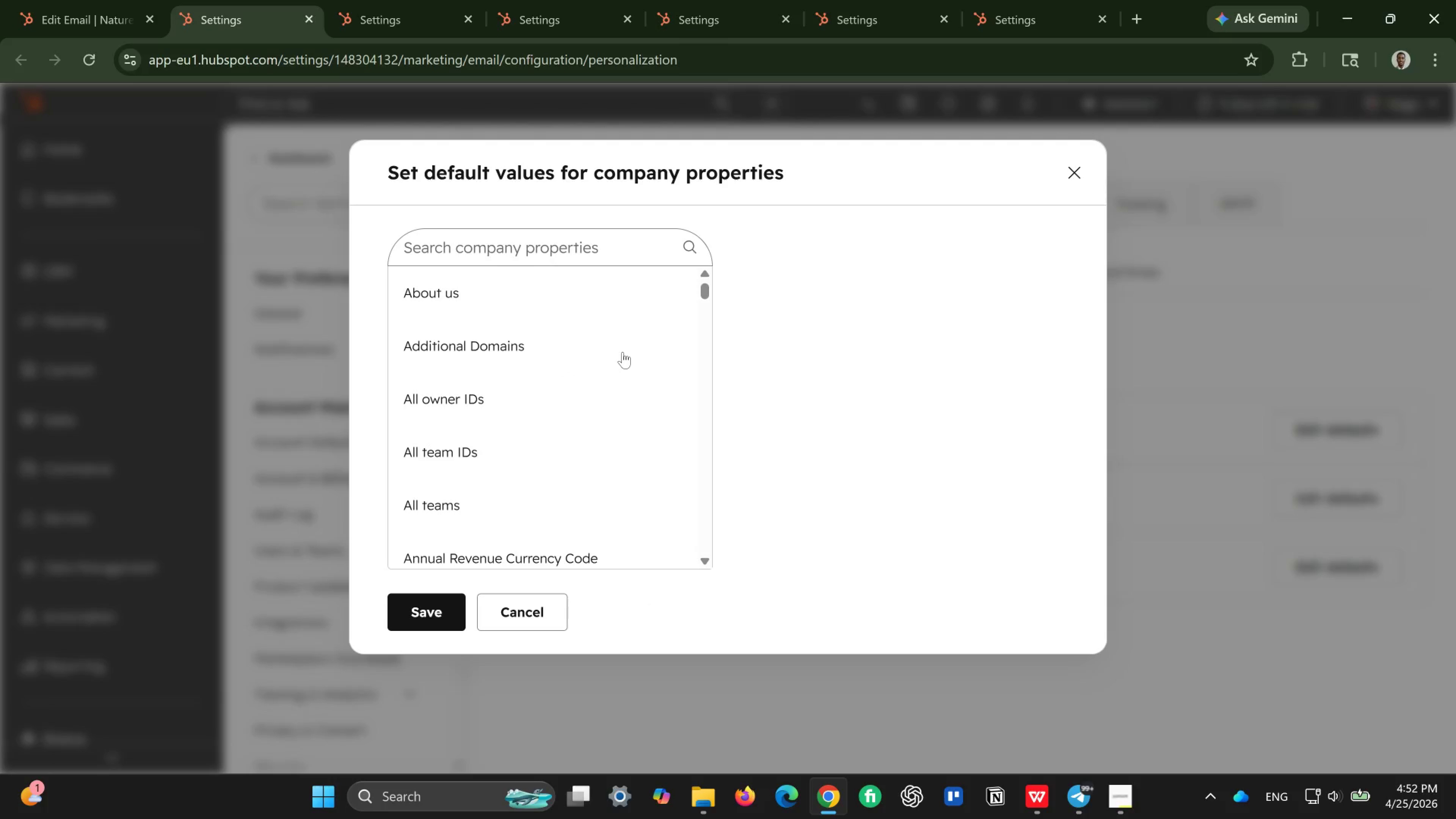 
scroll: coordinate [554, 373], scroll_direction: down, amount: 14.0
 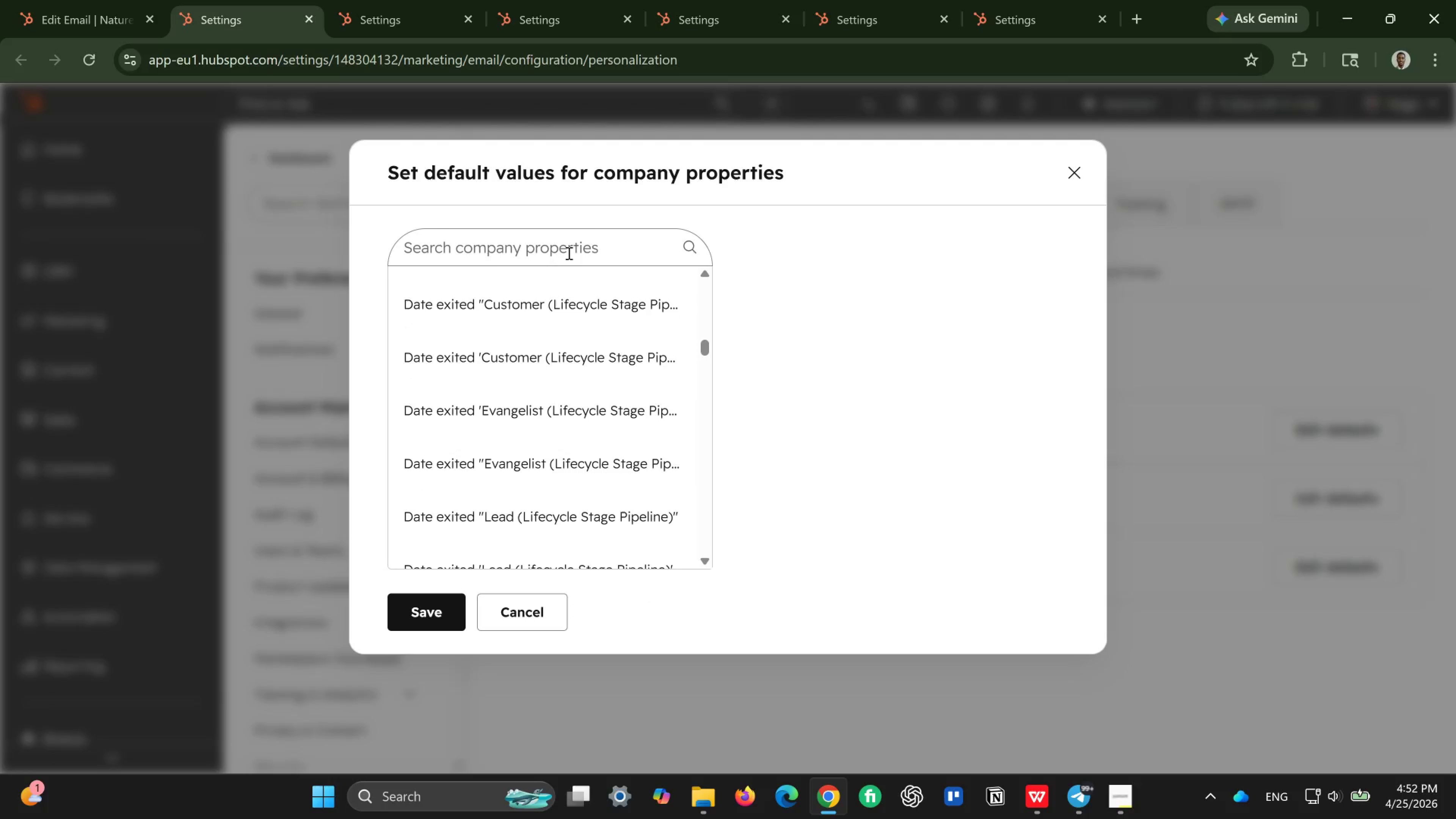 
left_click([568, 253])
 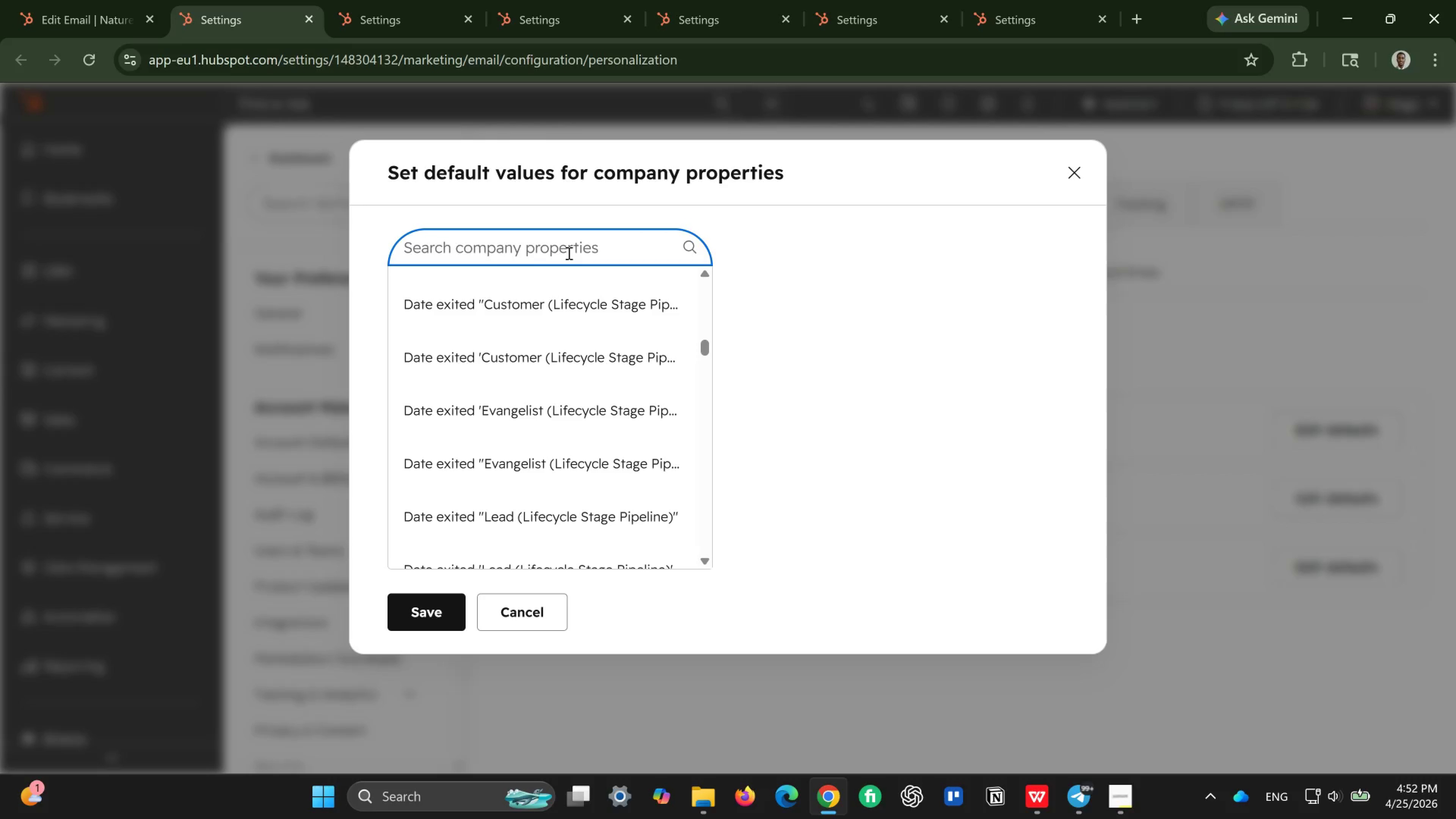 
type(company n)
 